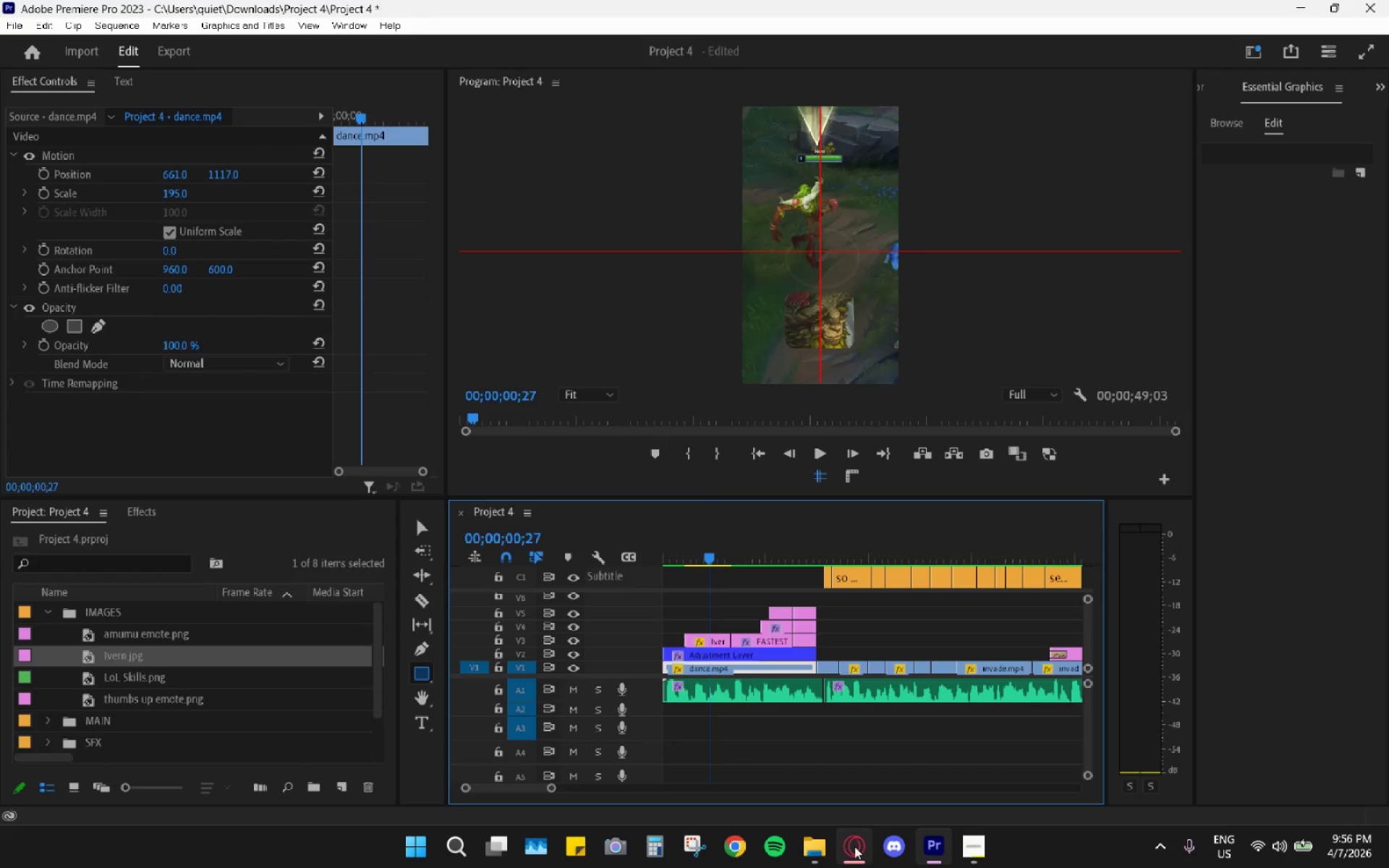 
left_click([854, 846])
 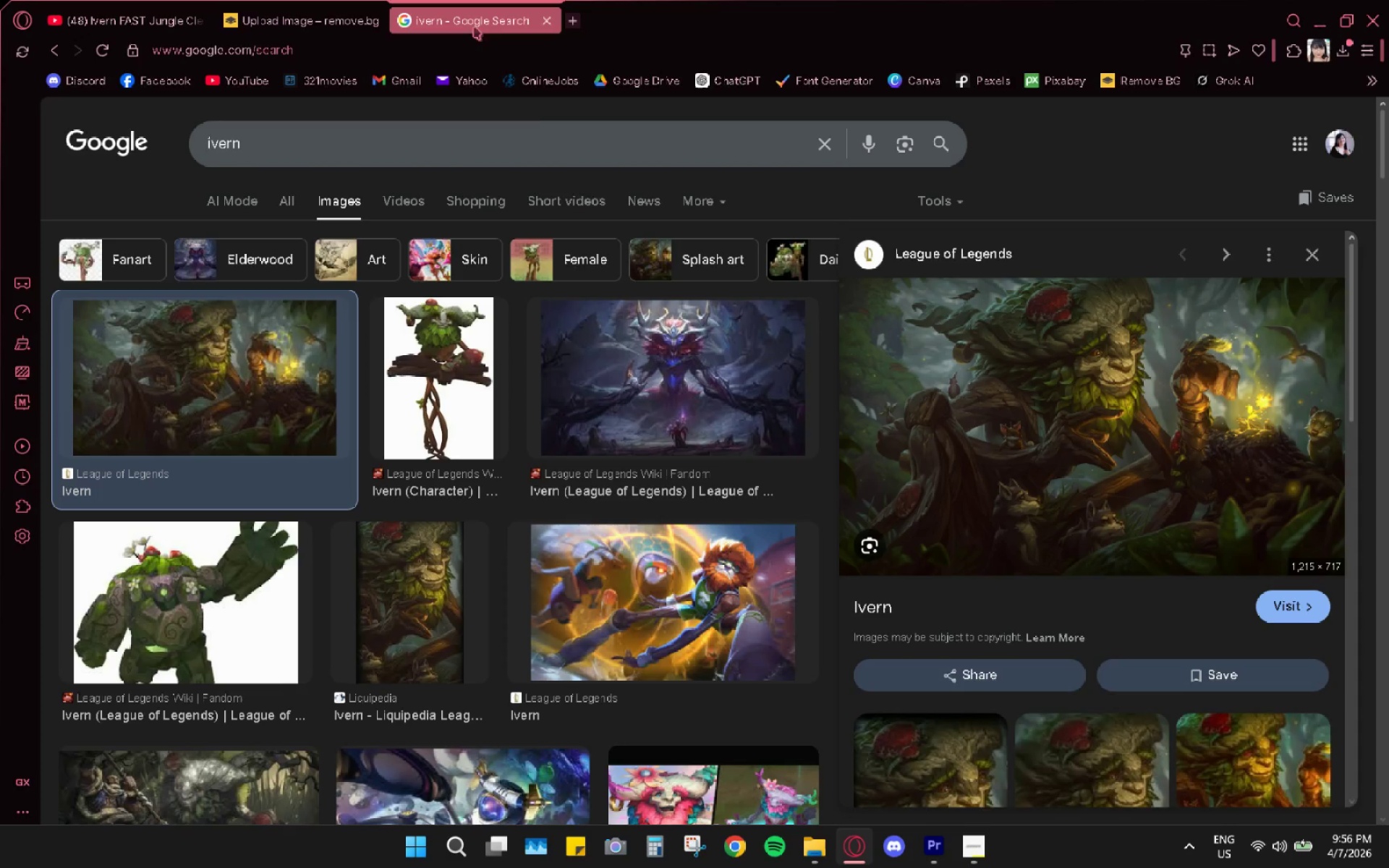 
wait(8.31)
 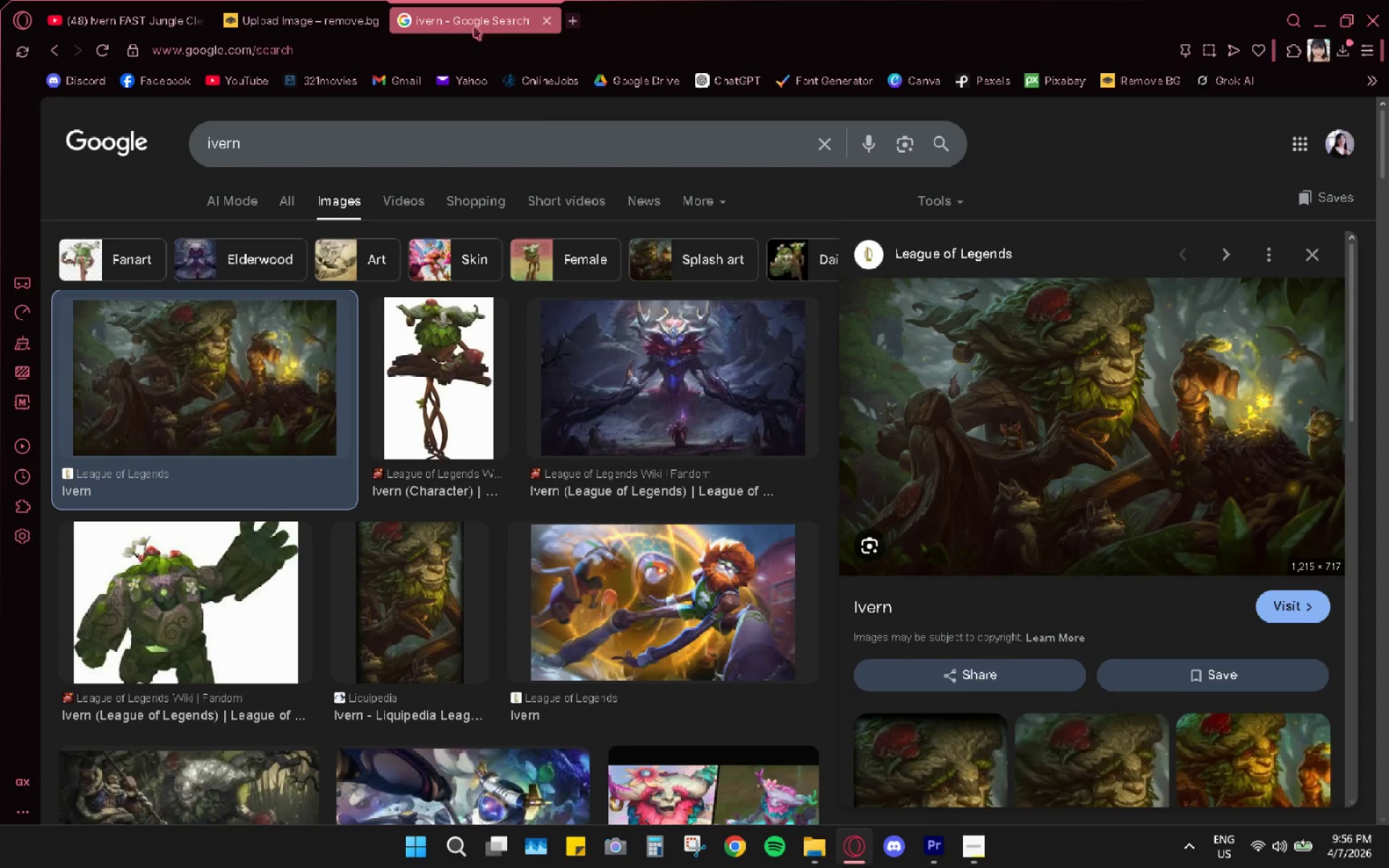 
left_click([836, 851])
 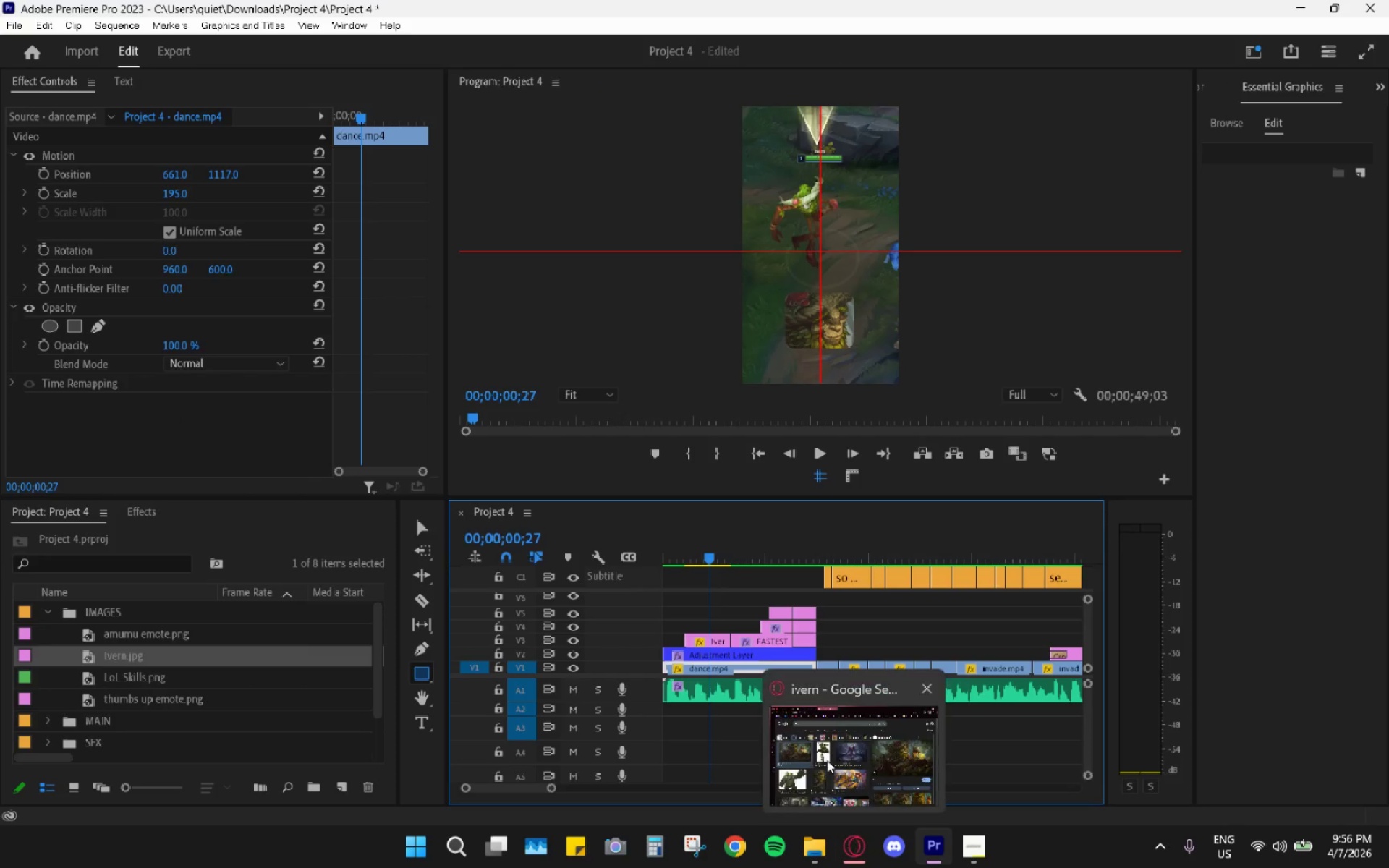 
left_click_drag(start_coordinate=[682, 549], to_coordinate=[689, 548])
 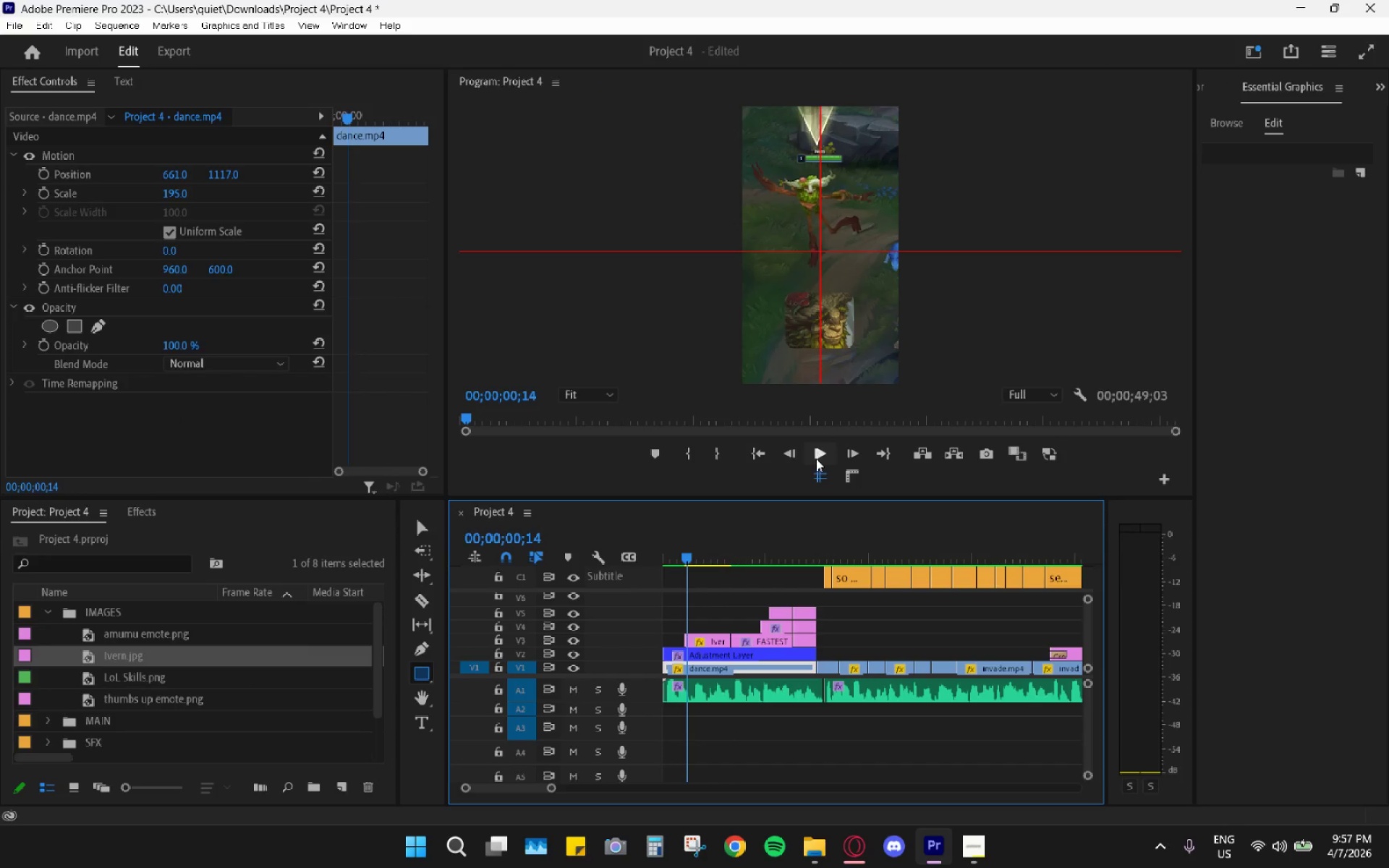 
left_click([819, 454])
 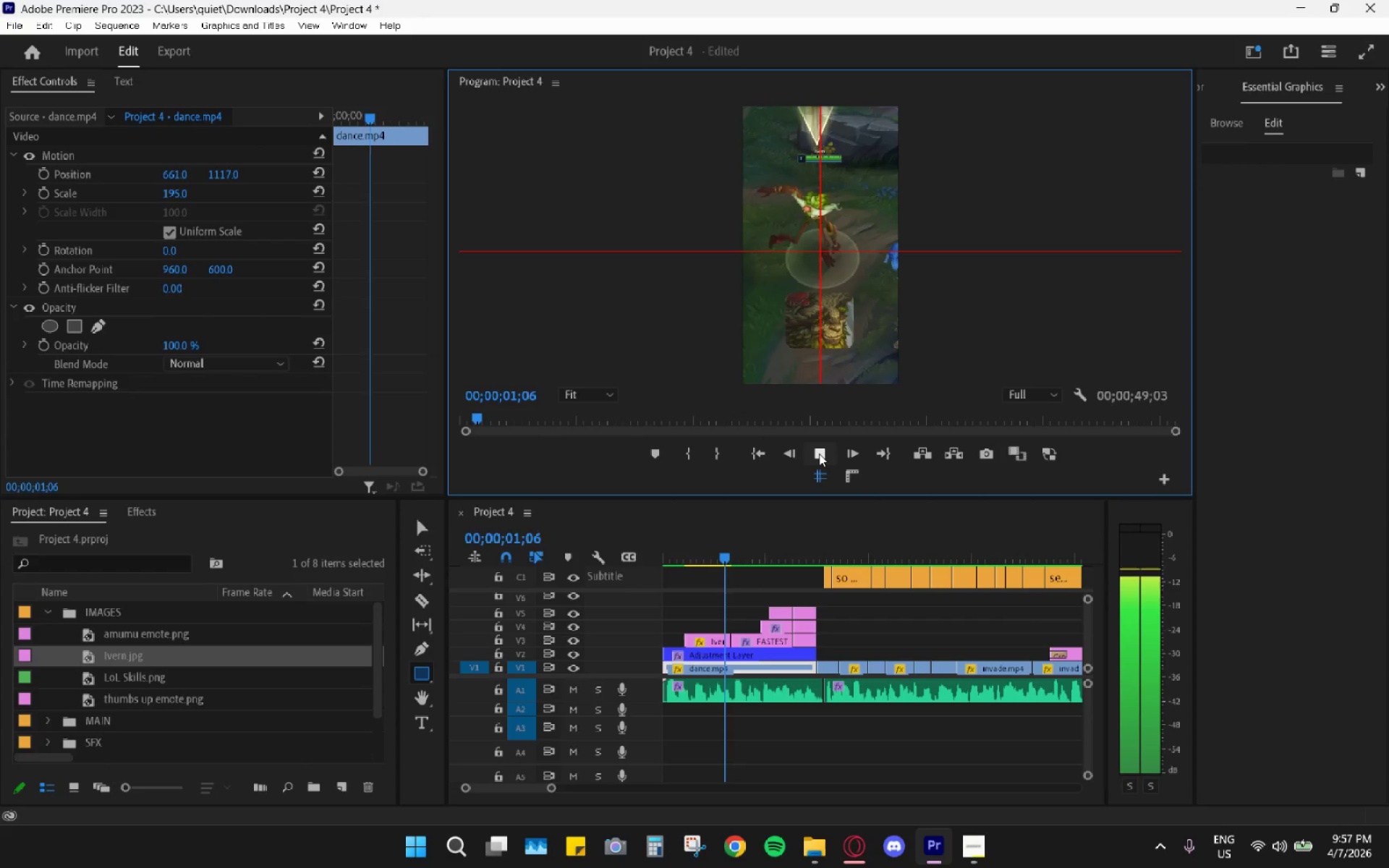 
left_click([819, 454])
 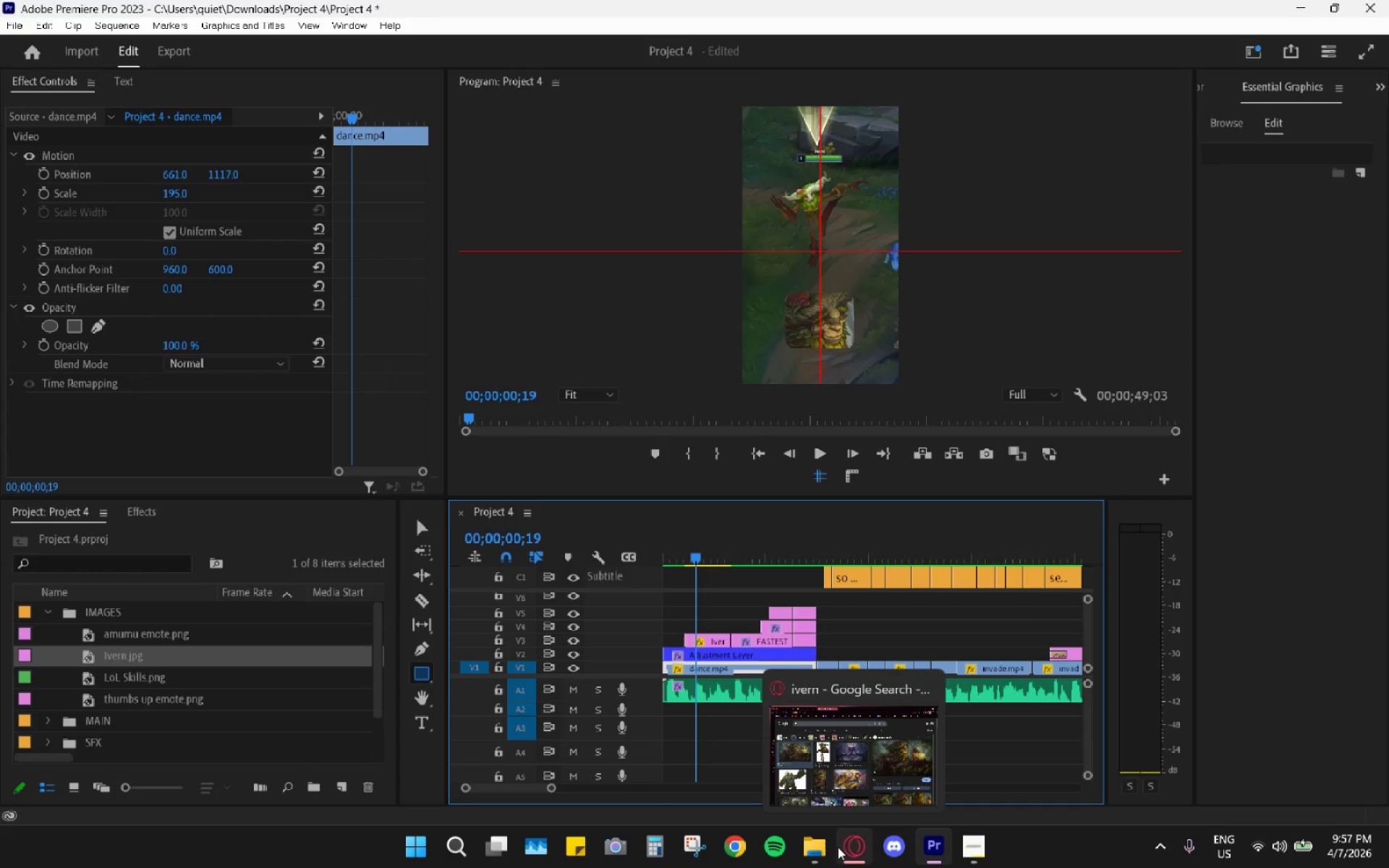 
wait(22.7)
 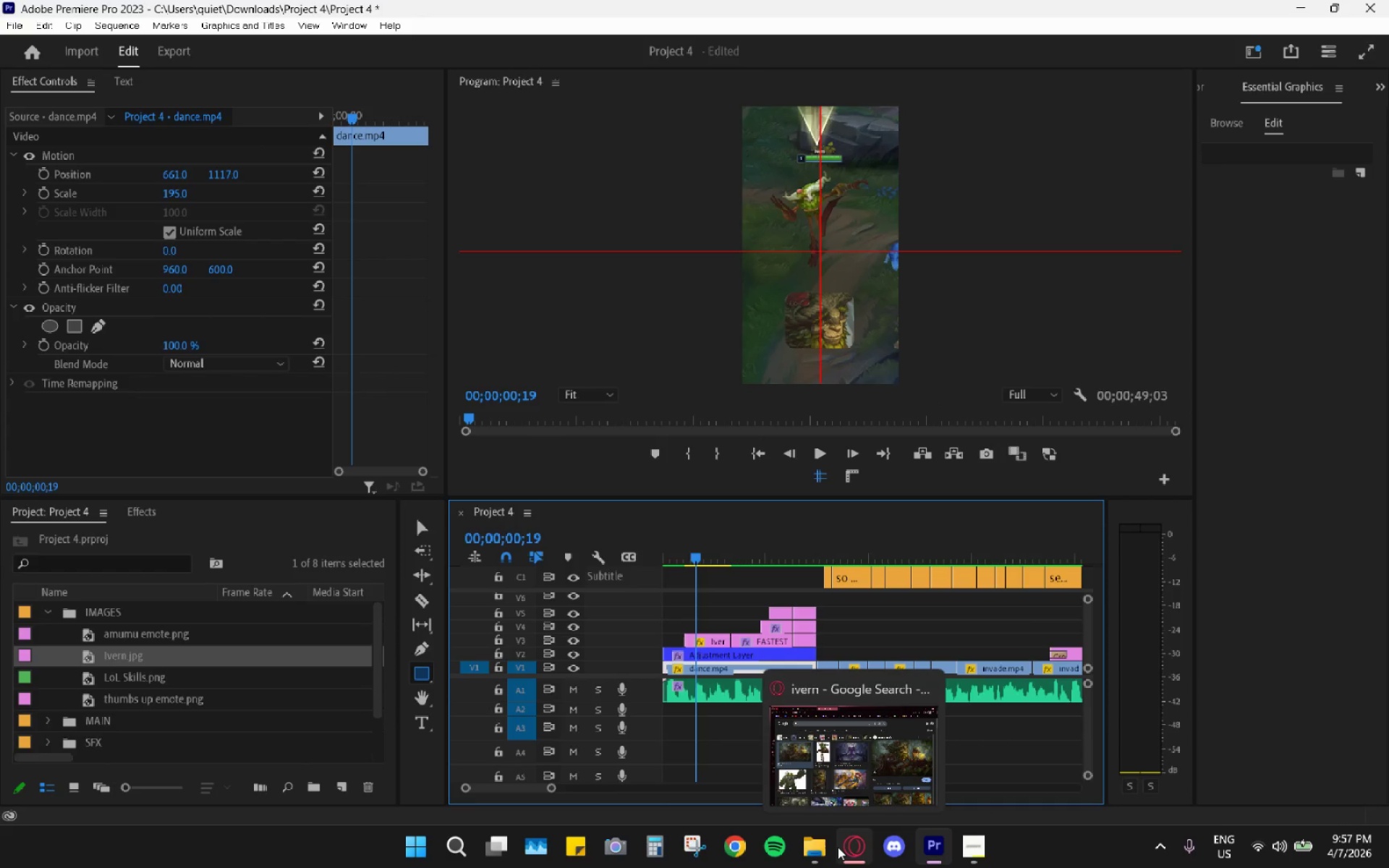 
left_click([590, 516])
 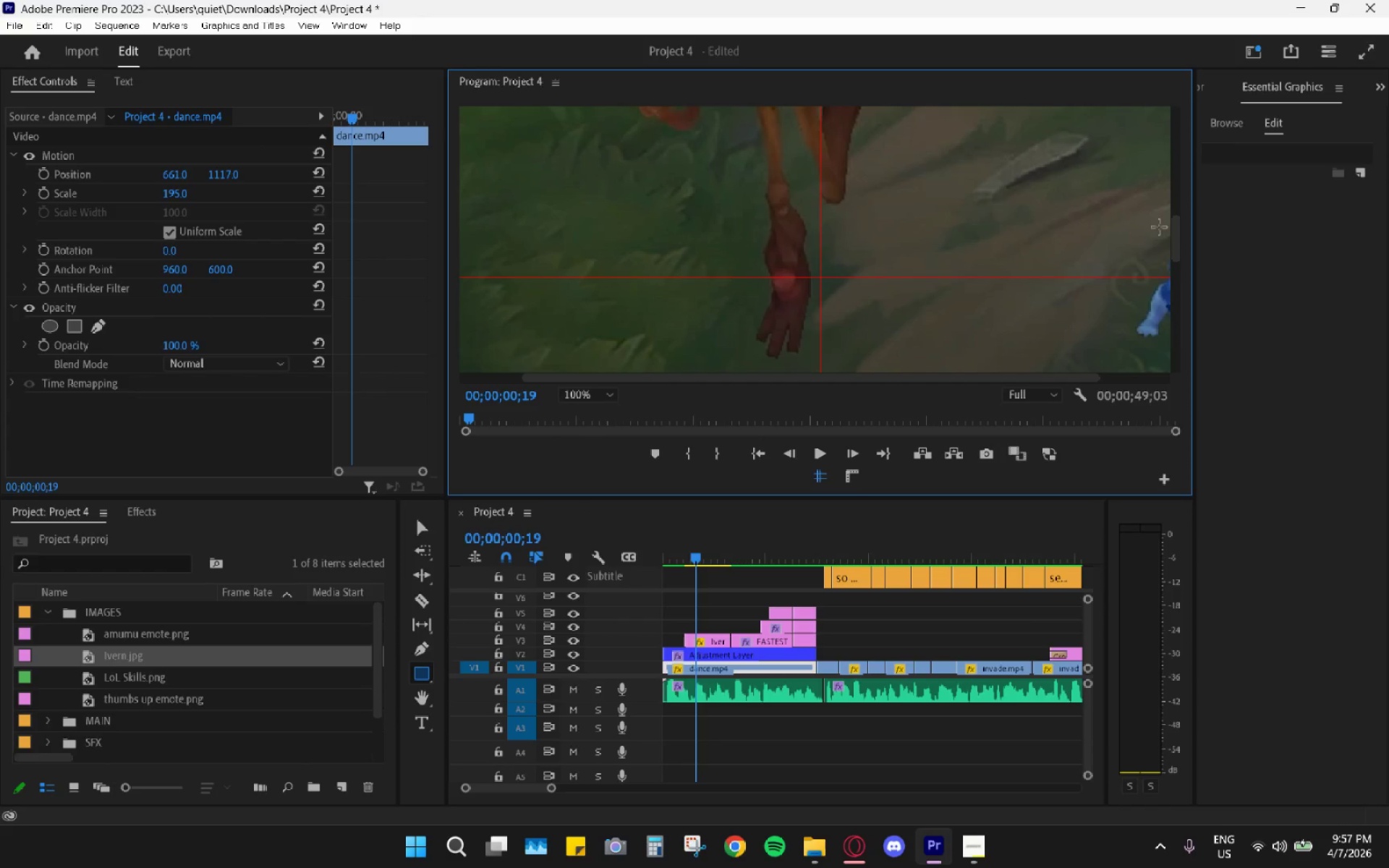 
left_click_drag(start_coordinate=[1174, 239], to_coordinate=[1173, 312])
 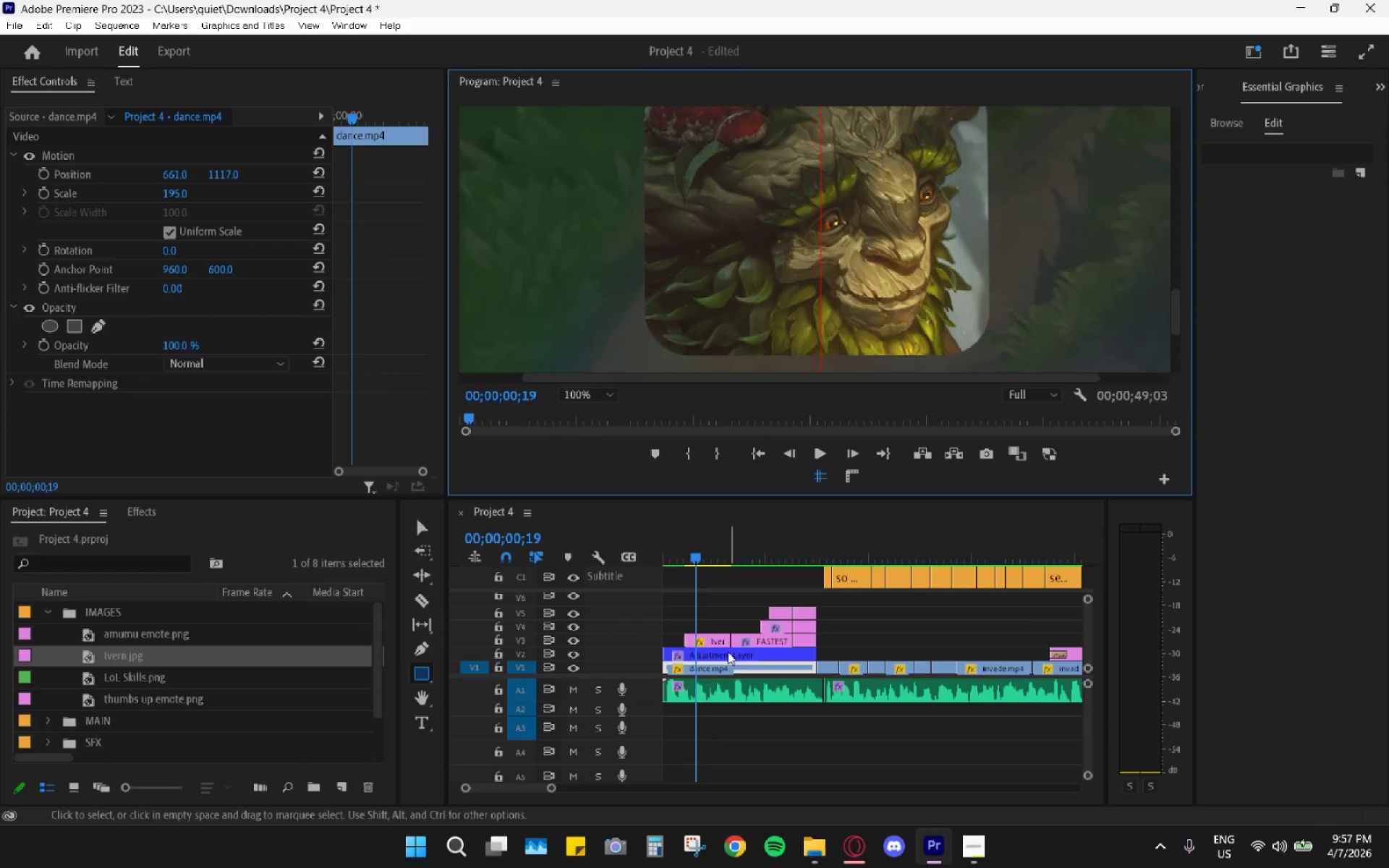 
left_click([714, 652])
 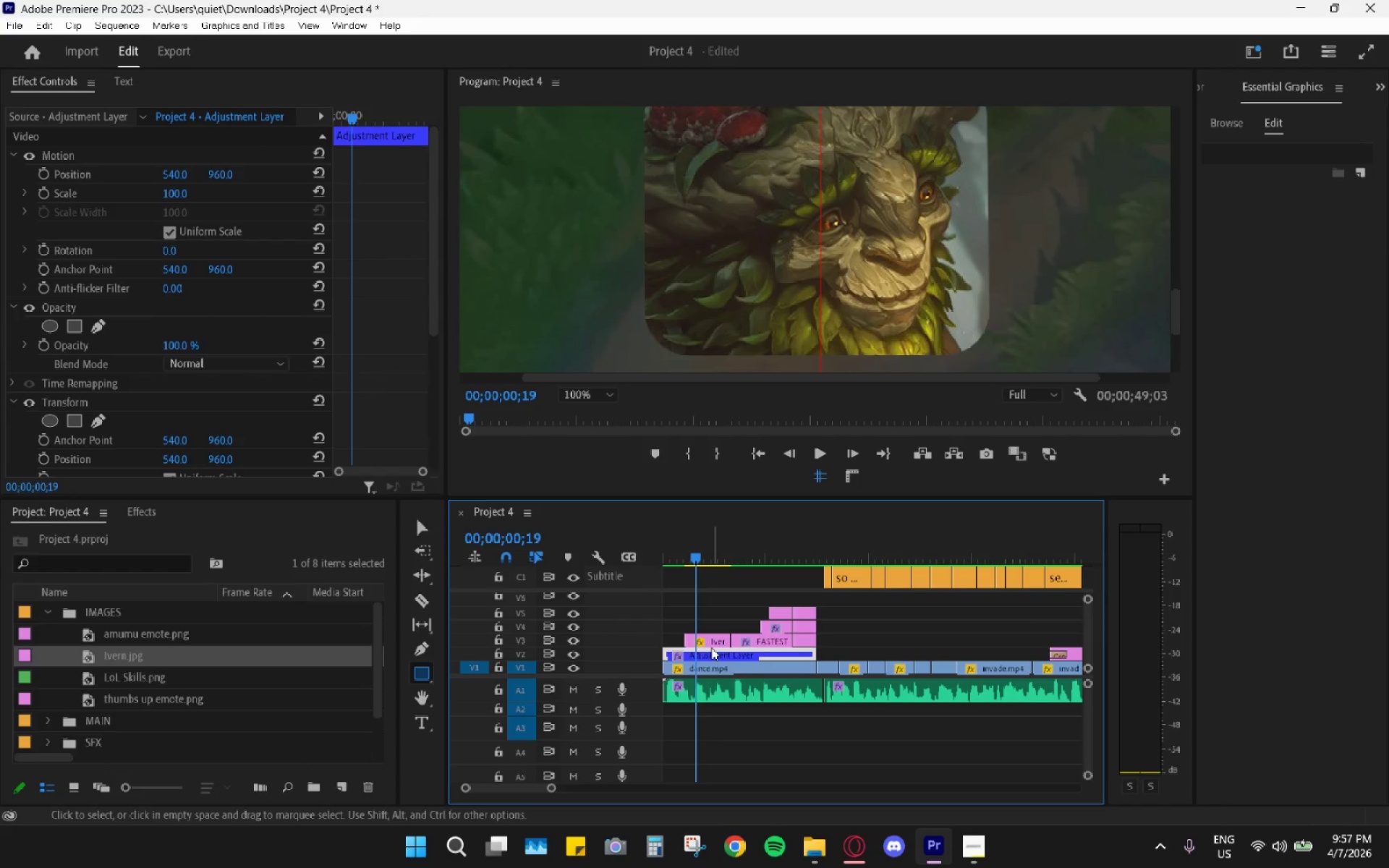 
left_click([711, 641])
 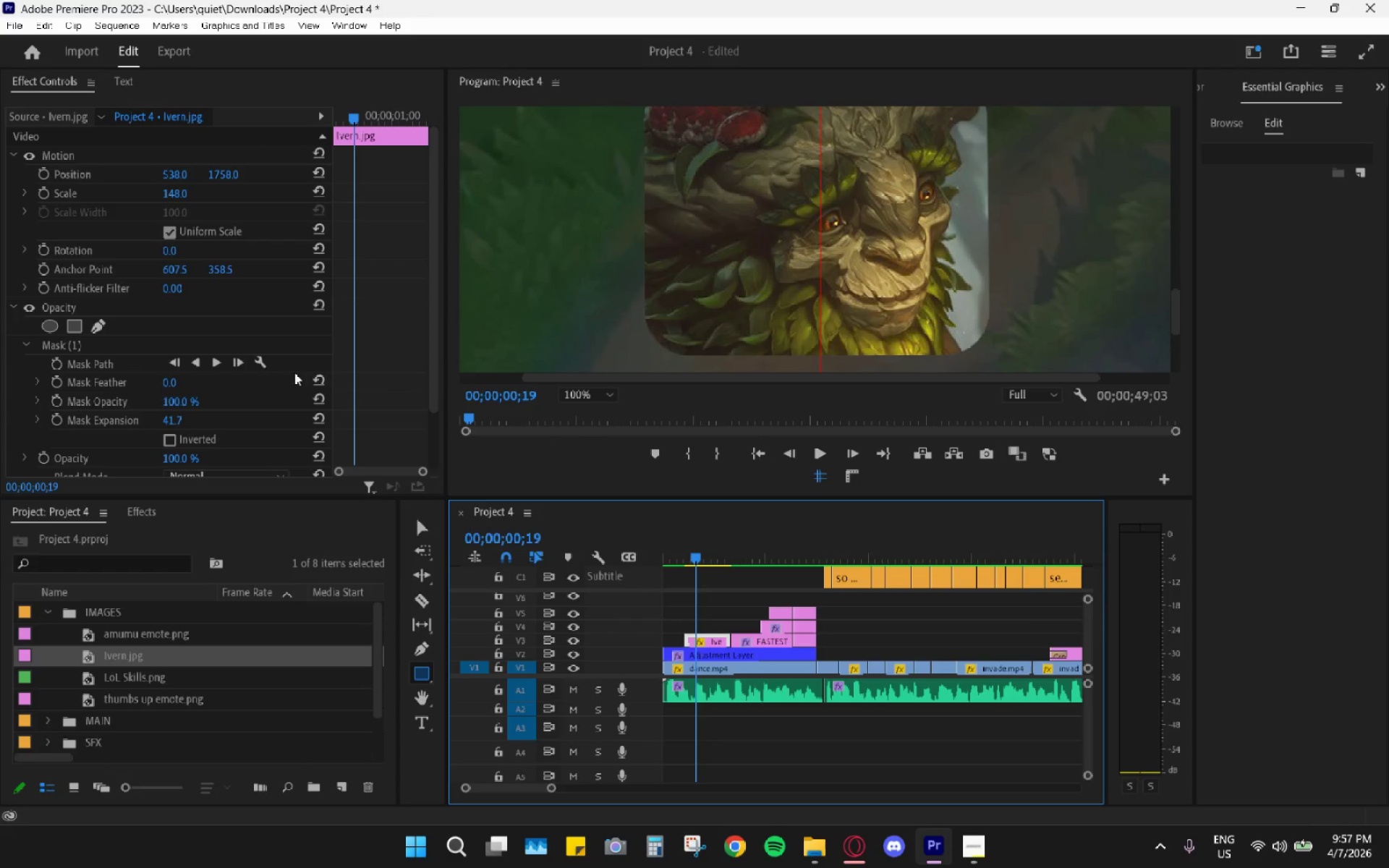 
left_click([243, 341])
 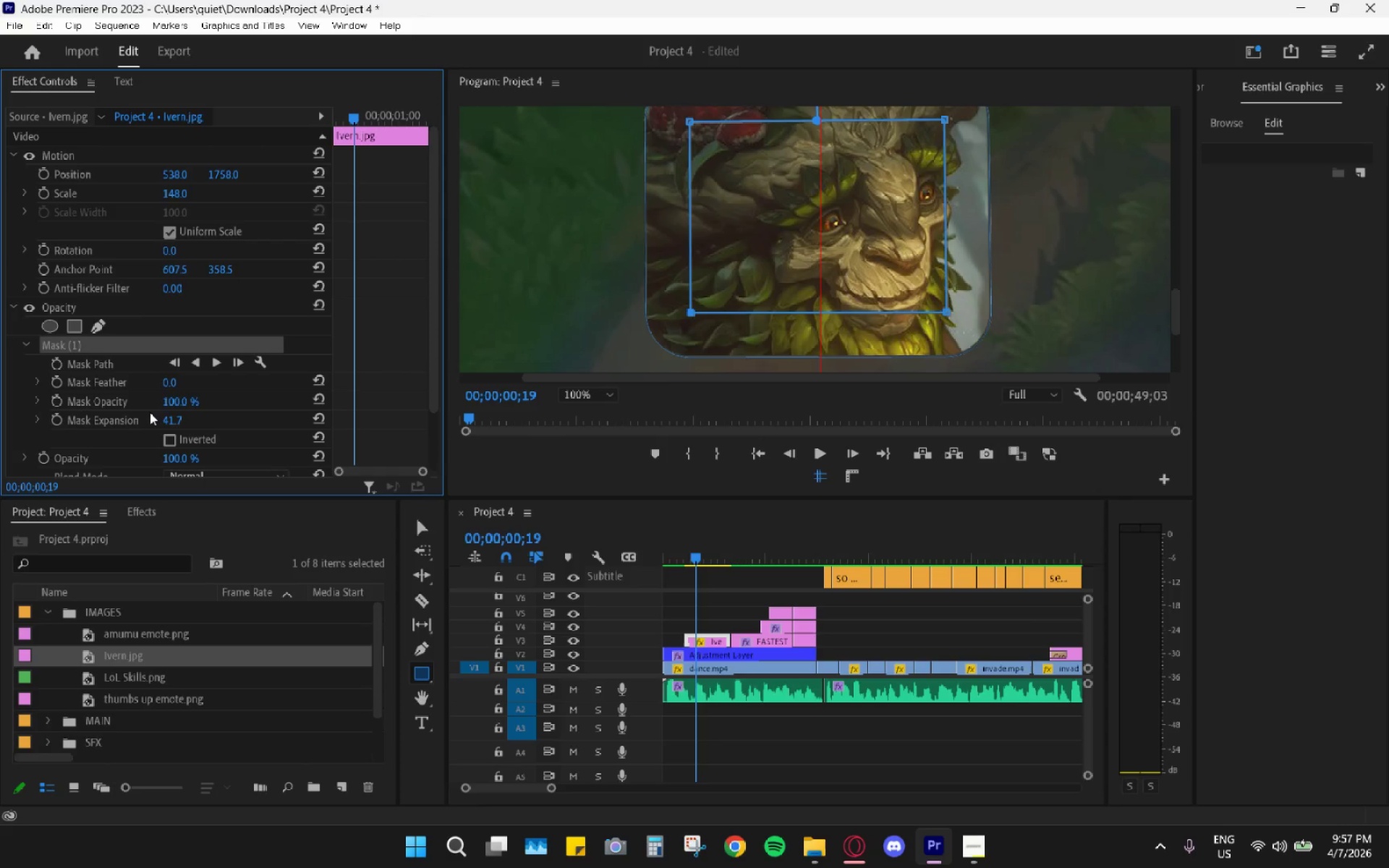 
left_click_drag(start_coordinate=[175, 420], to_coordinate=[114, 467])
 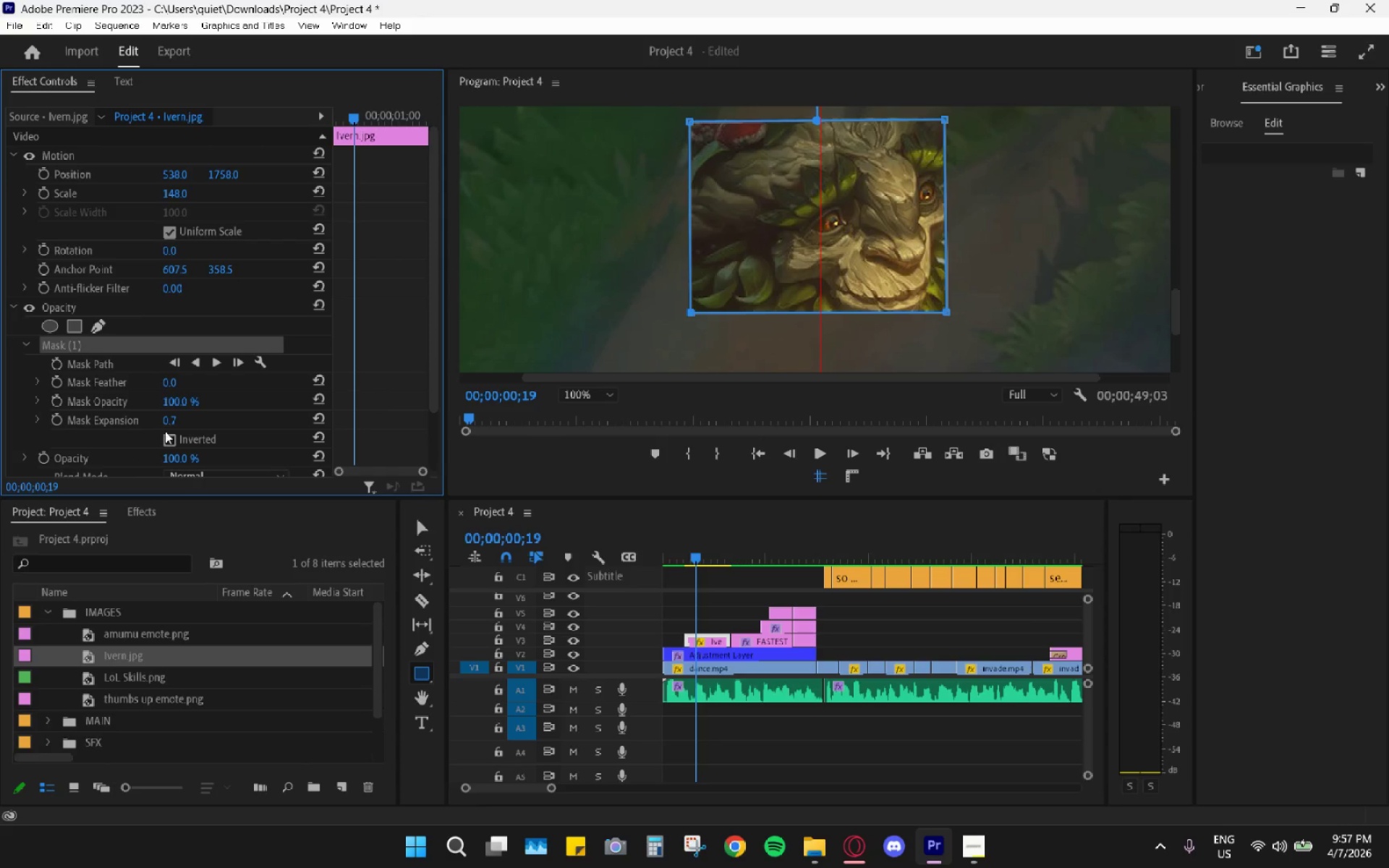 
left_click([179, 419])
 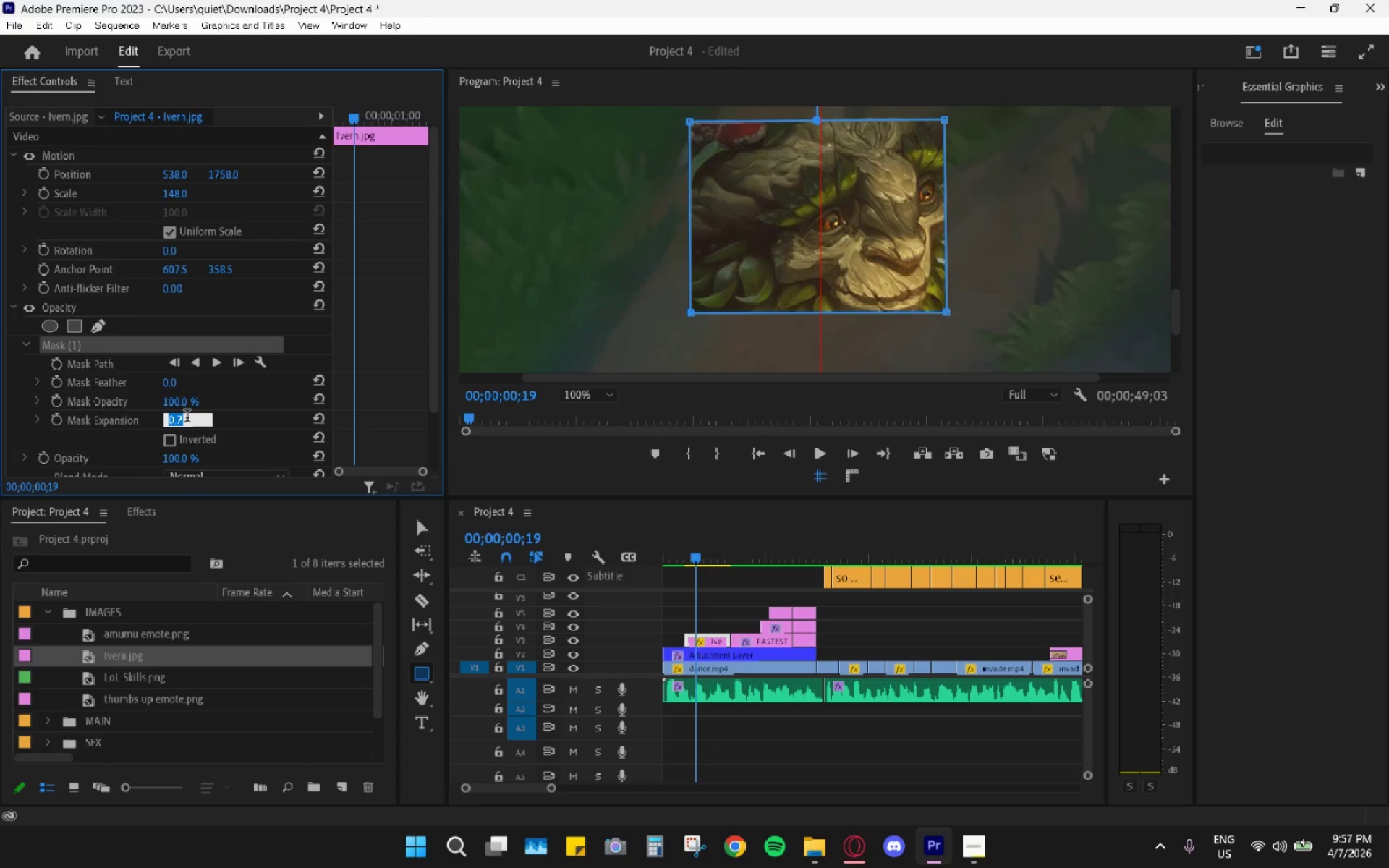 
key(Enter)
 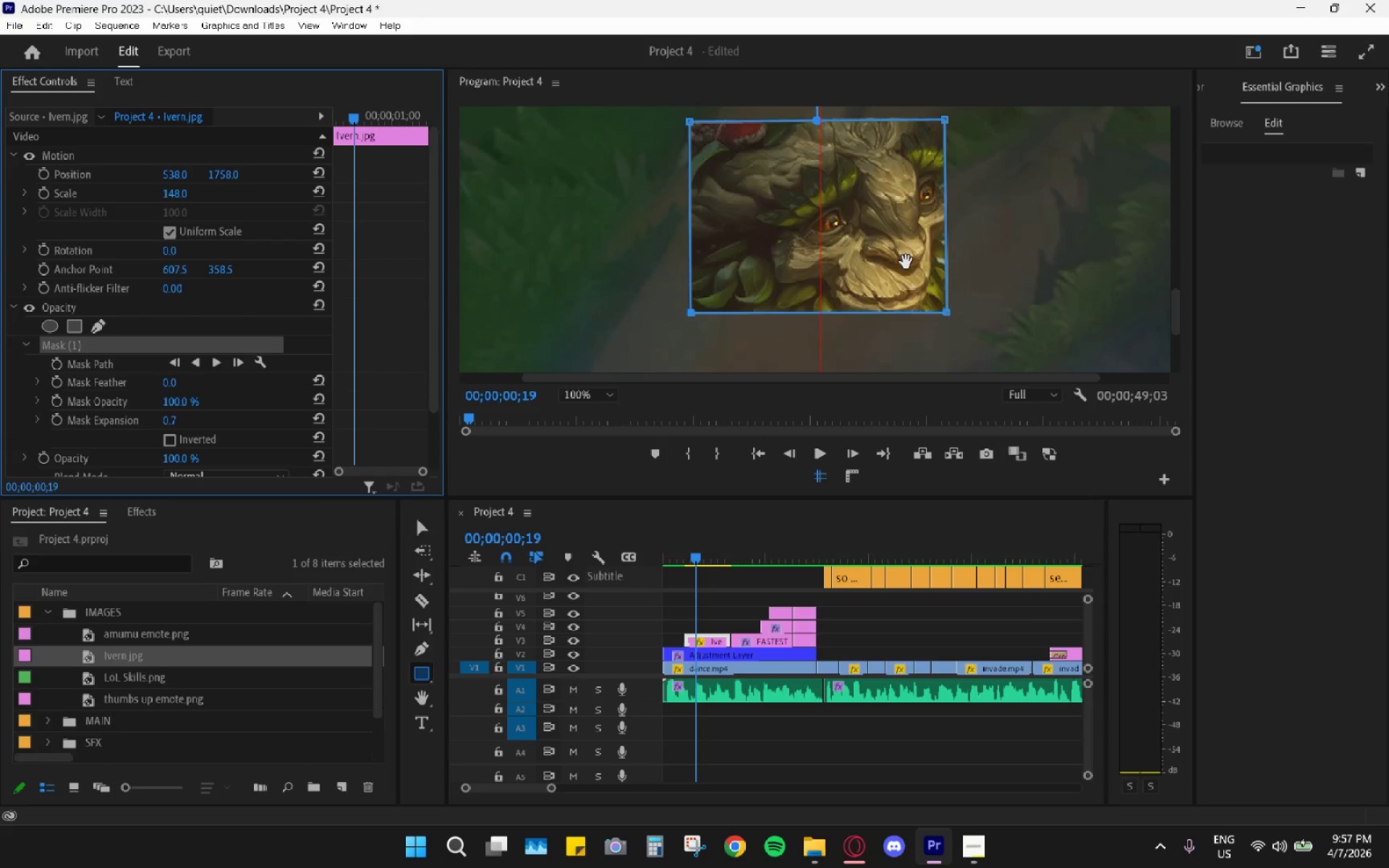 
left_click_drag(start_coordinate=[1173, 318], to_coordinate=[1177, 311])
 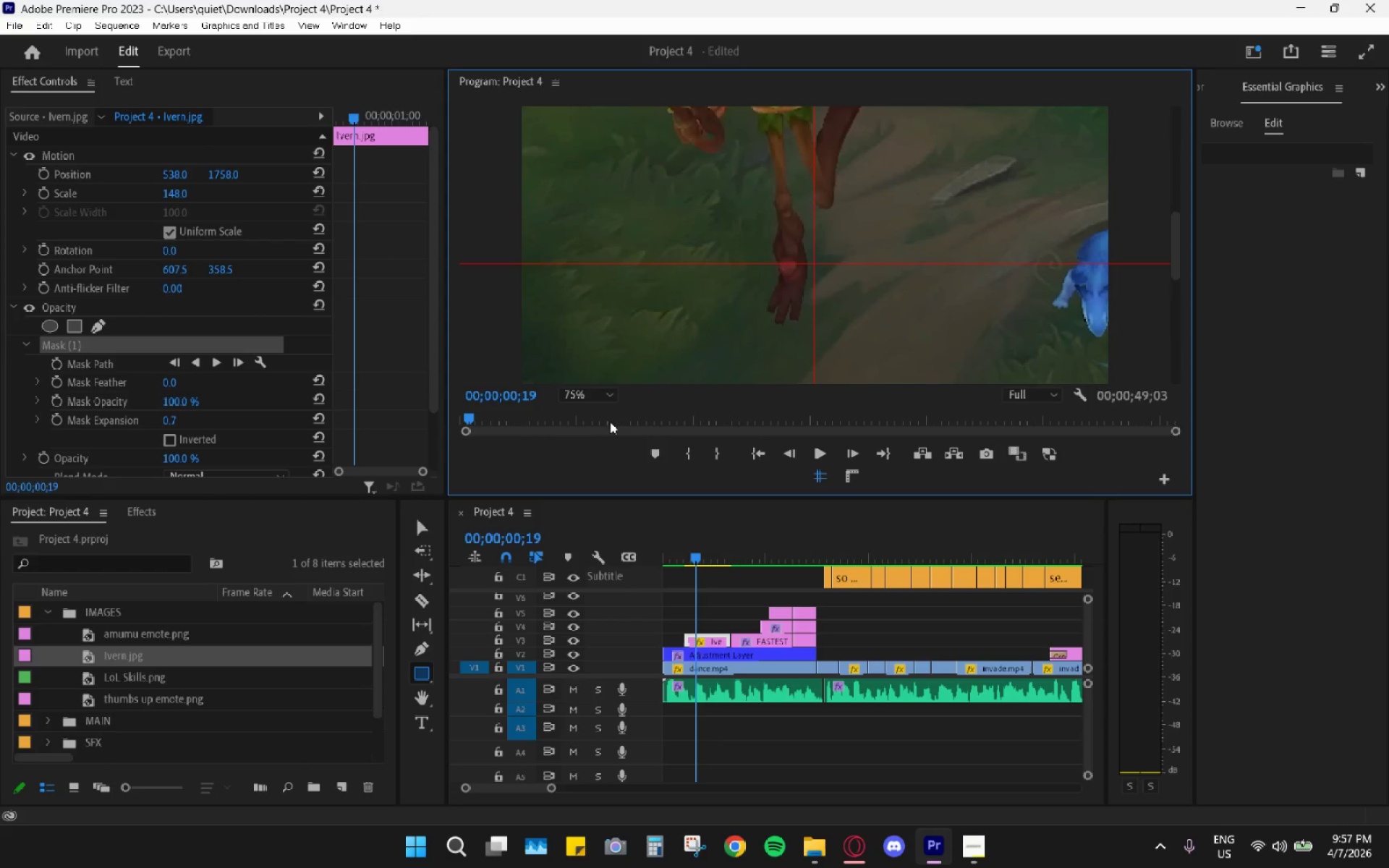 
left_click_drag(start_coordinate=[1173, 253], to_coordinate=[1161, 324])
 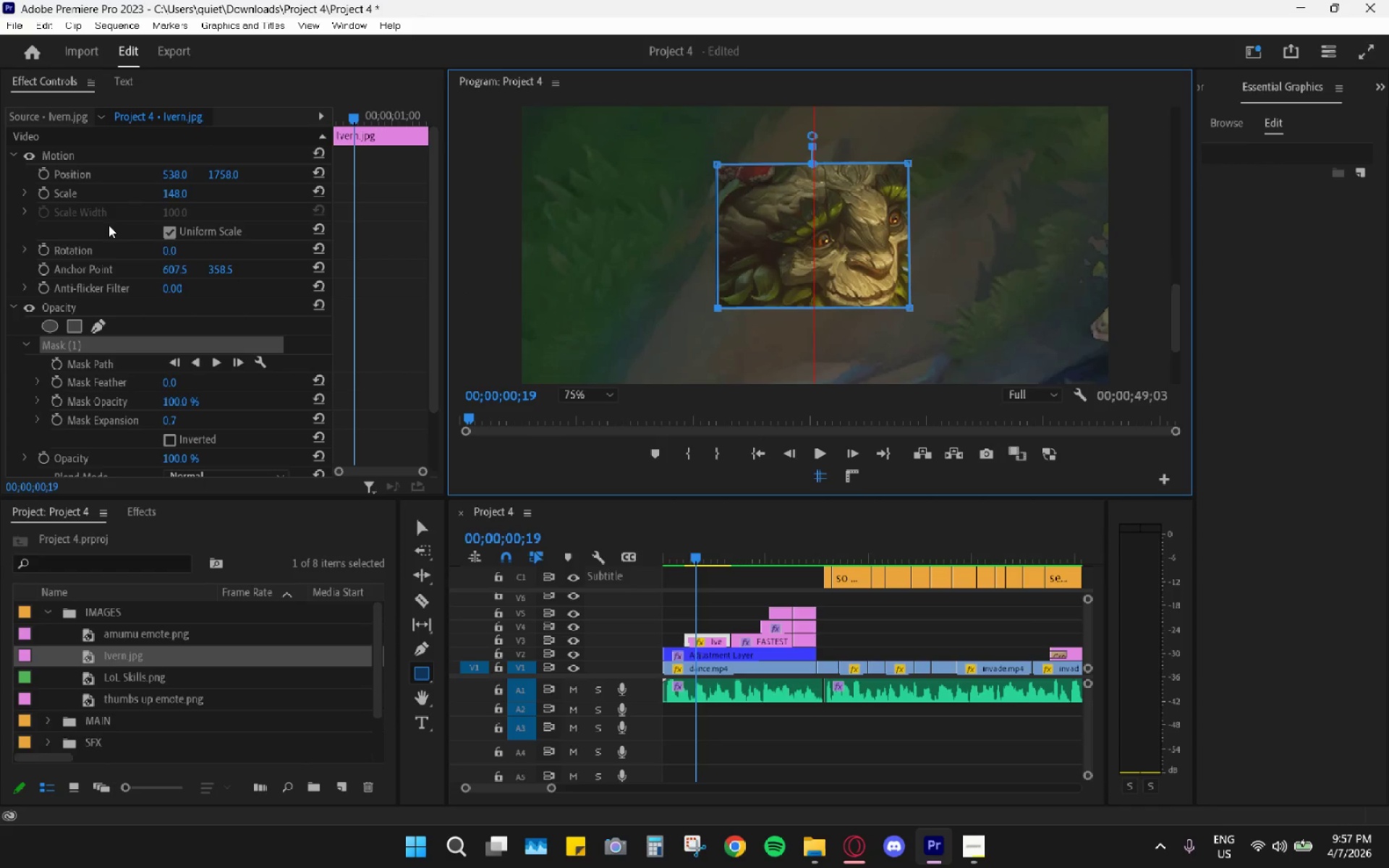 
left_click_drag(start_coordinate=[172, 171], to_coordinate=[169, 245])
 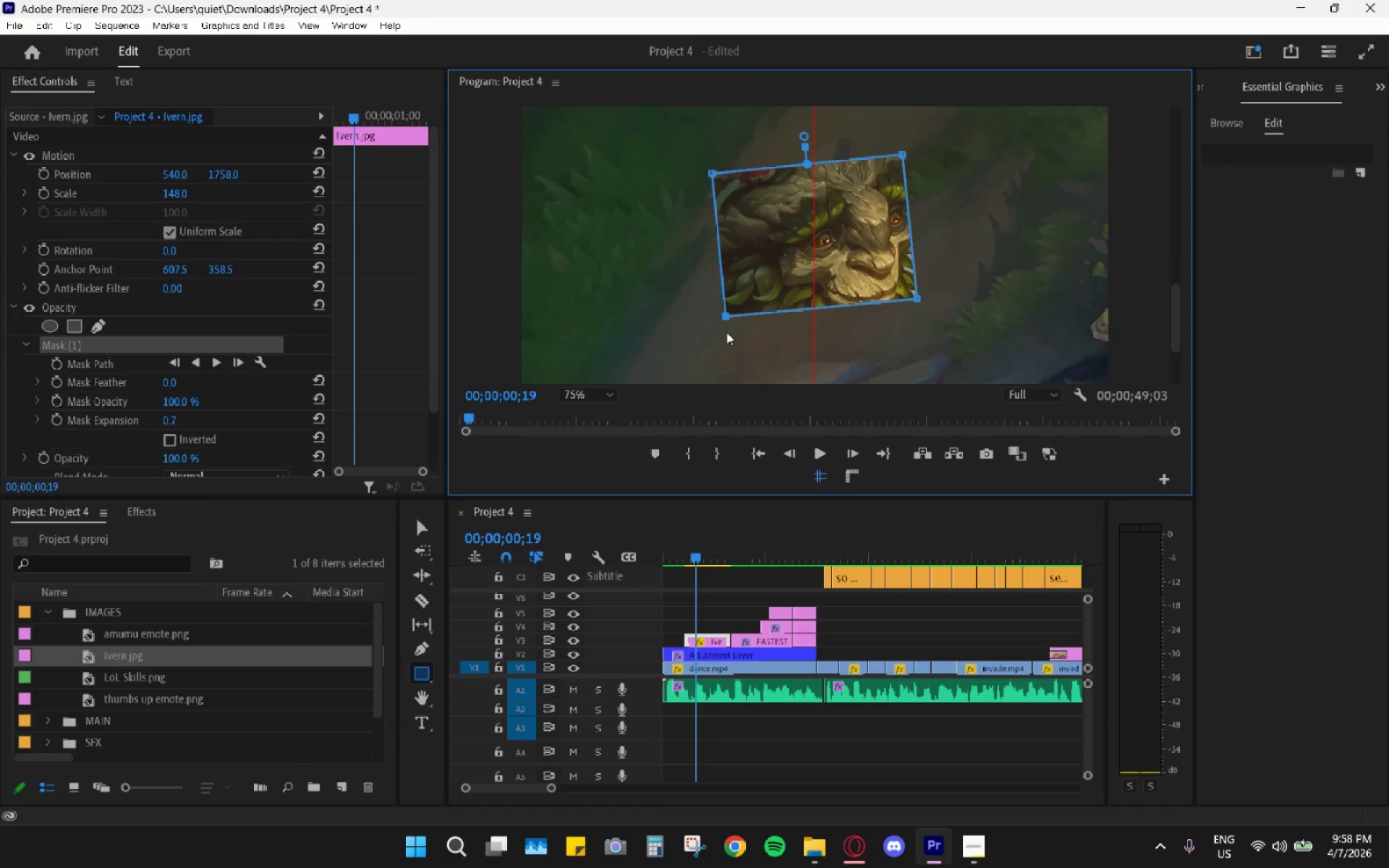 
left_click_drag(start_coordinate=[723, 327], to_coordinate=[895, 350])
 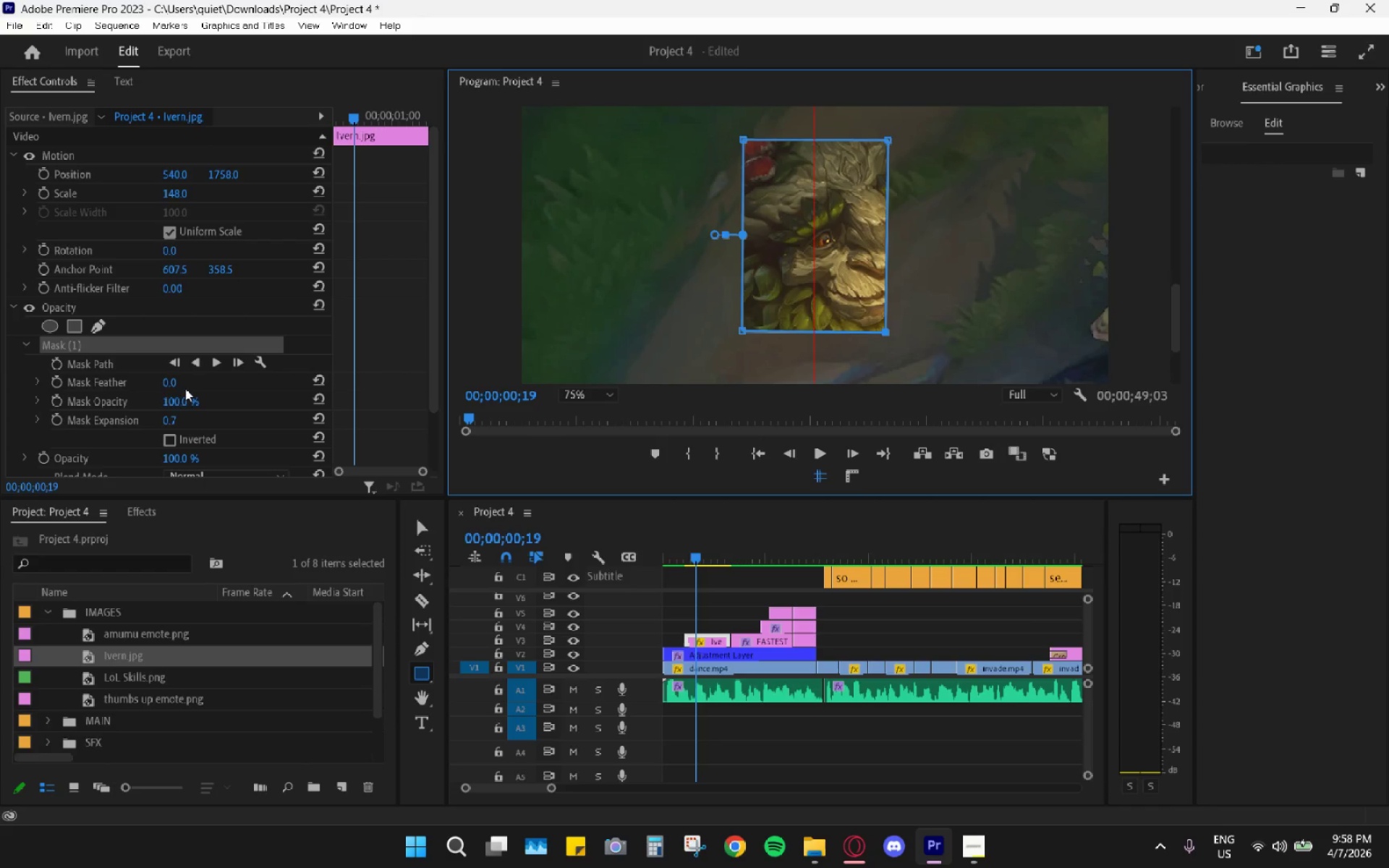 
wait(5.66)
 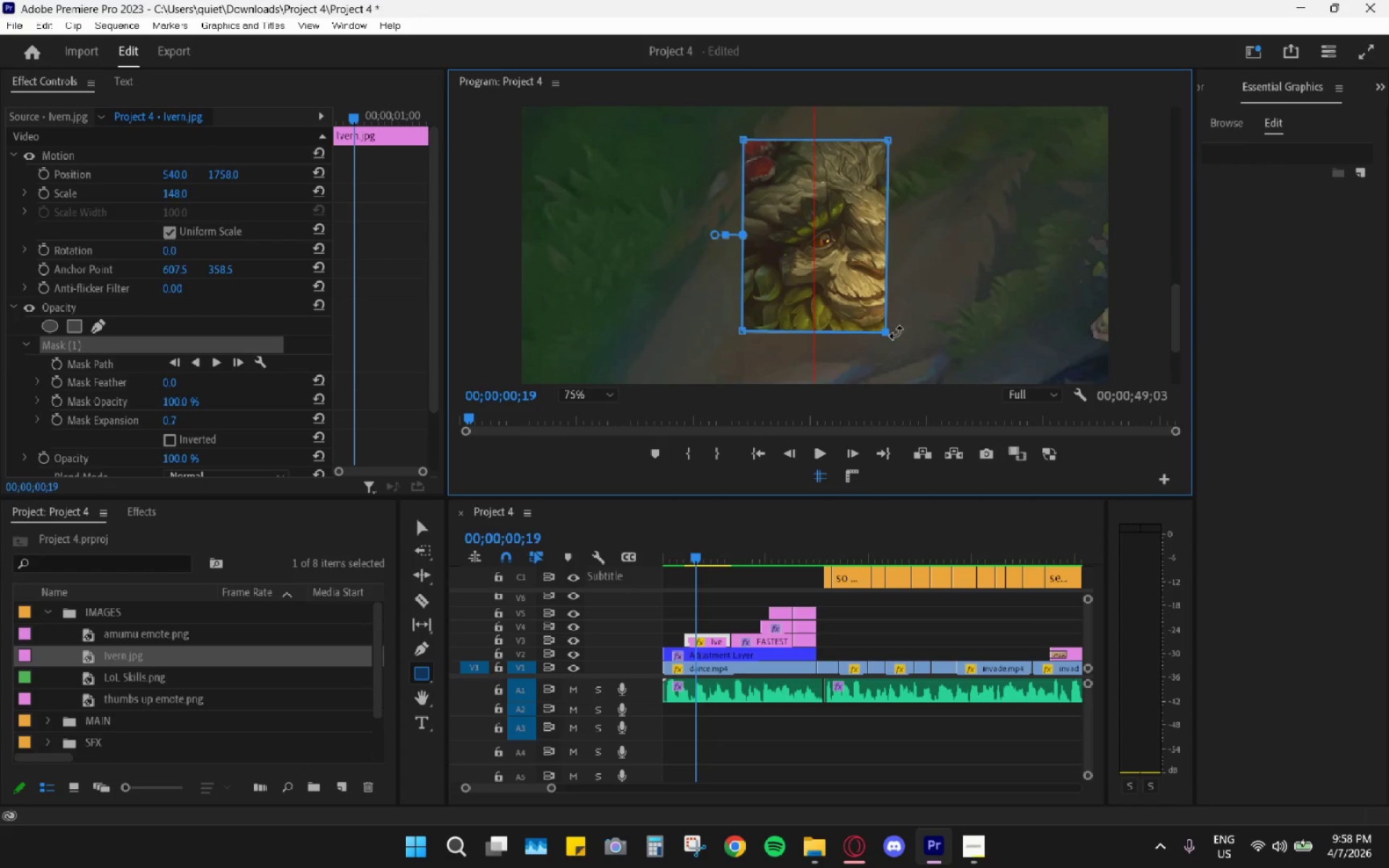 
left_click_drag(start_coordinate=[176, 420], to_coordinate=[208, 430])
 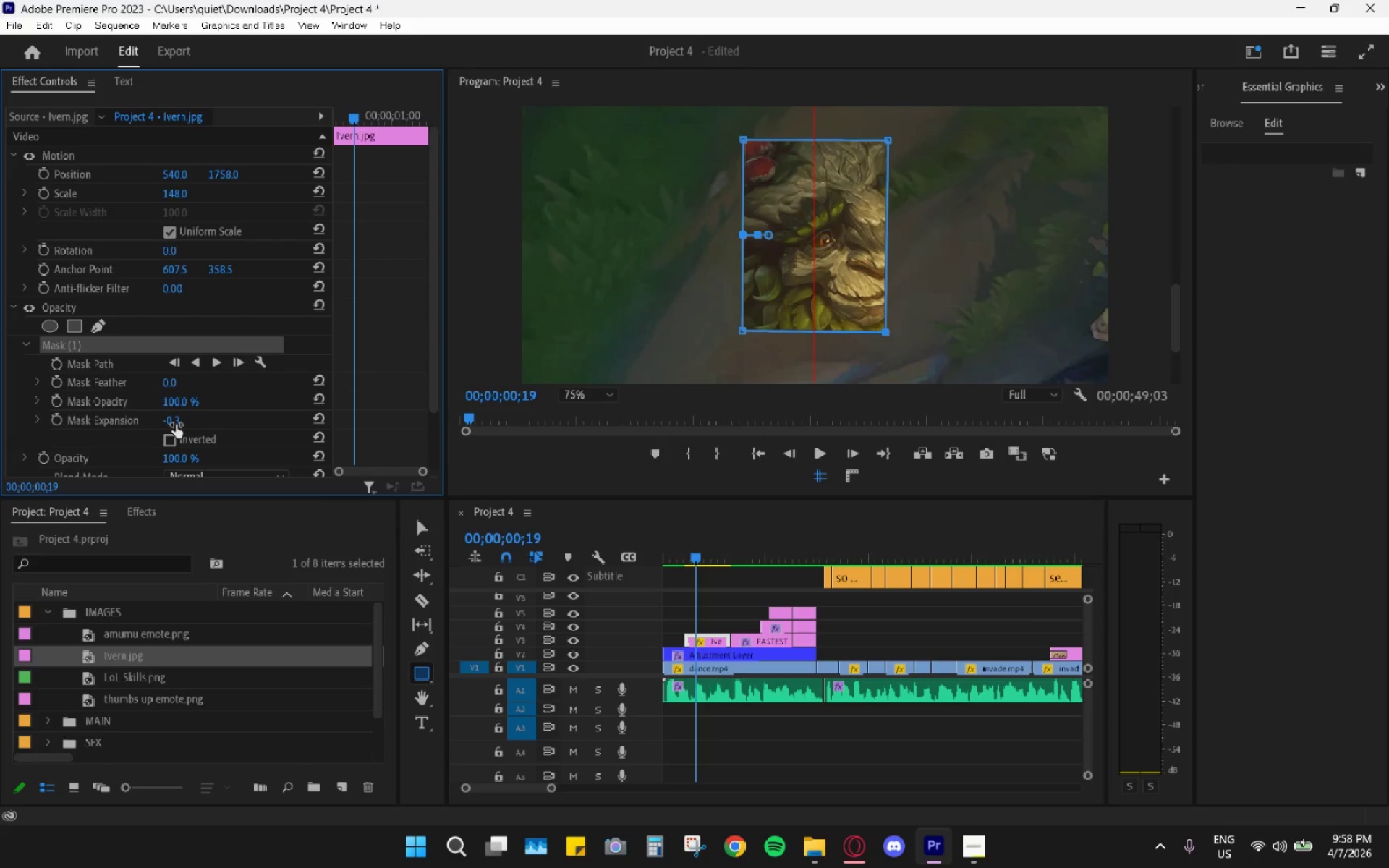 
scroll: coordinate [186, 417], scroll_direction: down, amount: 4.0
 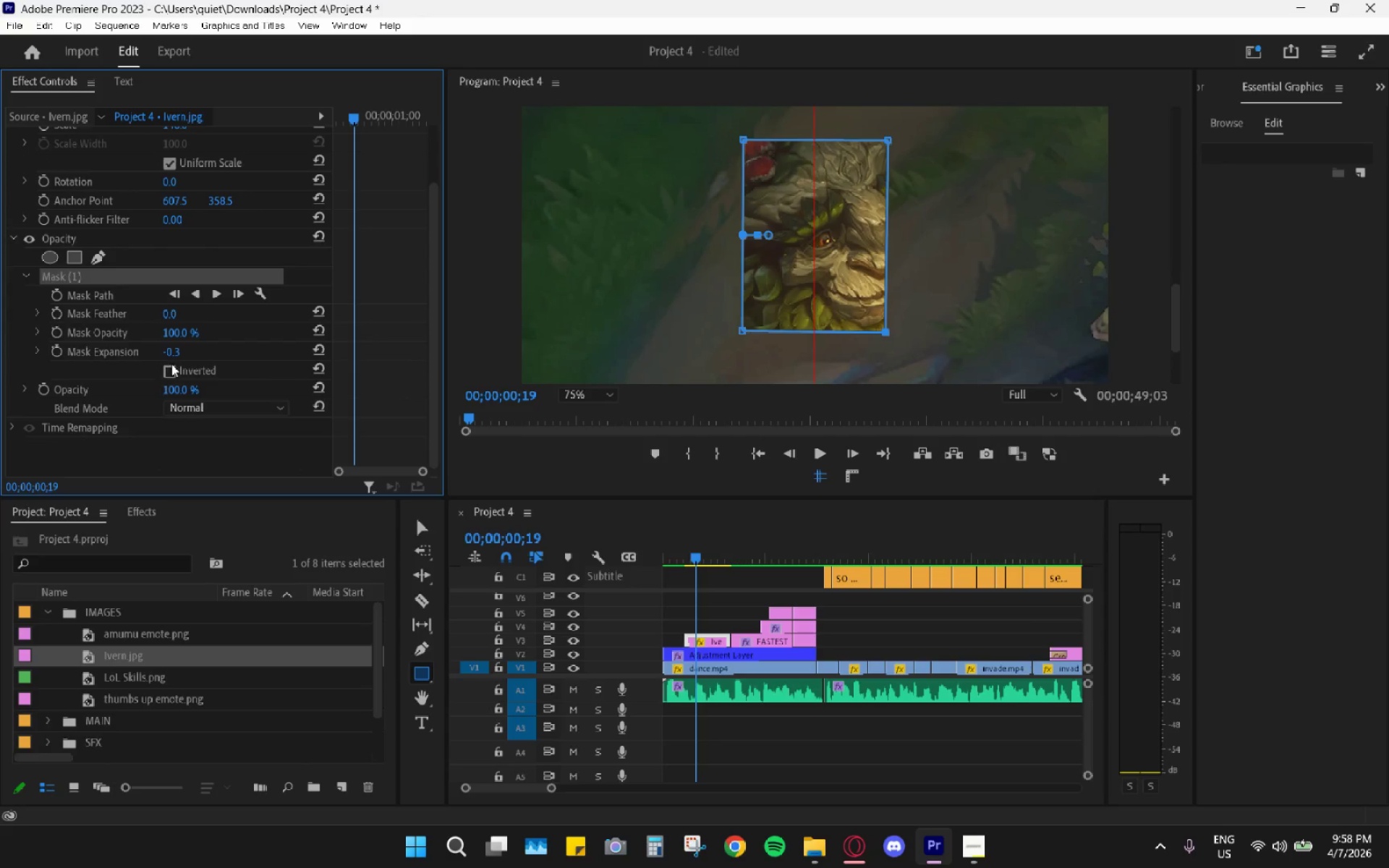 
left_click_drag(start_coordinate=[170, 352], to_coordinate=[198, 365])
 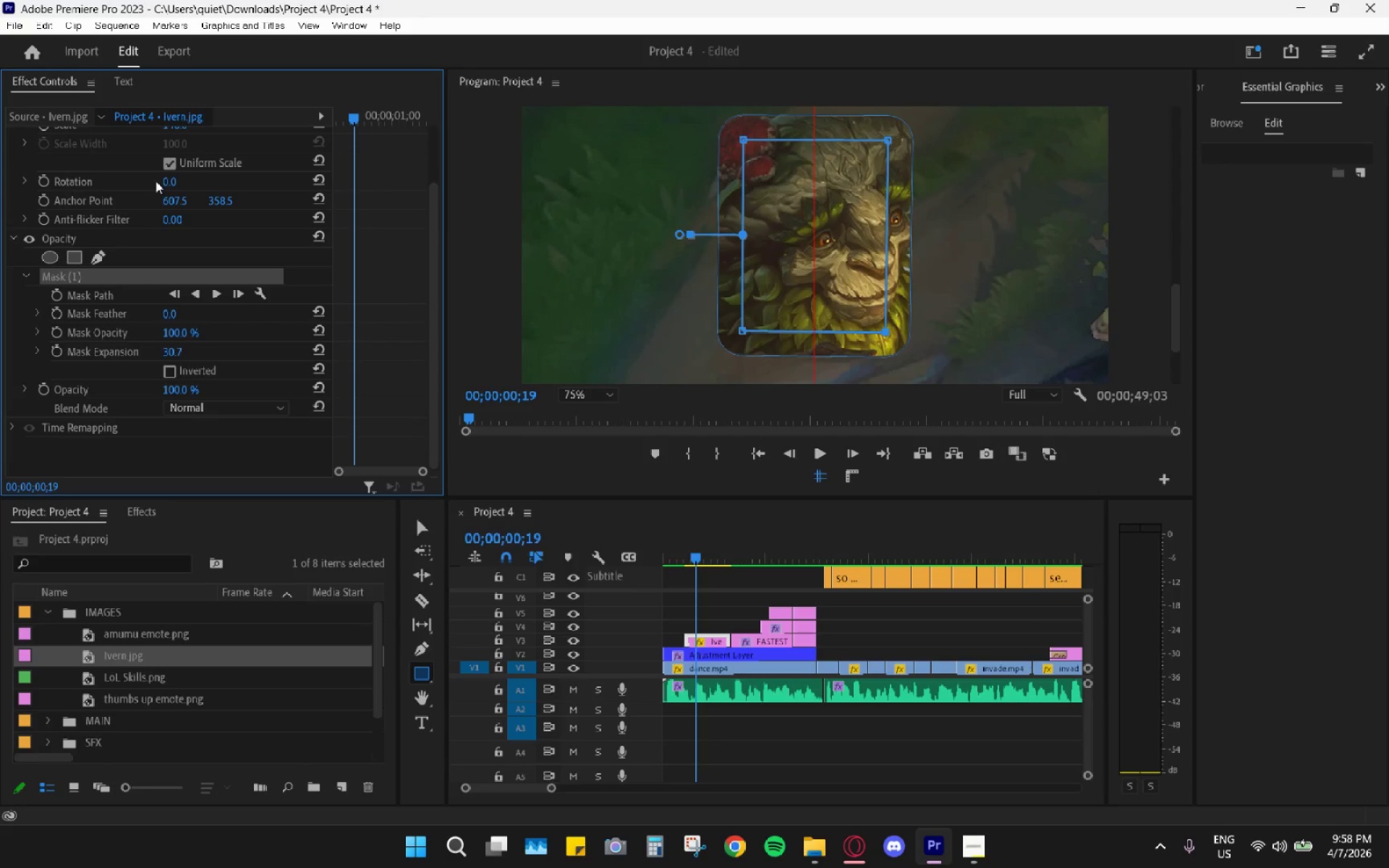 
scroll: coordinate [167, 228], scroll_direction: up, amount: 5.0
 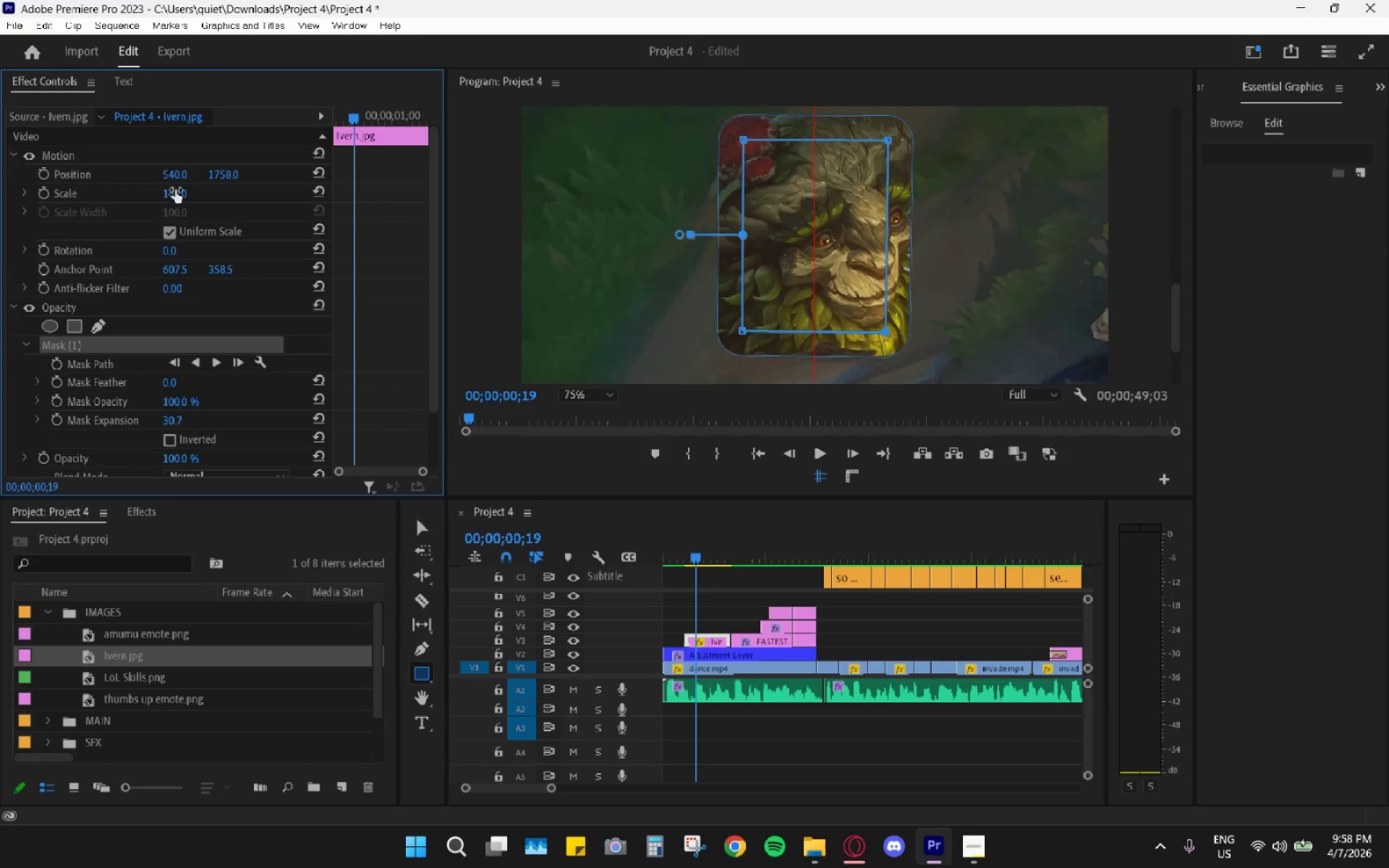 
left_click_drag(start_coordinate=[175, 170], to_coordinate=[94, 197])
 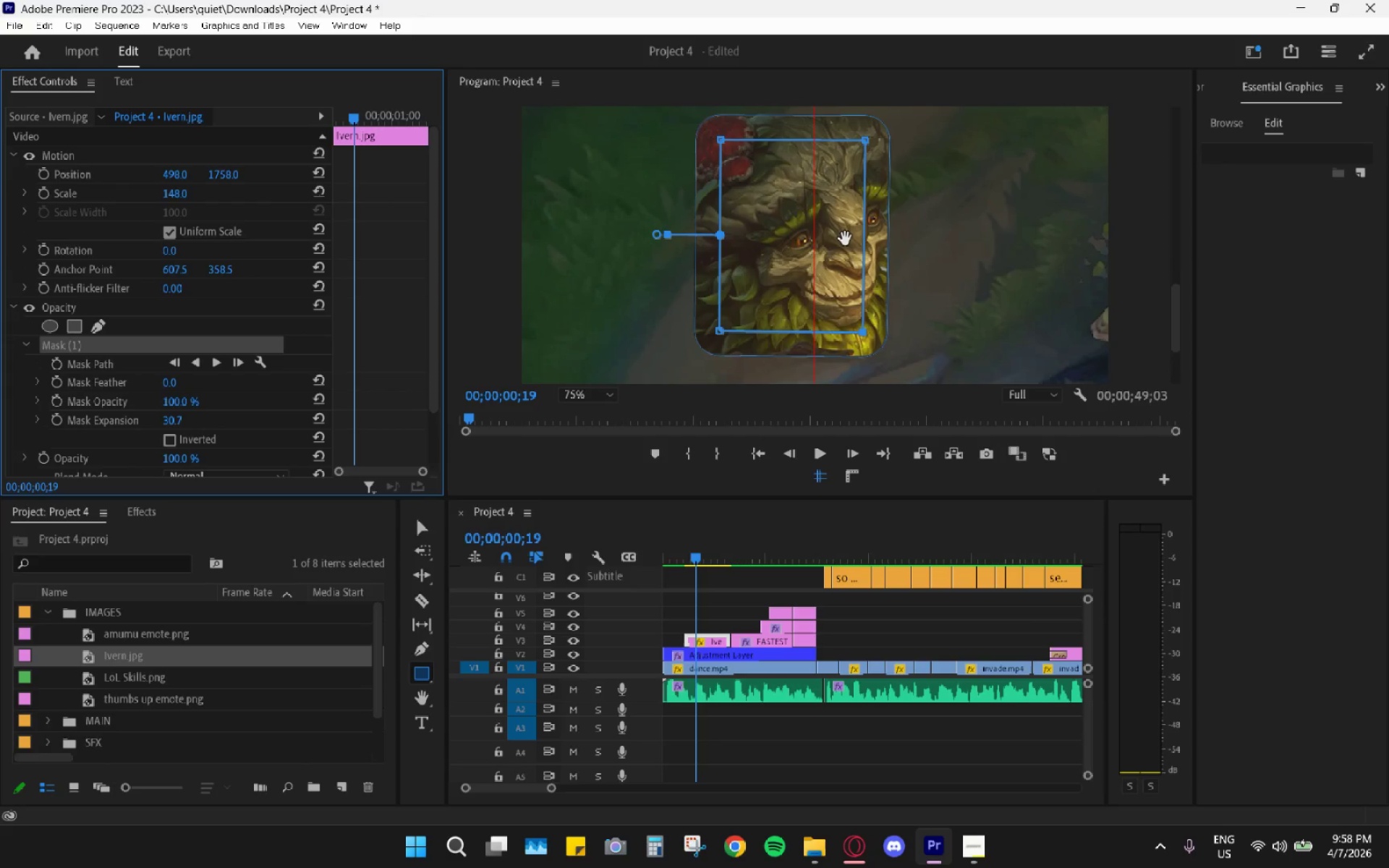 
left_click_drag(start_coordinate=[810, 249], to_coordinate=[829, 259])
 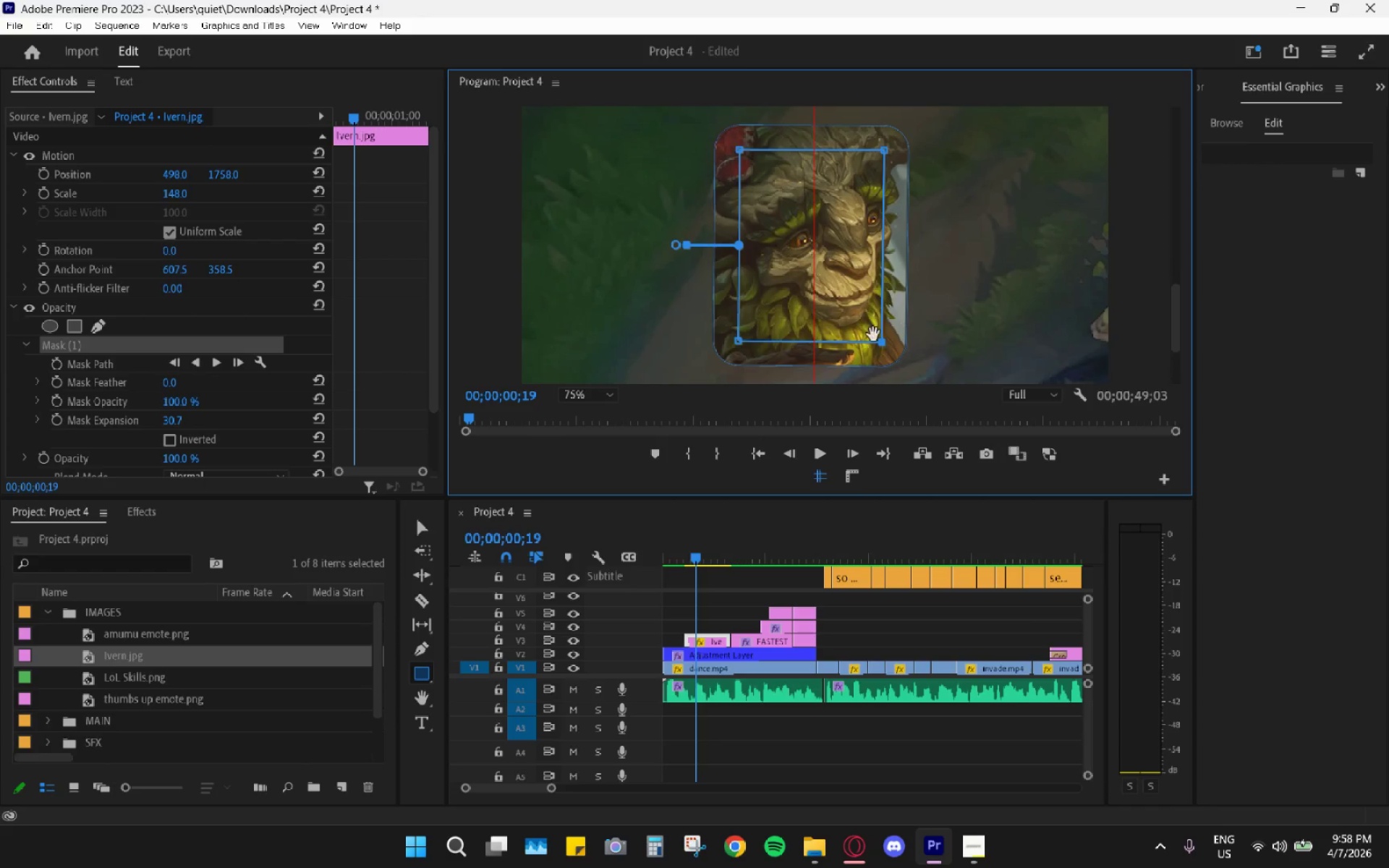 
left_click([820, 477])
 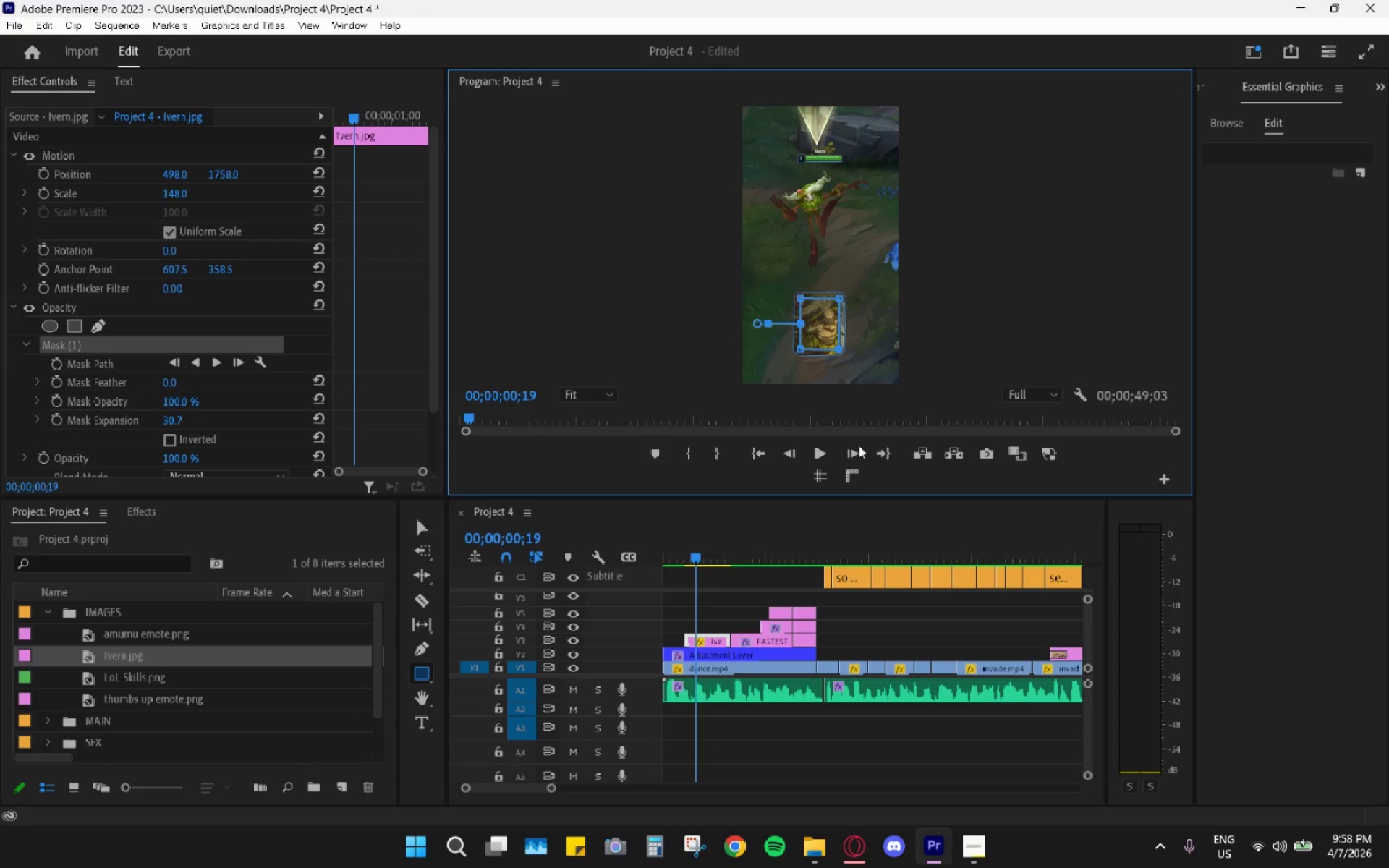 
left_click([845, 532])
 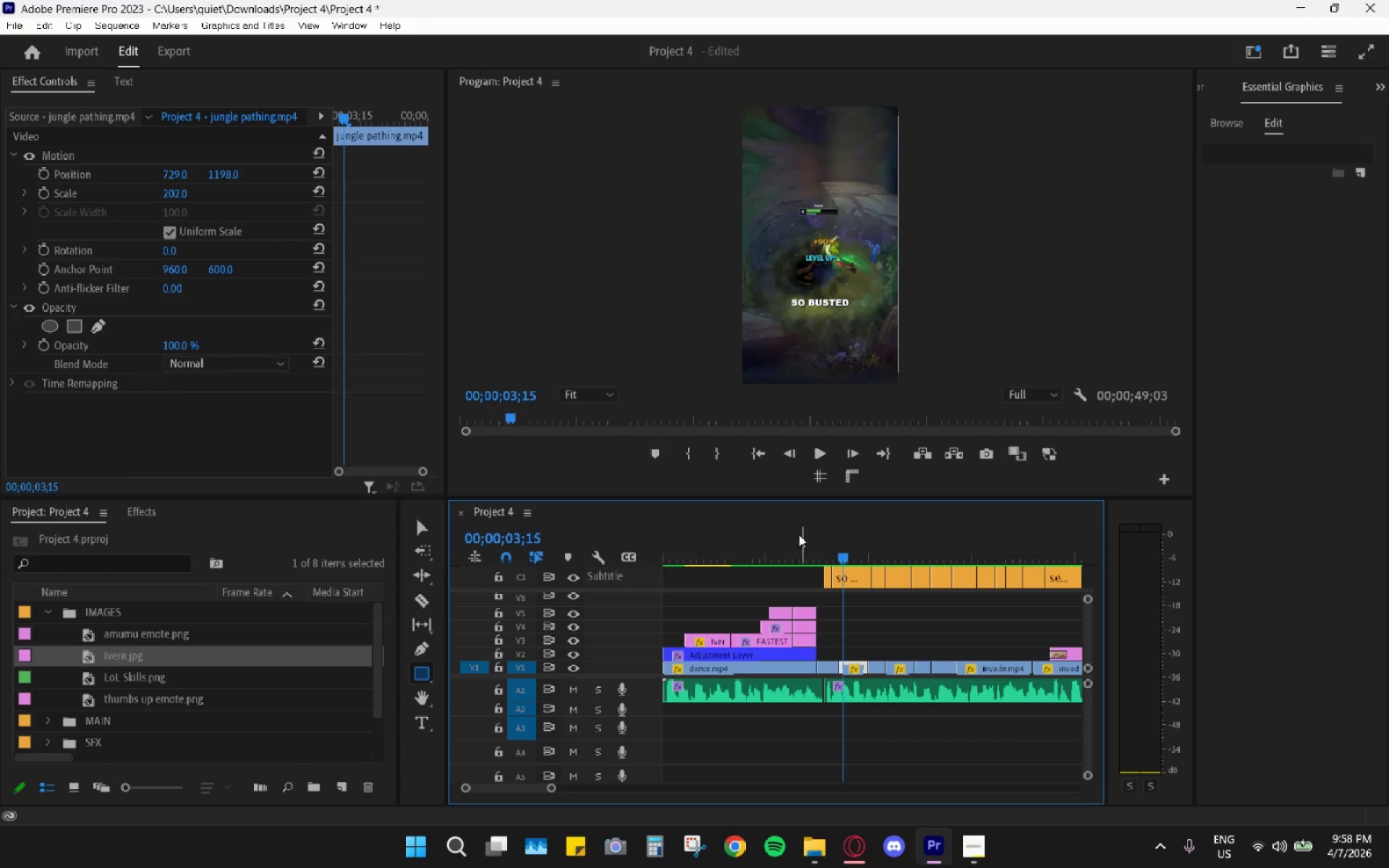 
left_click_drag(start_coordinate=[742, 521], to_coordinate=[683, 522])
 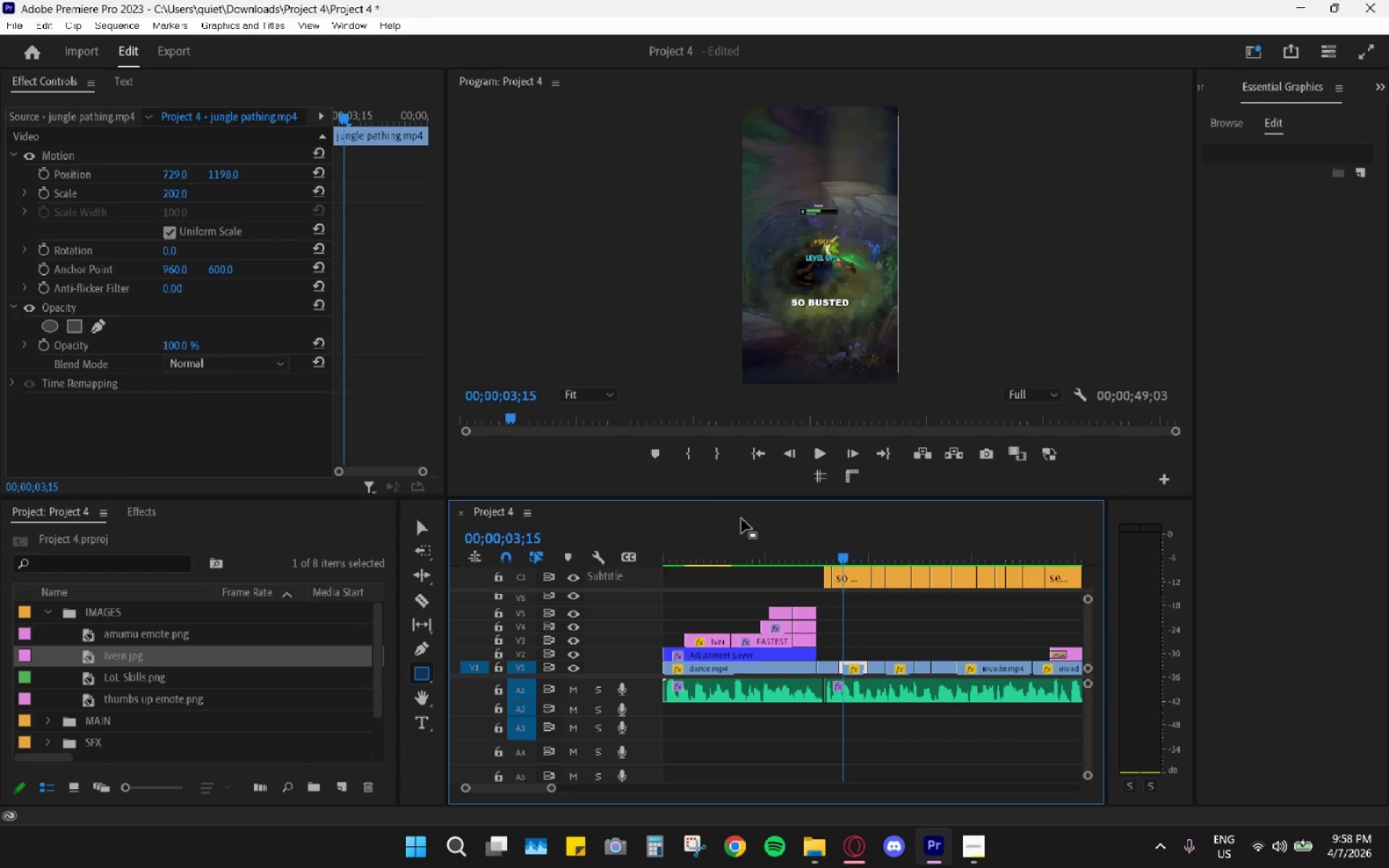 
left_click_drag(start_coordinate=[736, 524], to_coordinate=[663, 545])
 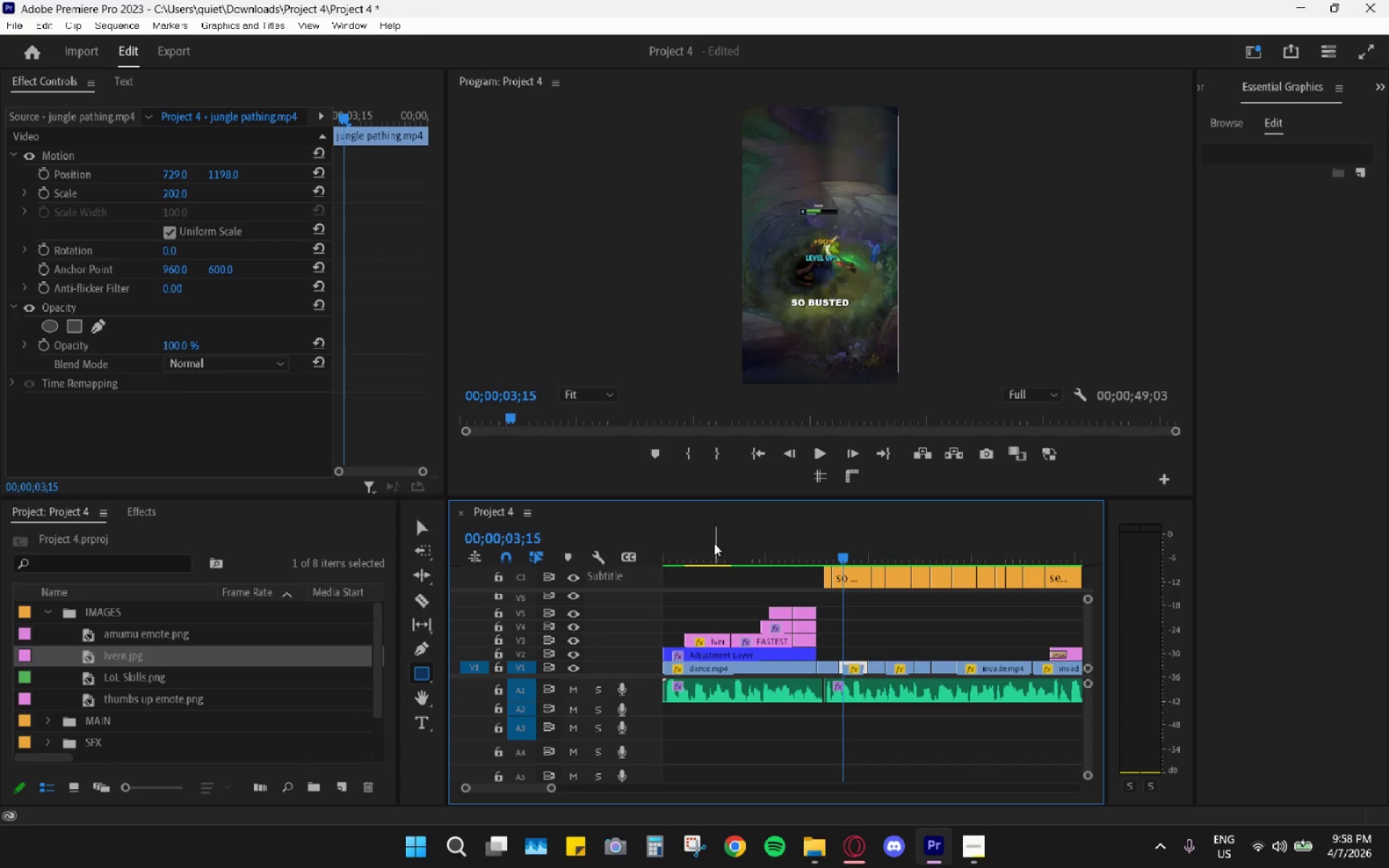 
left_click_drag(start_coordinate=[714, 543], to_coordinate=[658, 552])
 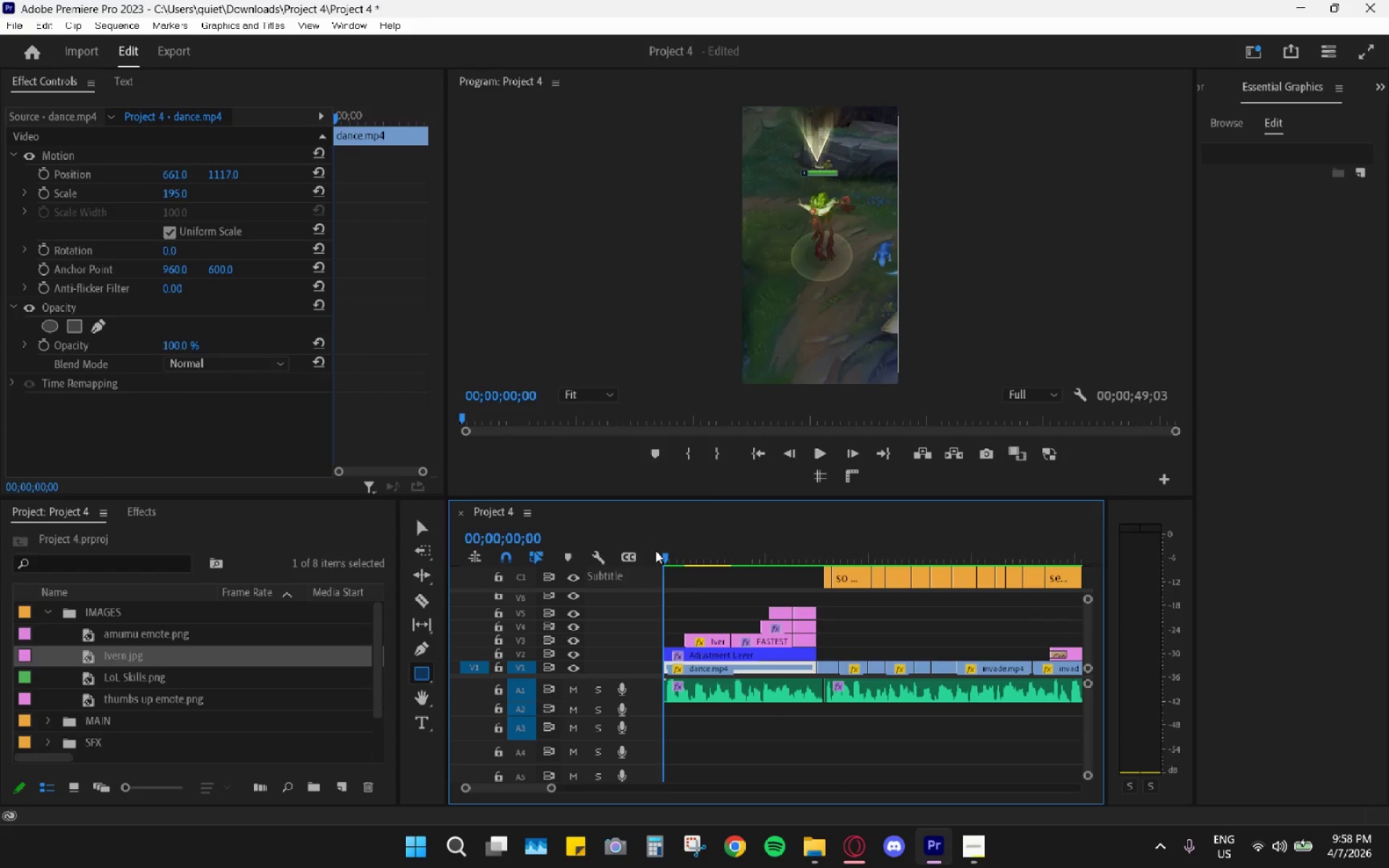 
key(Space)
 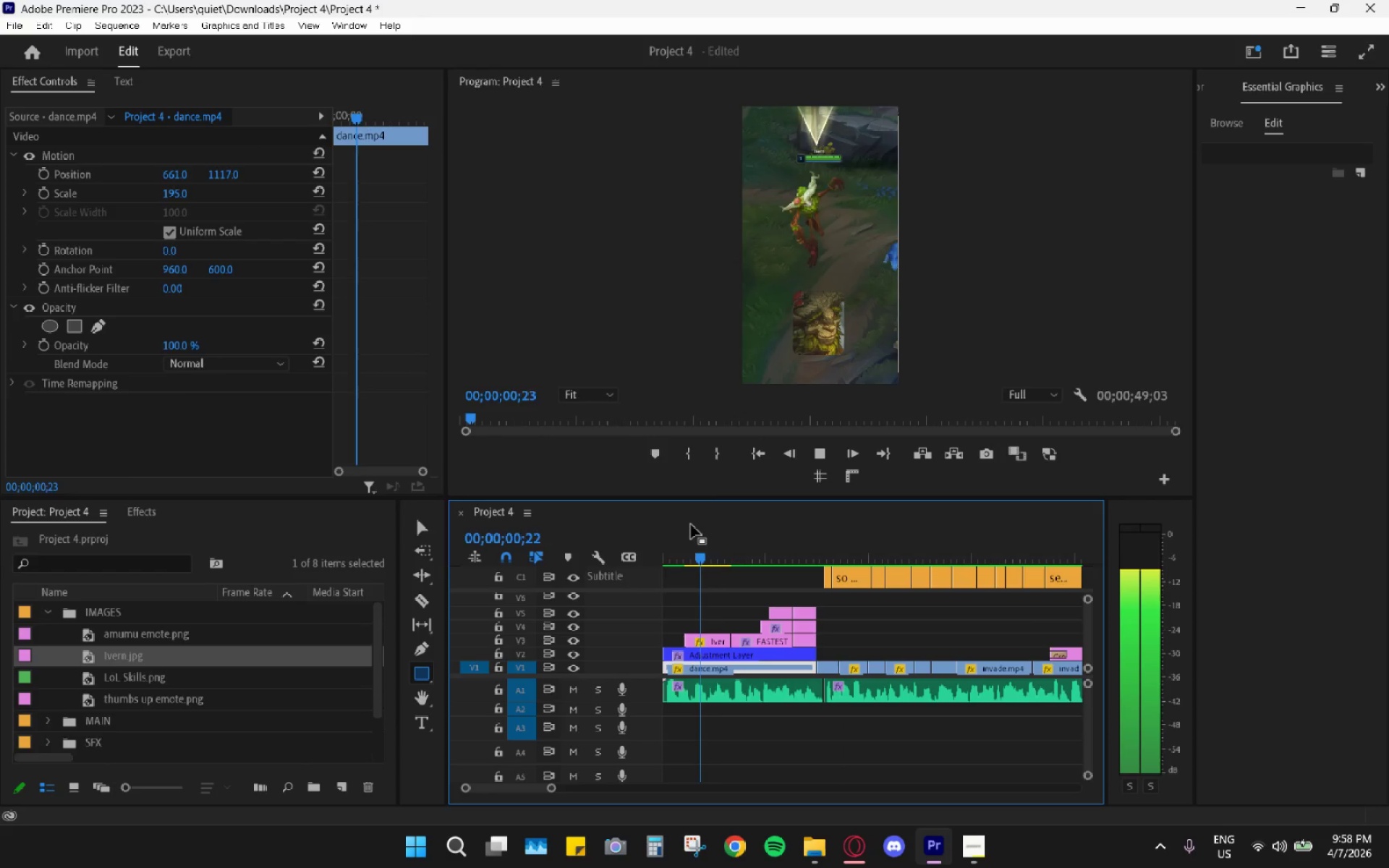 
key(Space)
 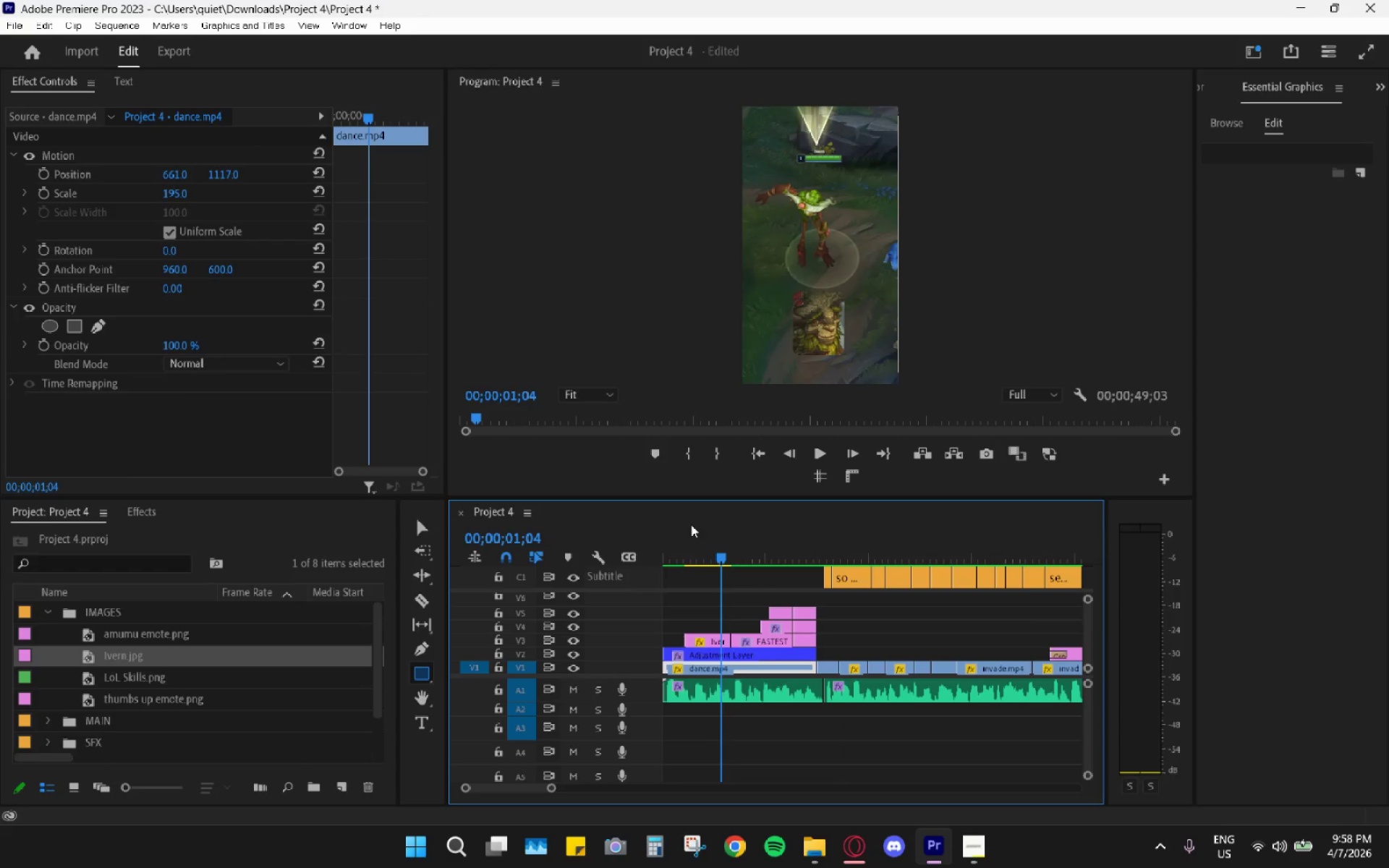 
left_click_drag(start_coordinate=[691, 524], to_coordinate=[647, 522])
 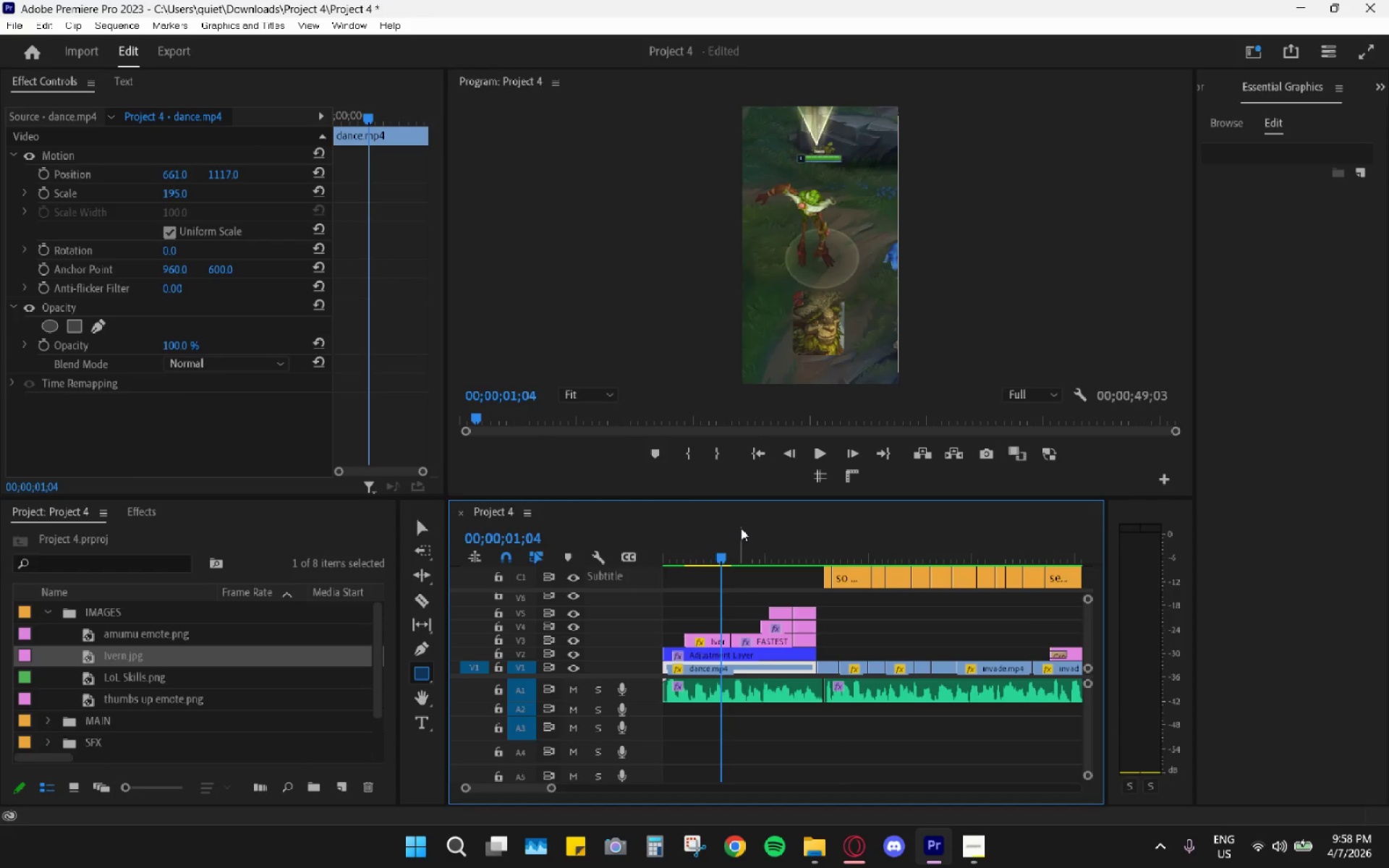 
left_click_drag(start_coordinate=[744, 531], to_coordinate=[742, 542])
 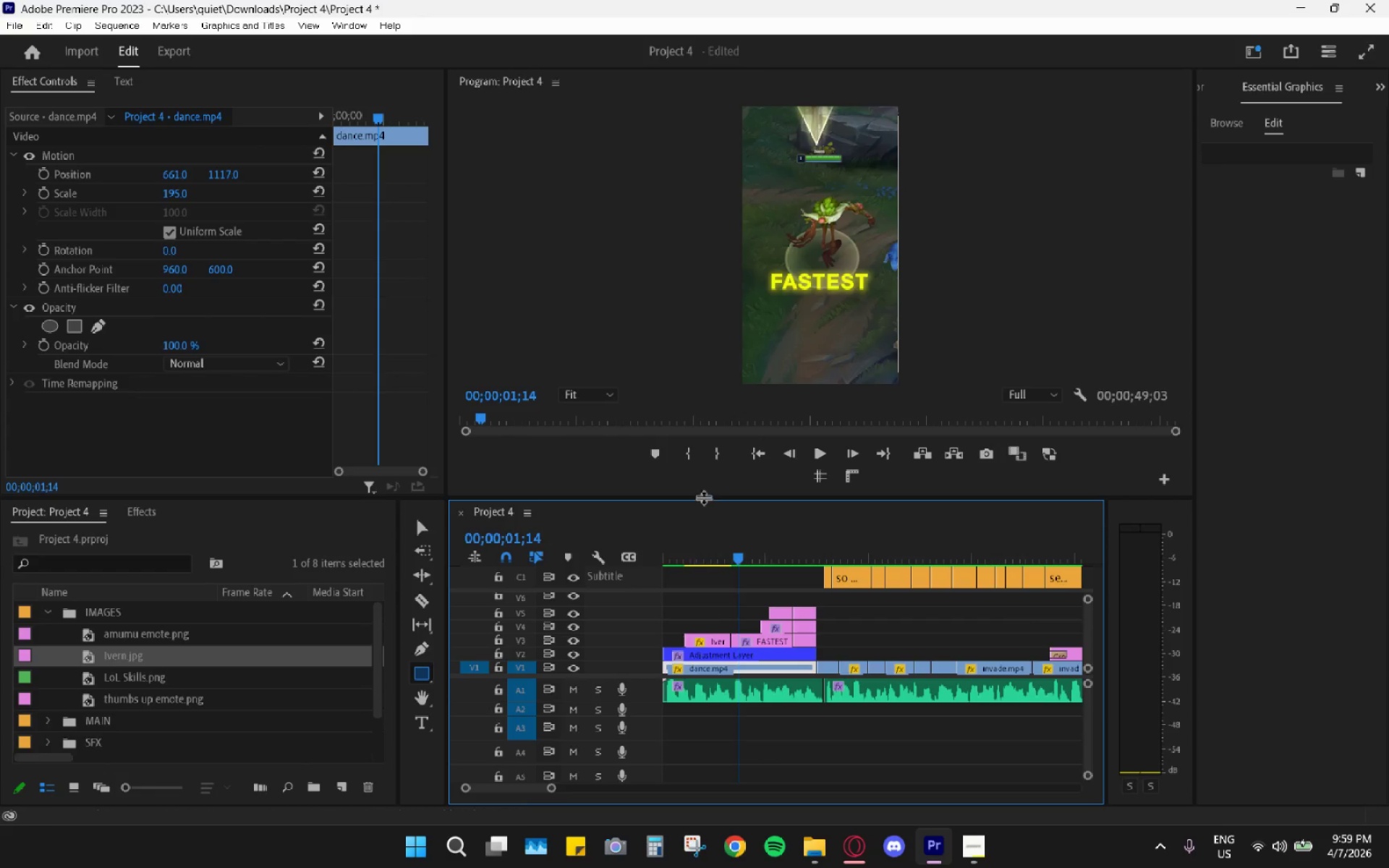 
left_click_drag(start_coordinate=[711, 543], to_coordinate=[694, 581])
 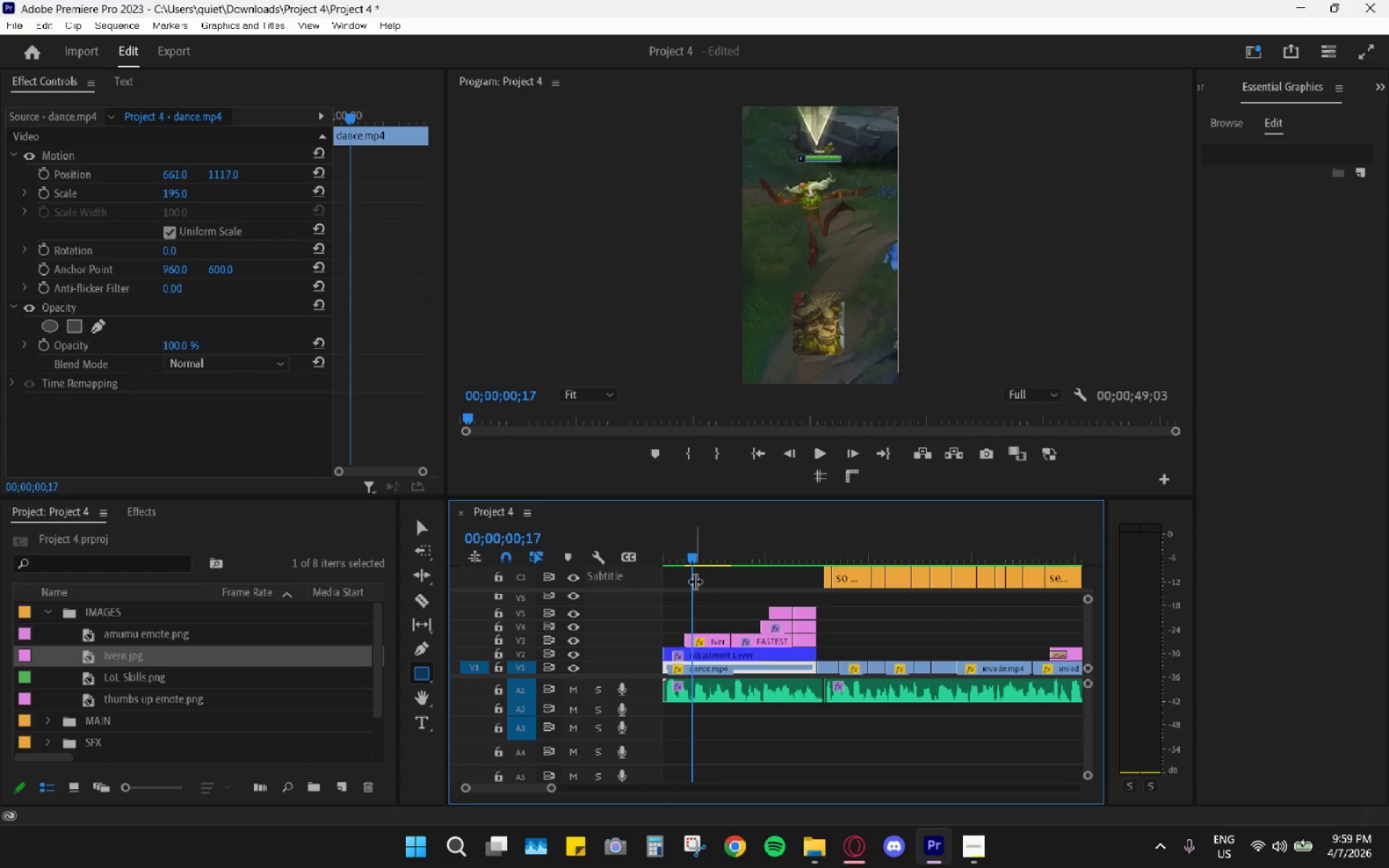 
left_click_drag(start_coordinate=[683, 570], to_coordinate=[668, 563])
 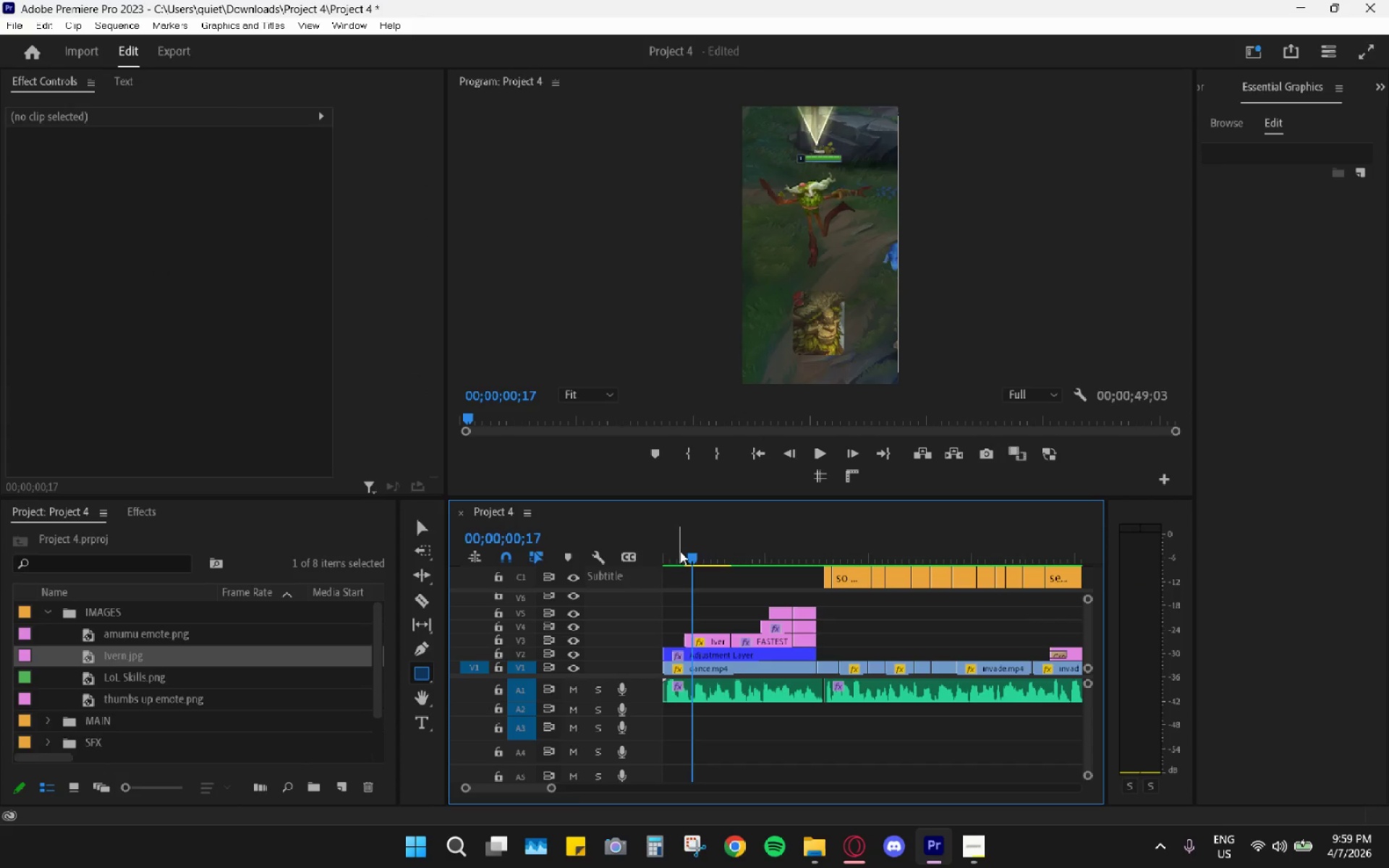 
left_click_drag(start_coordinate=[680, 550], to_coordinate=[667, 524])
 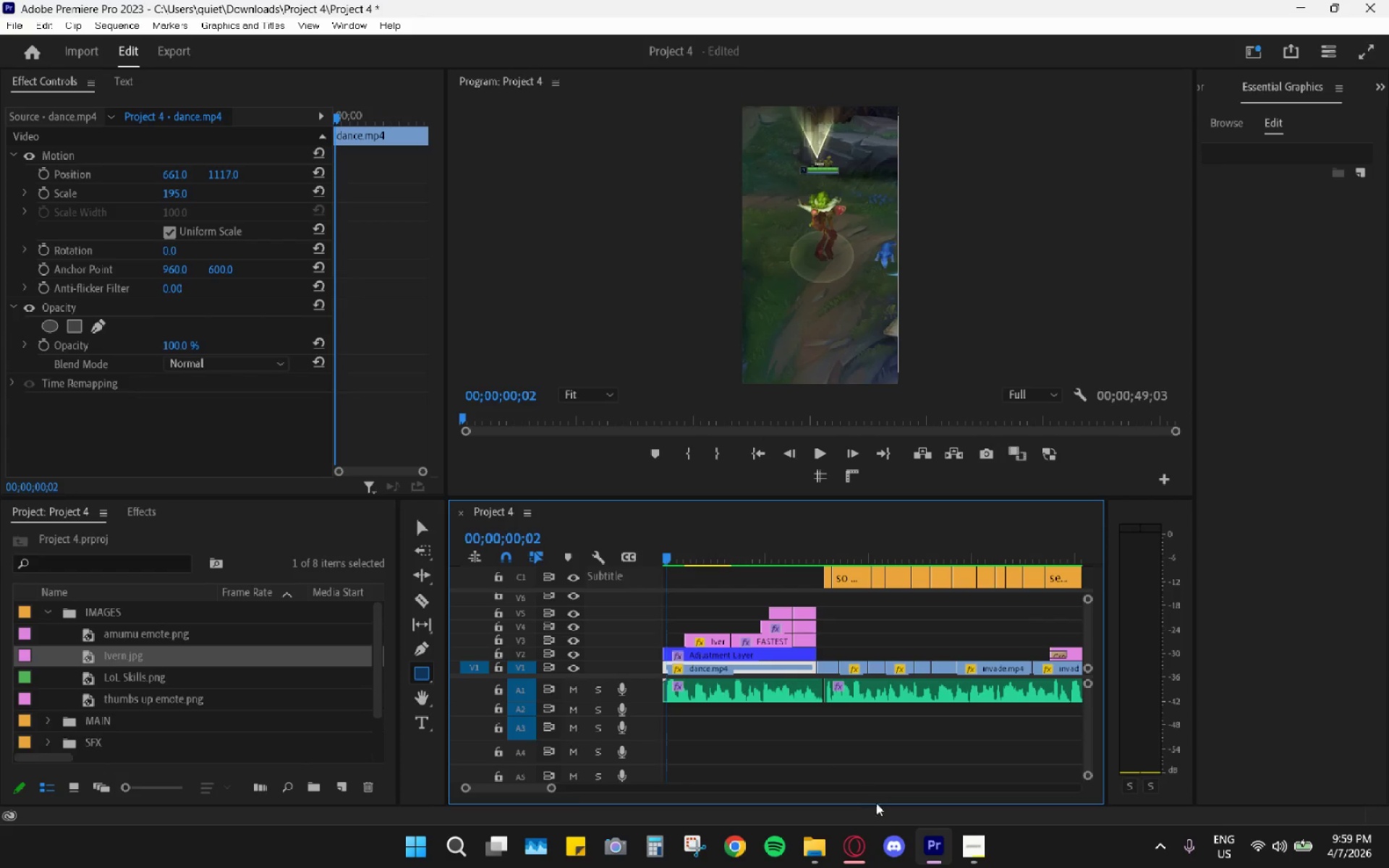 
left_click([862, 838])
 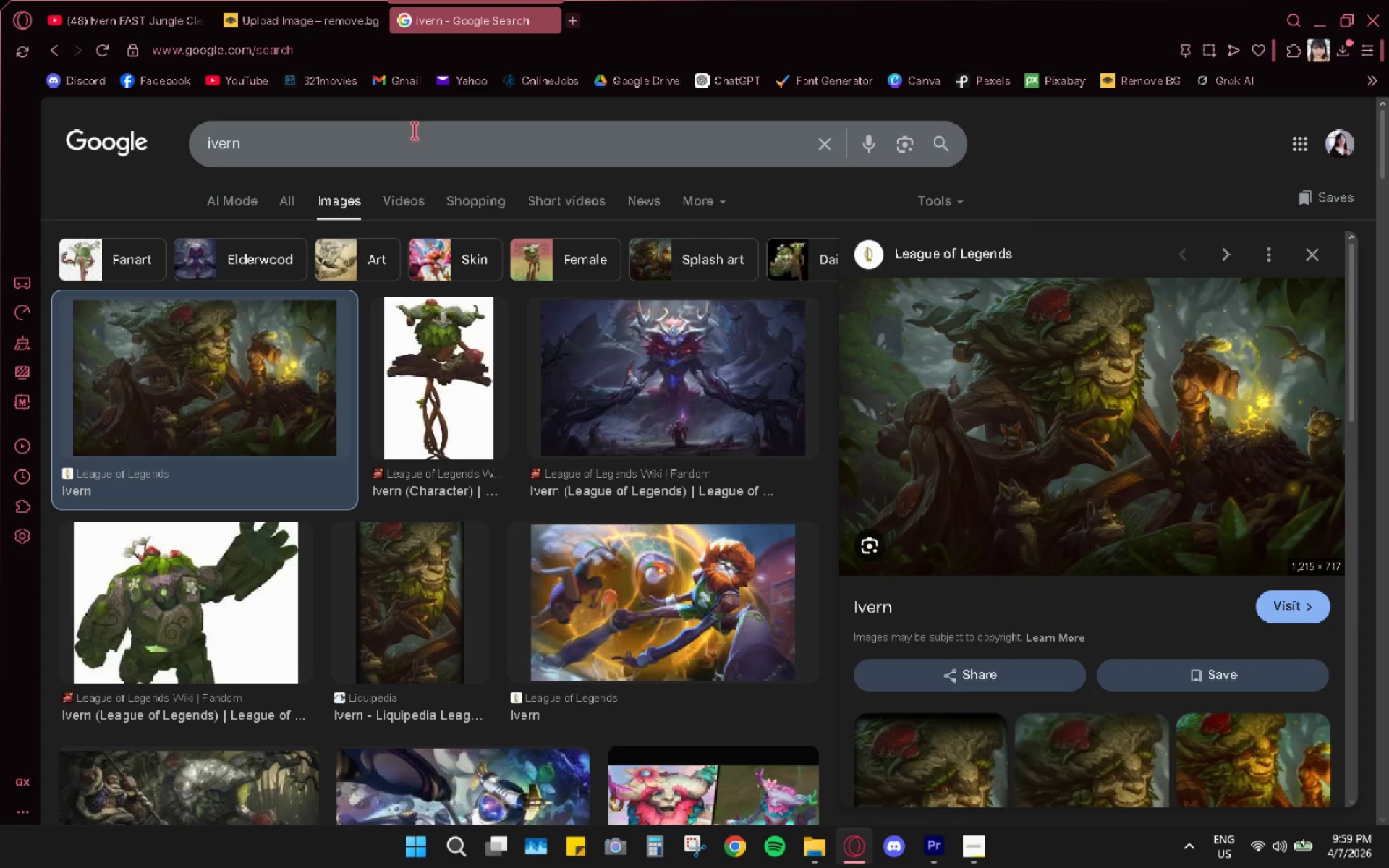 
double_click([413, 136])
 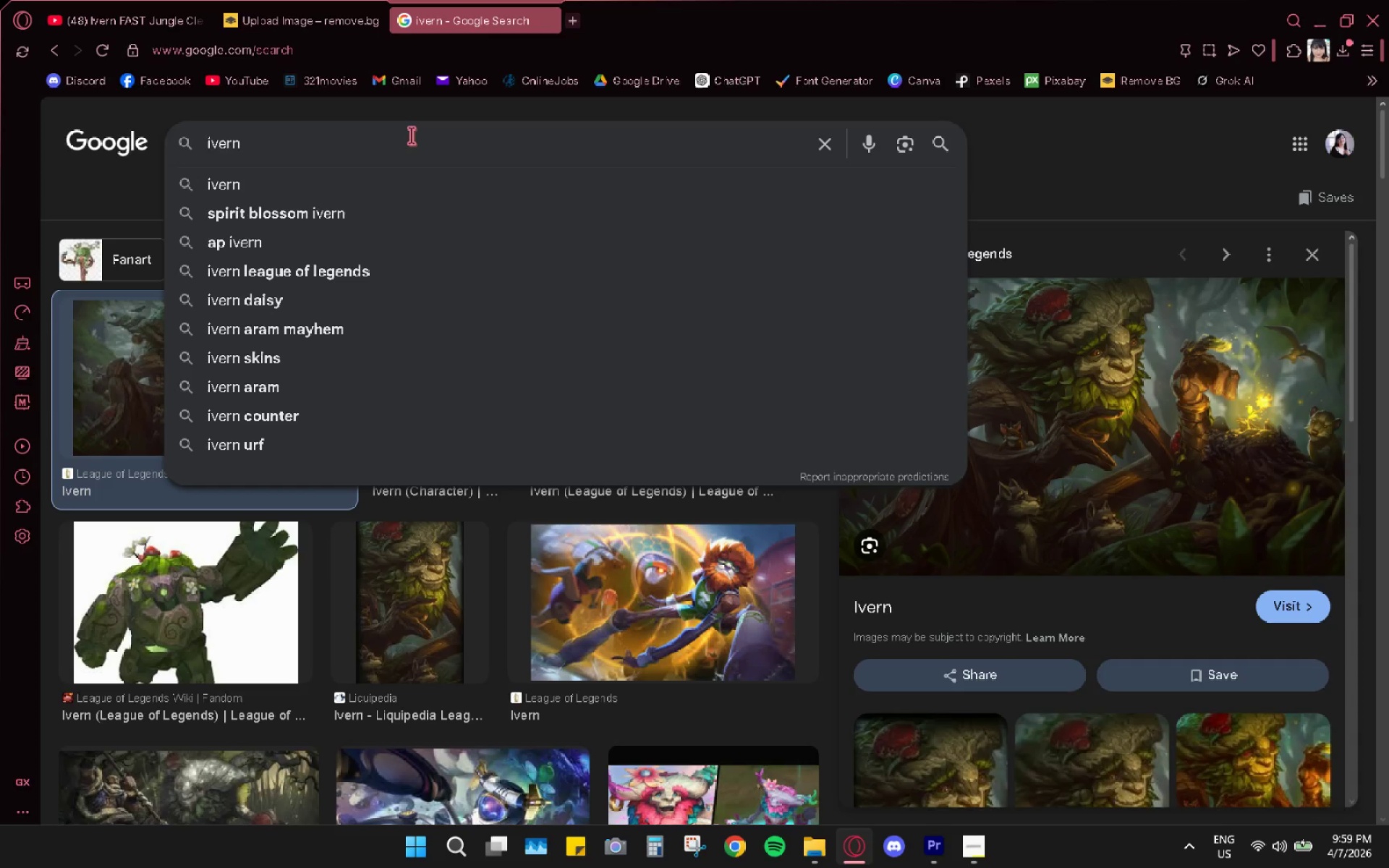 
left_click([411, 135])
 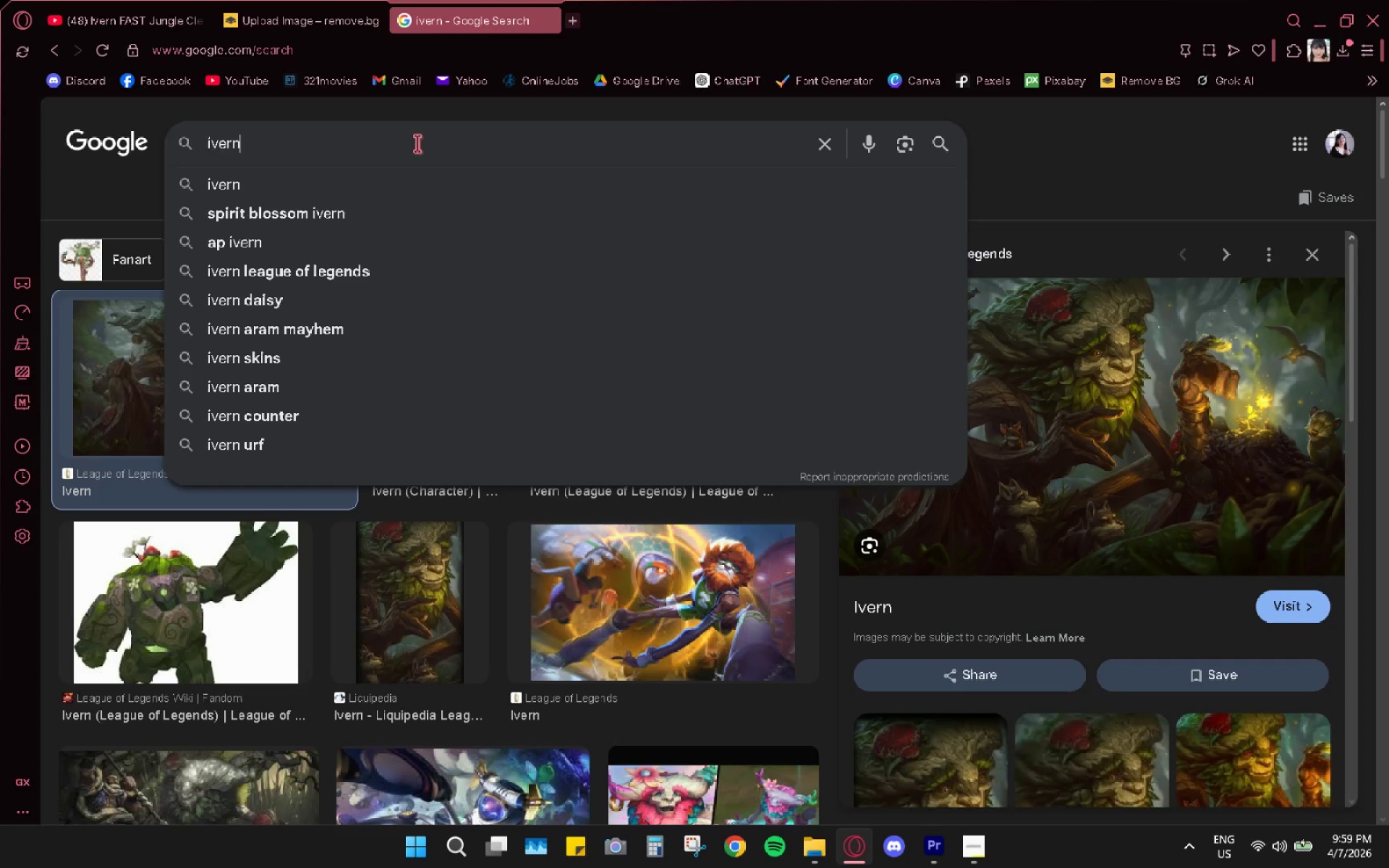 
double_click([417, 143])
 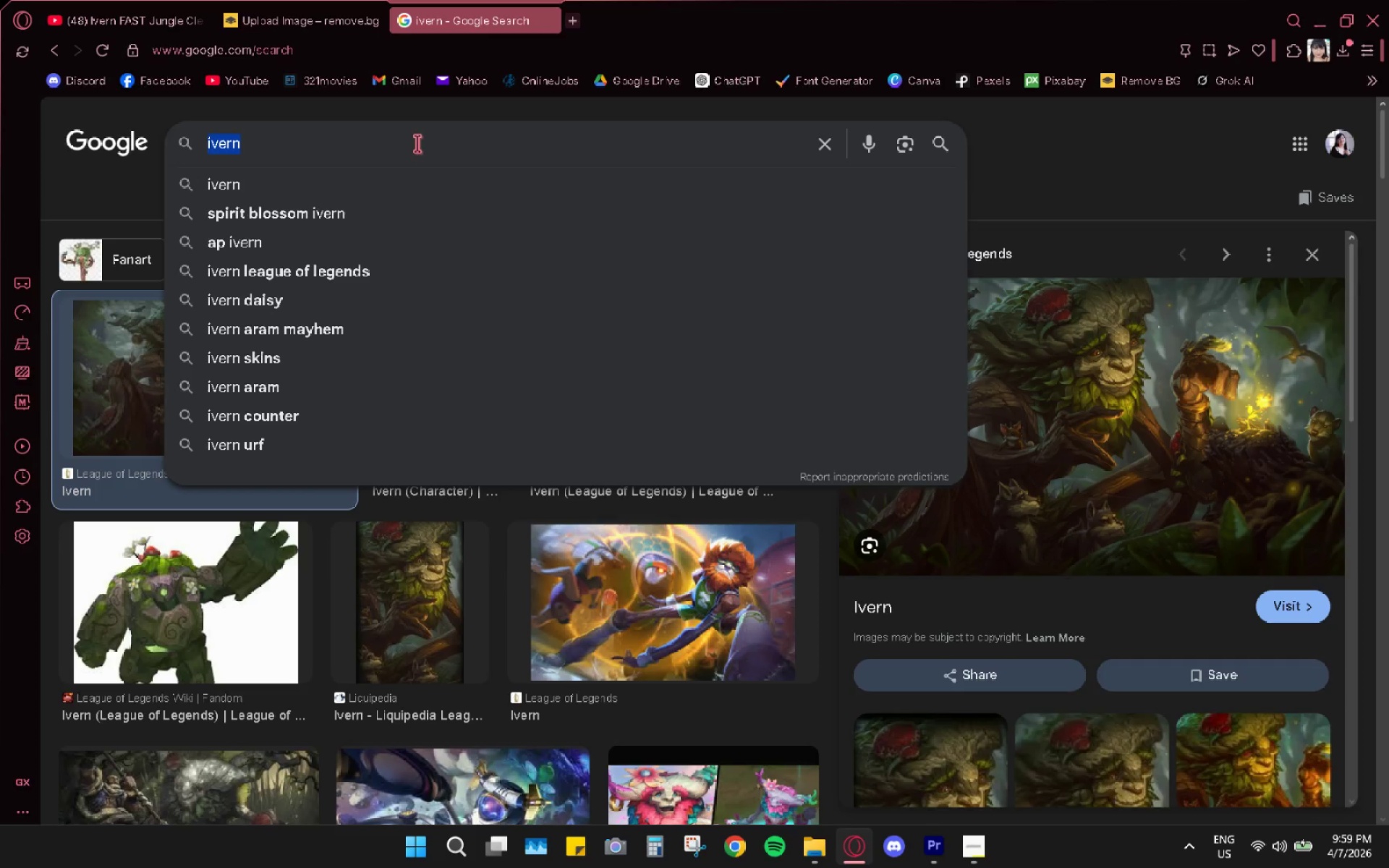 
triple_click([417, 143])
 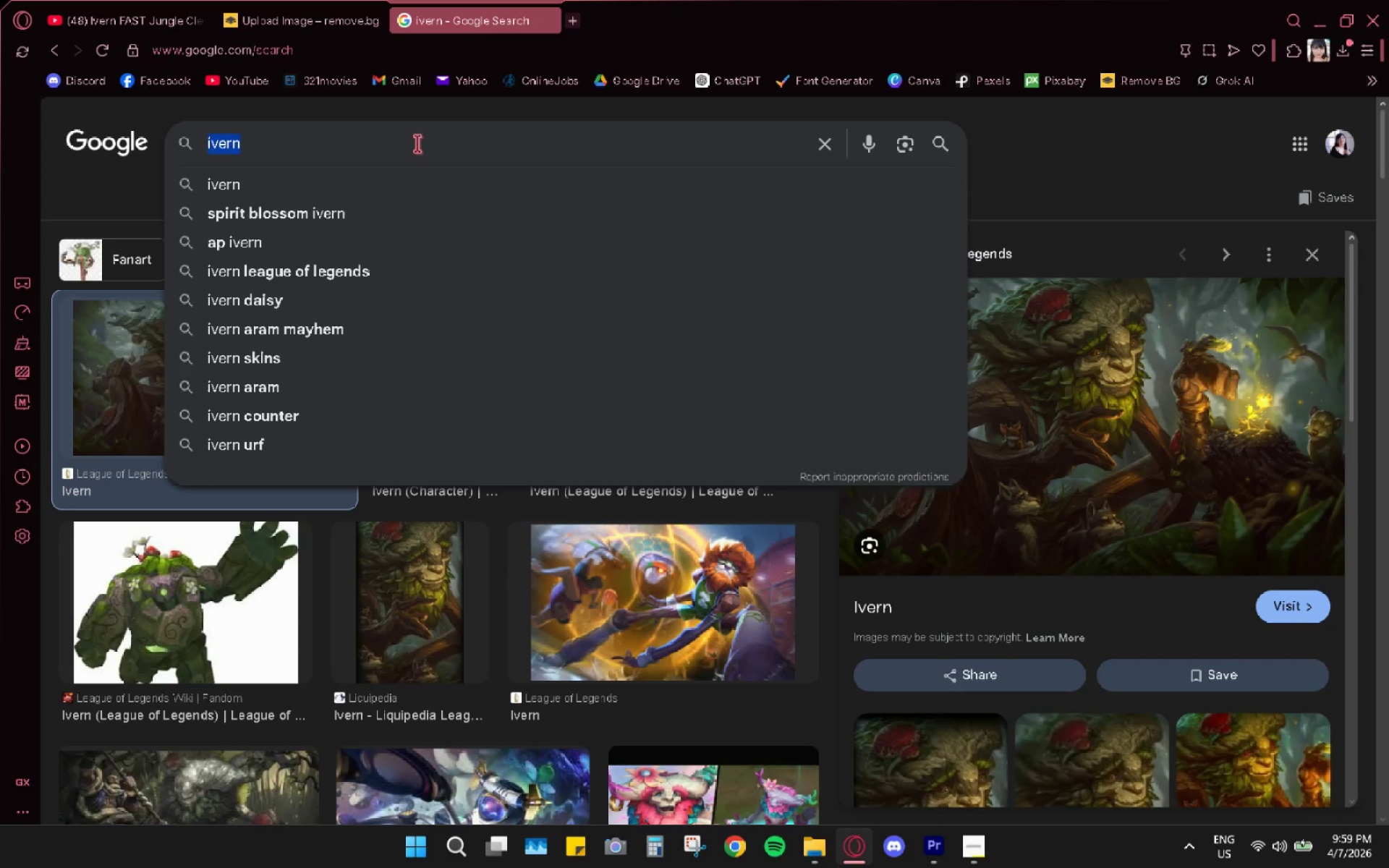 
type(smti)
key(Backspace)
key(Backspace)
type(ite leaug)
key(Backspace)
key(Backspace)
 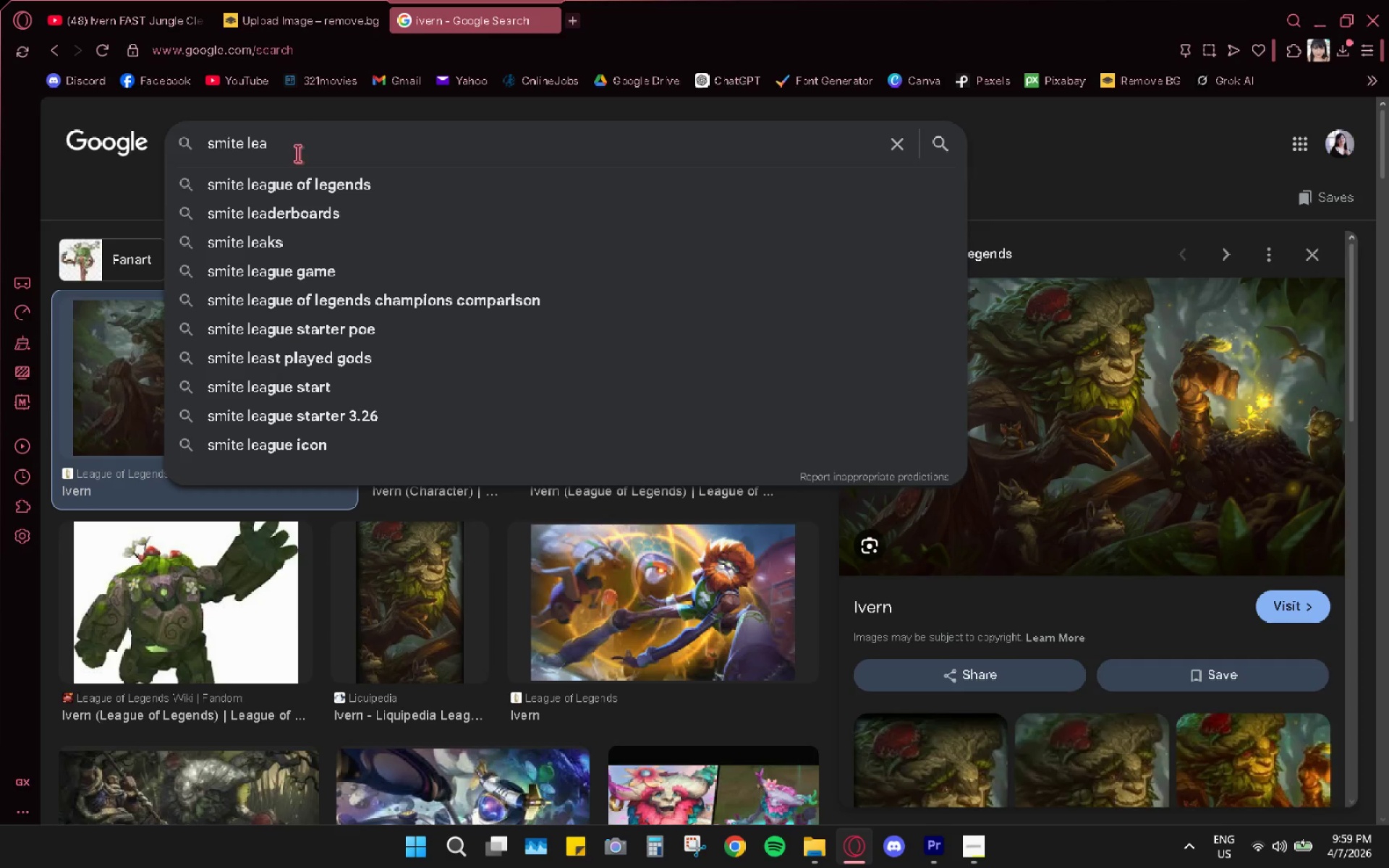 
left_click_drag(start_coordinate=[310, 182], to_coordinate=[315, 190])
 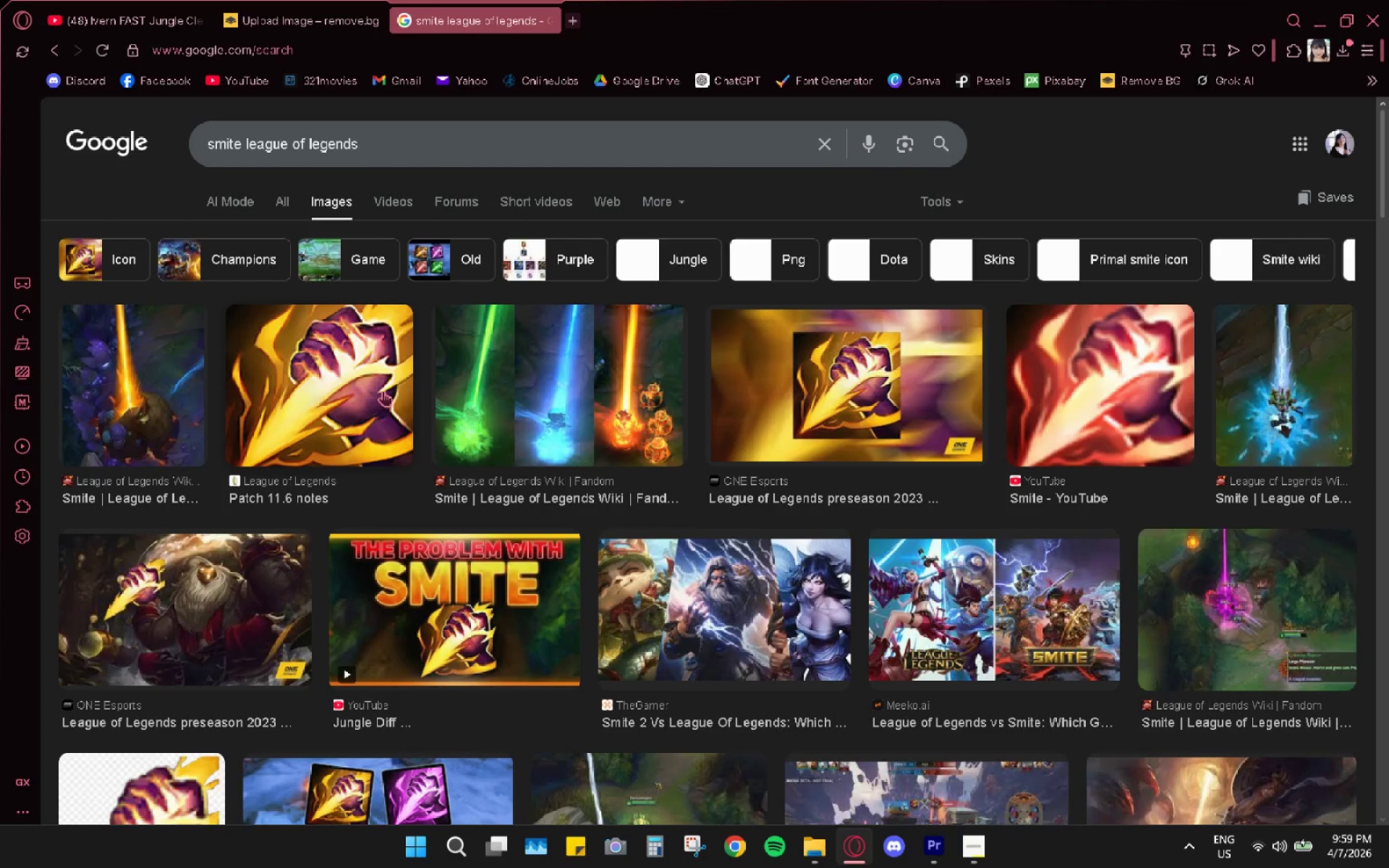 
left_click([383, 390])
 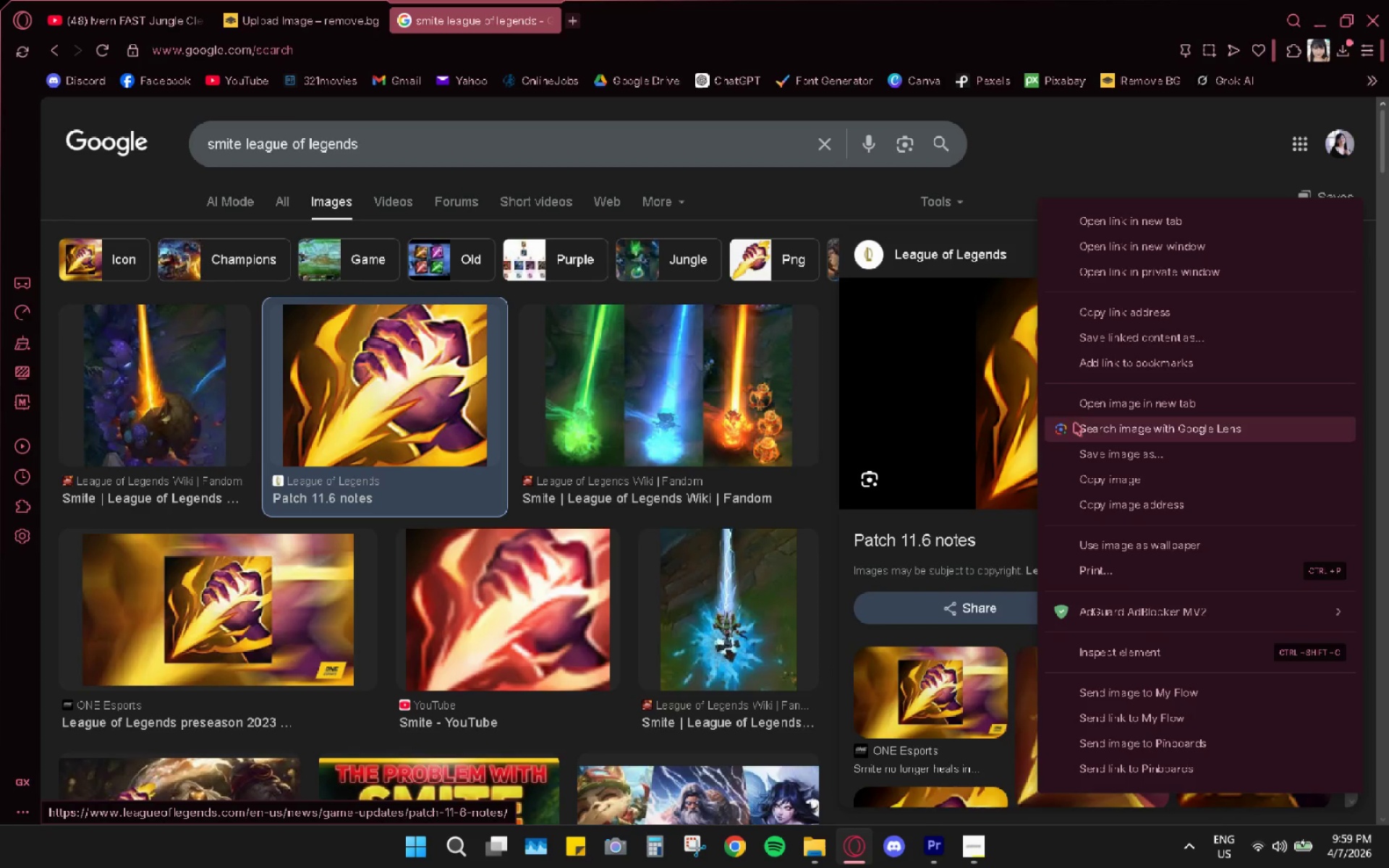 
left_click([1095, 456])
 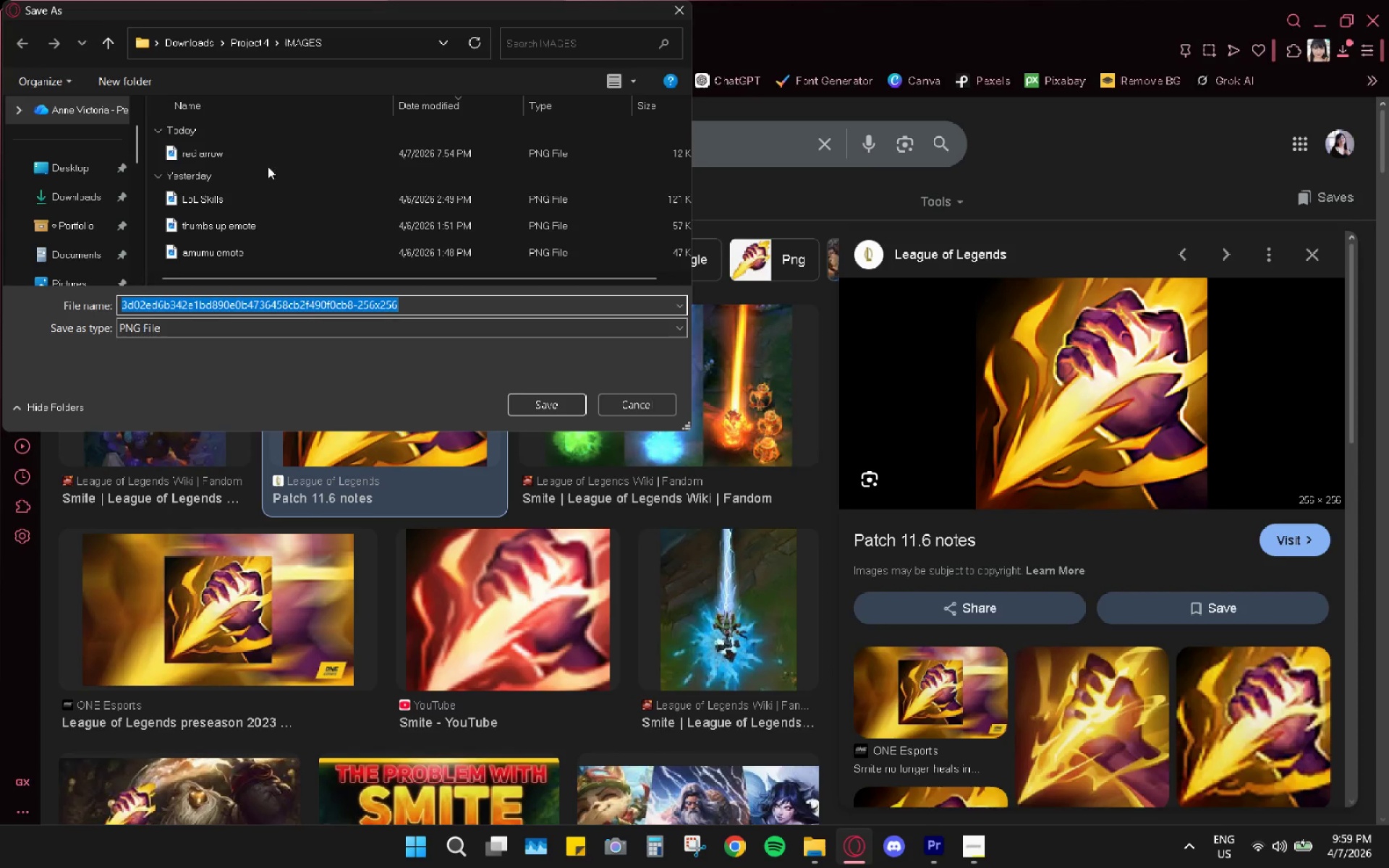 
type(smite)
 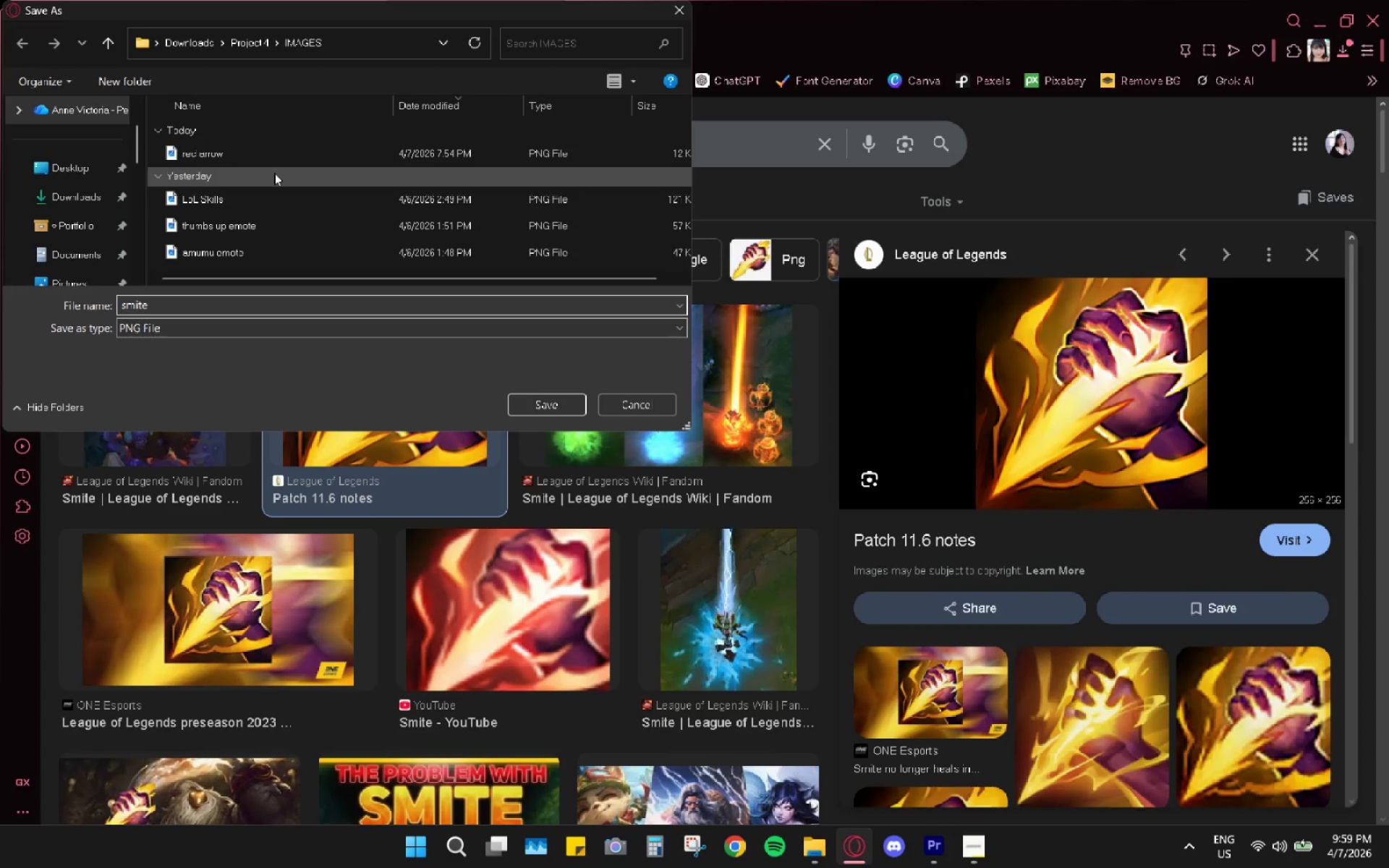 
key(Enter)
 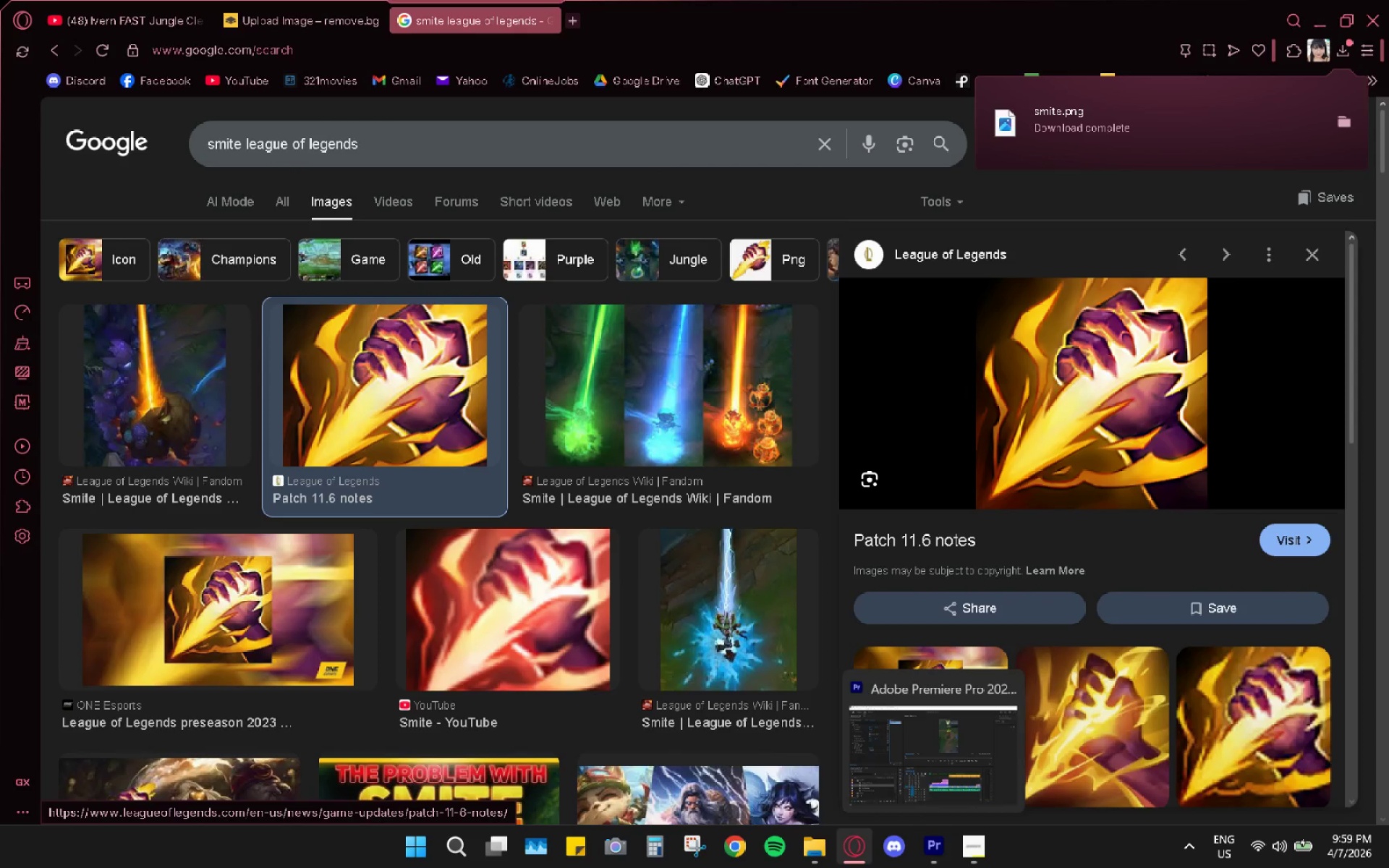 
wait(5.06)
 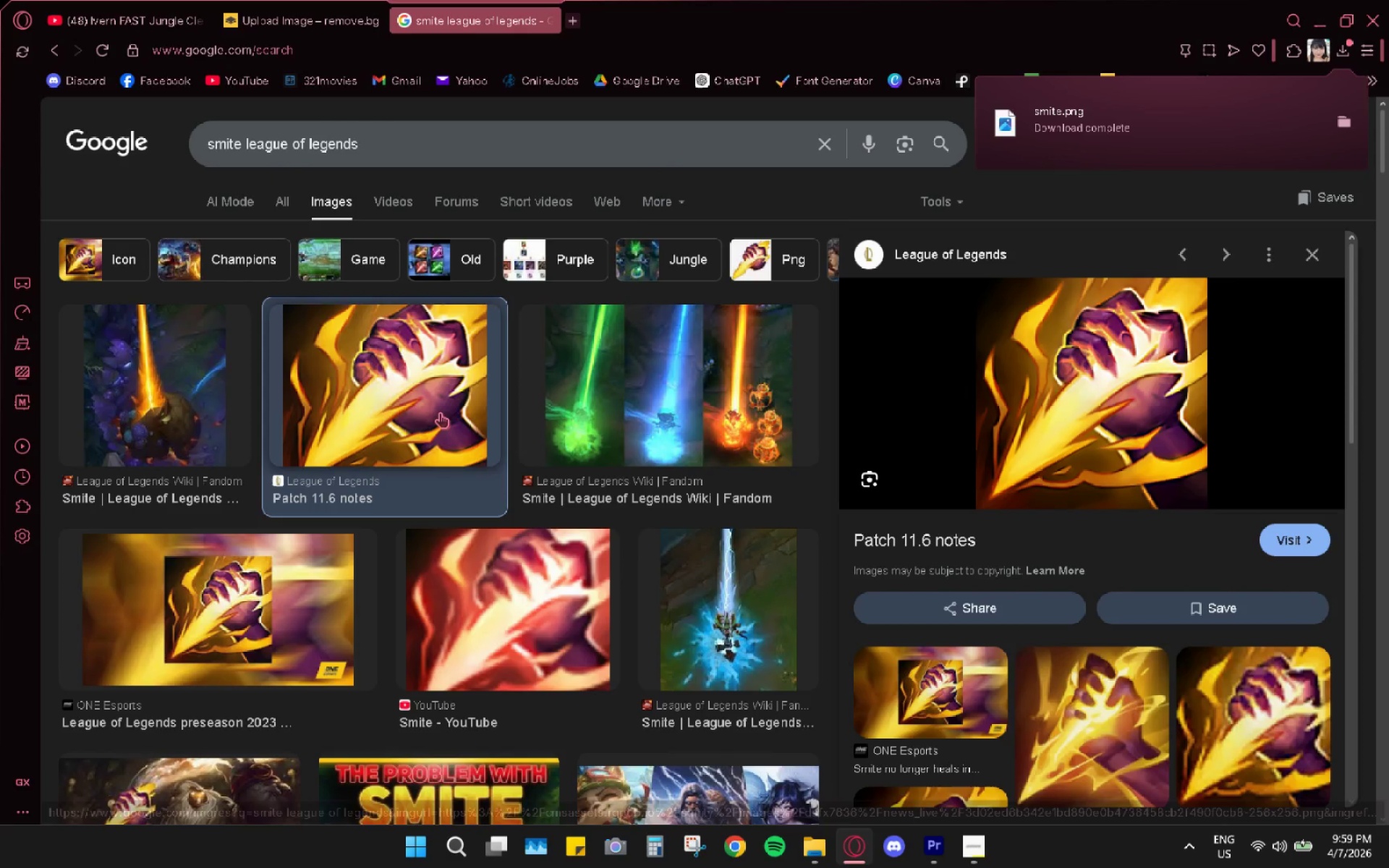 
left_click([810, 840])
 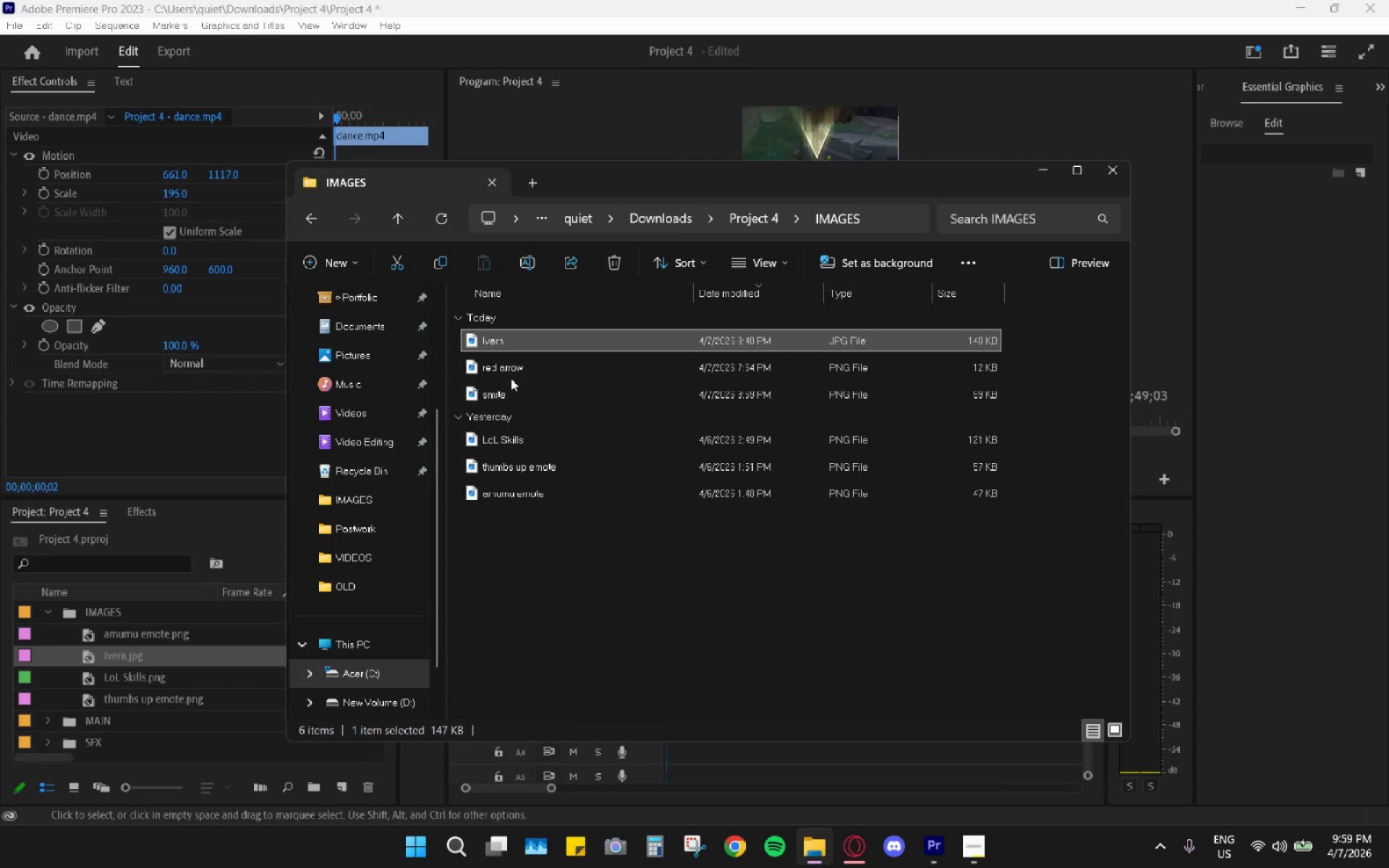 
left_click_drag(start_coordinate=[502, 395], to_coordinate=[101, 613])
 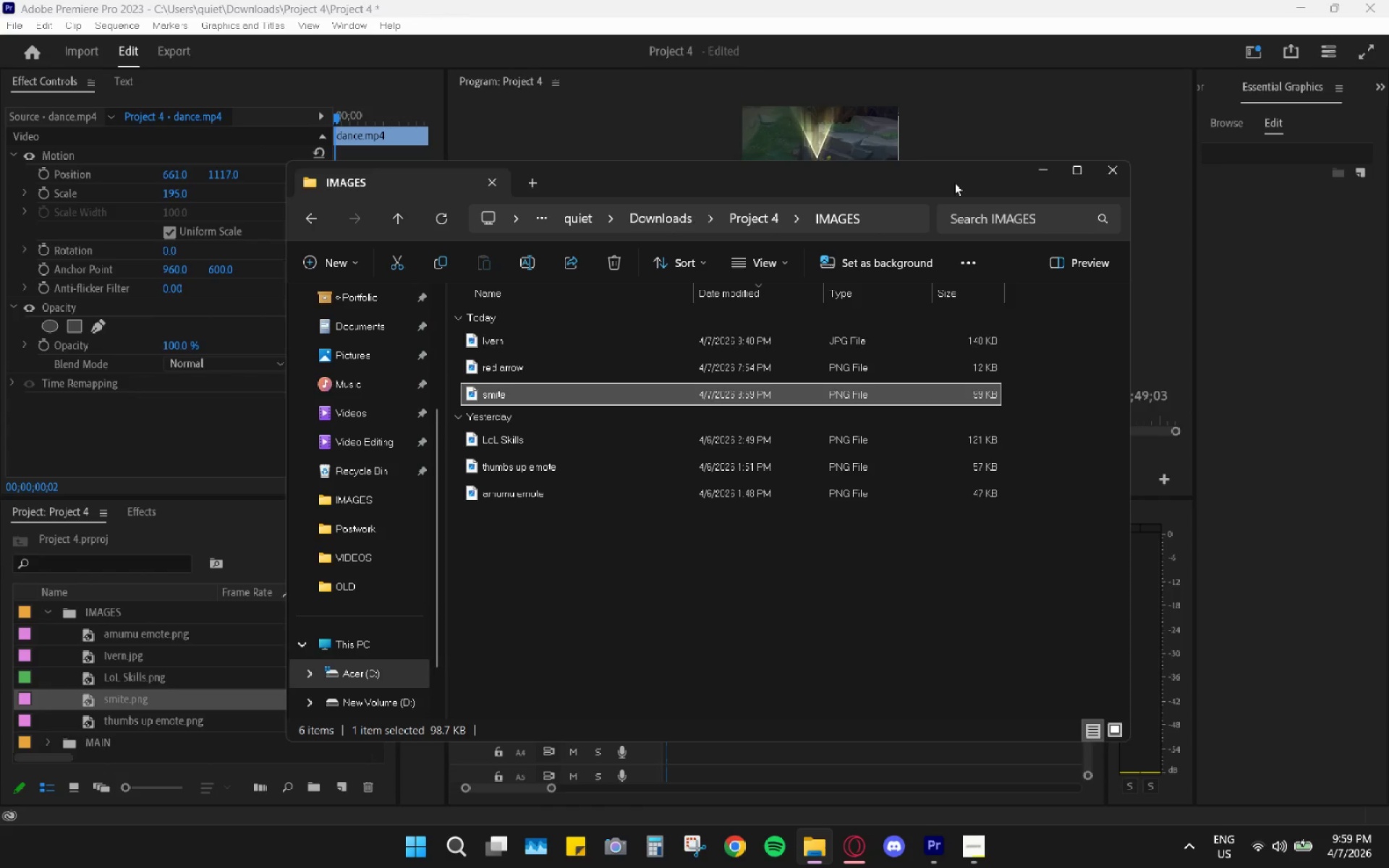 
left_click_drag(start_coordinate=[1042, 166], to_coordinate=[1042, 169])
 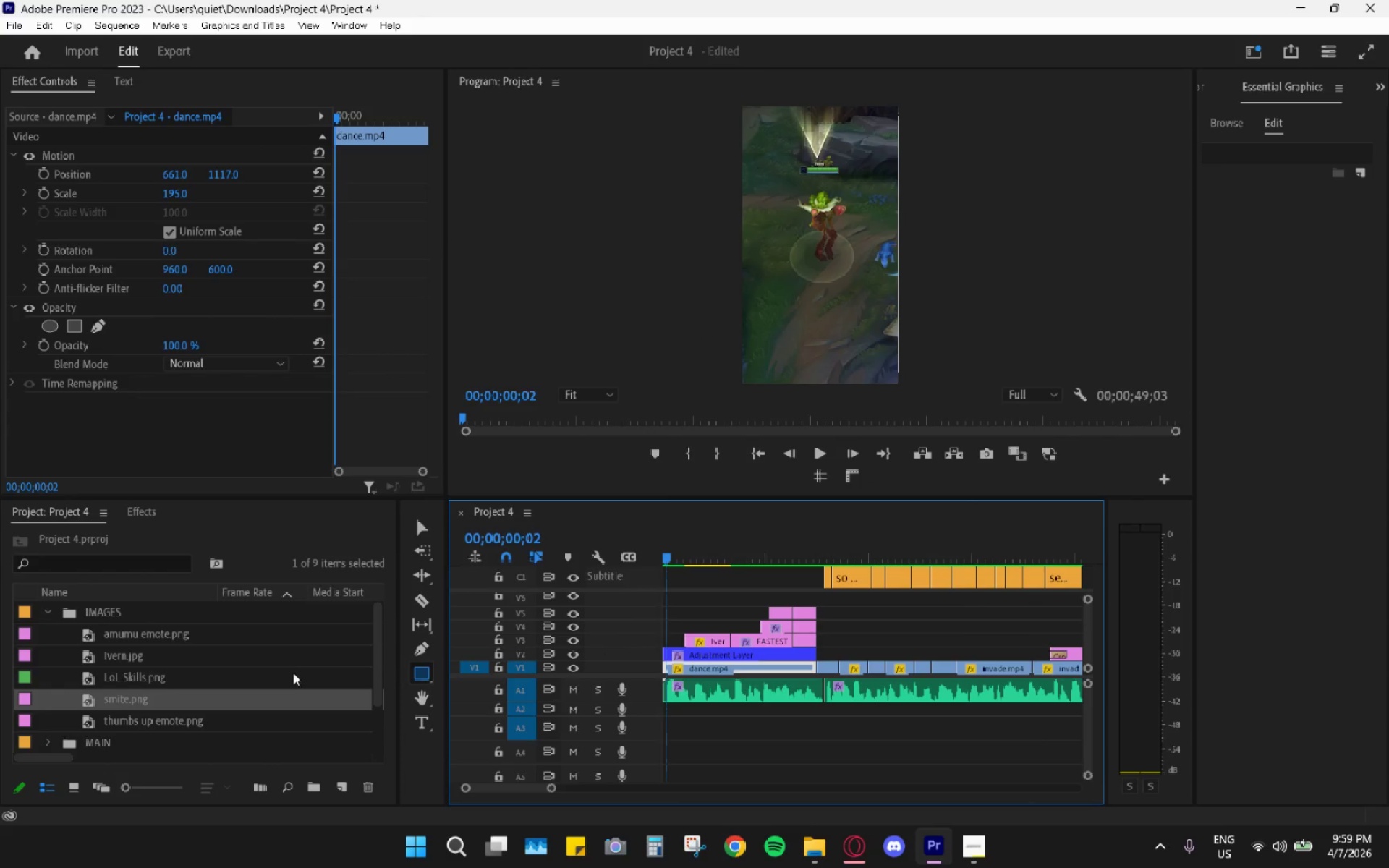 
left_click_drag(start_coordinate=[122, 695], to_coordinate=[832, 615])
 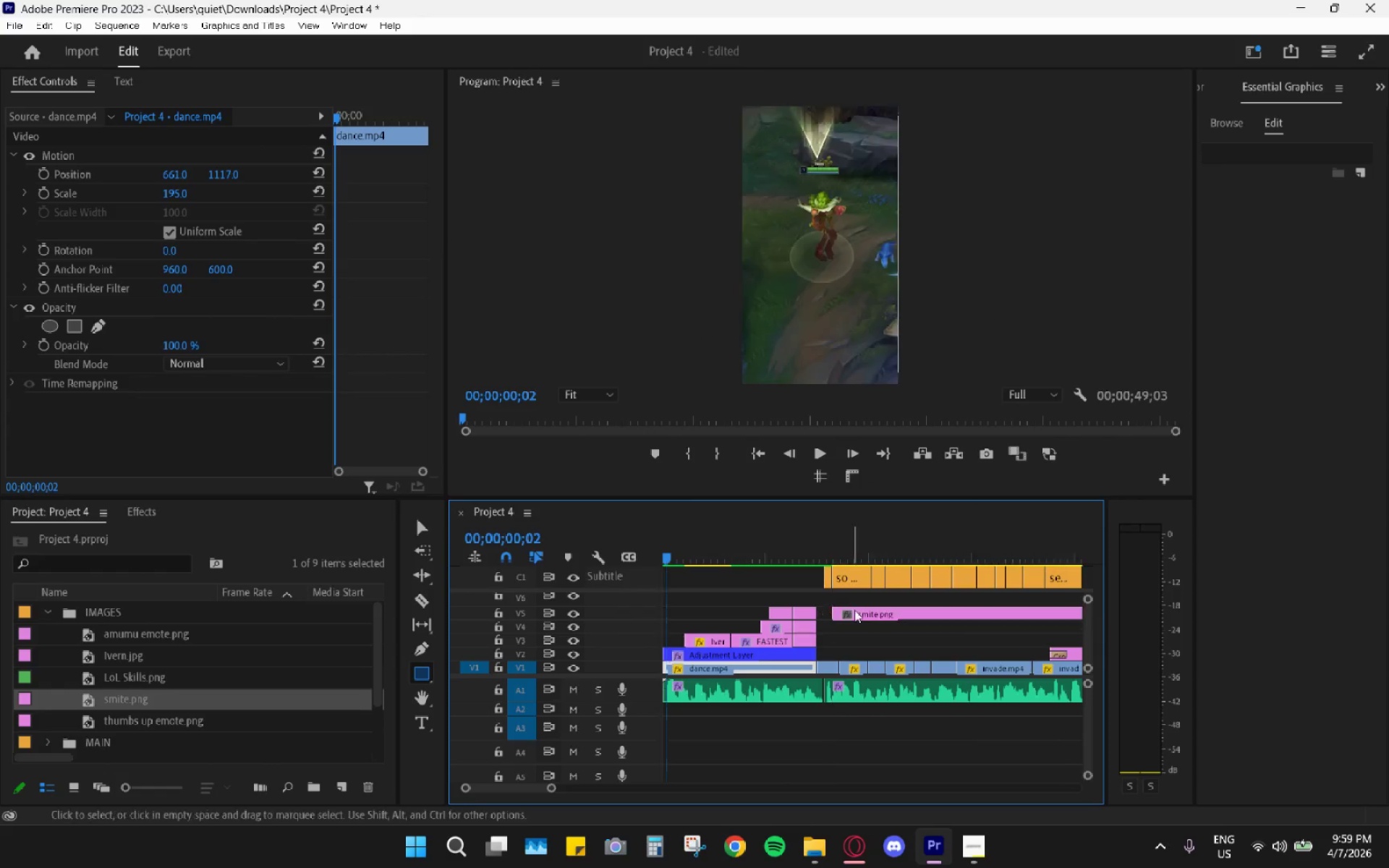 
hold_key(key=AltLeft, duration=0.55)
scroll: coordinate [882, 618], scroll_direction: down, amount: 5.0
 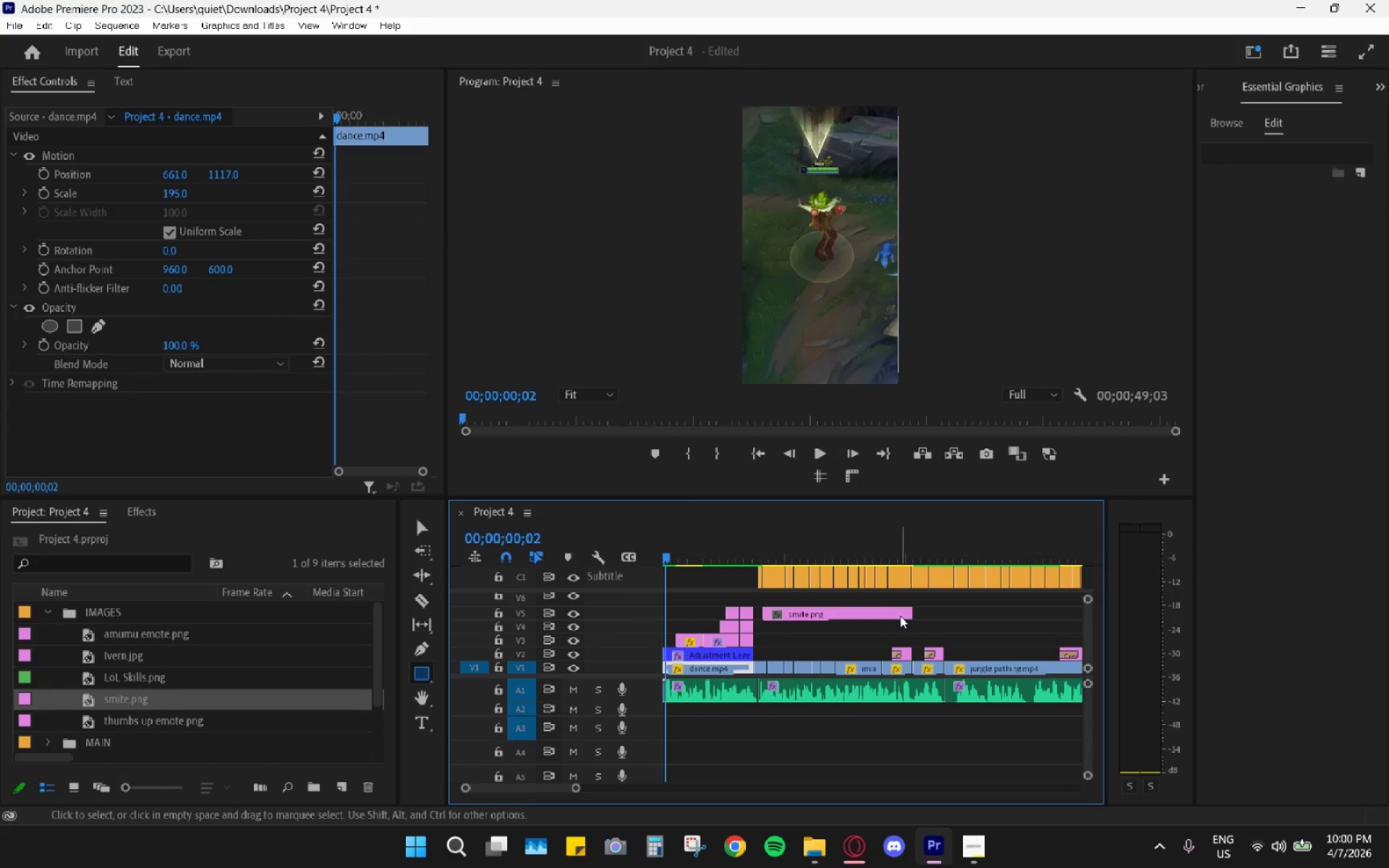 
left_click_drag(start_coordinate=[908, 612], to_coordinate=[780, 628])
 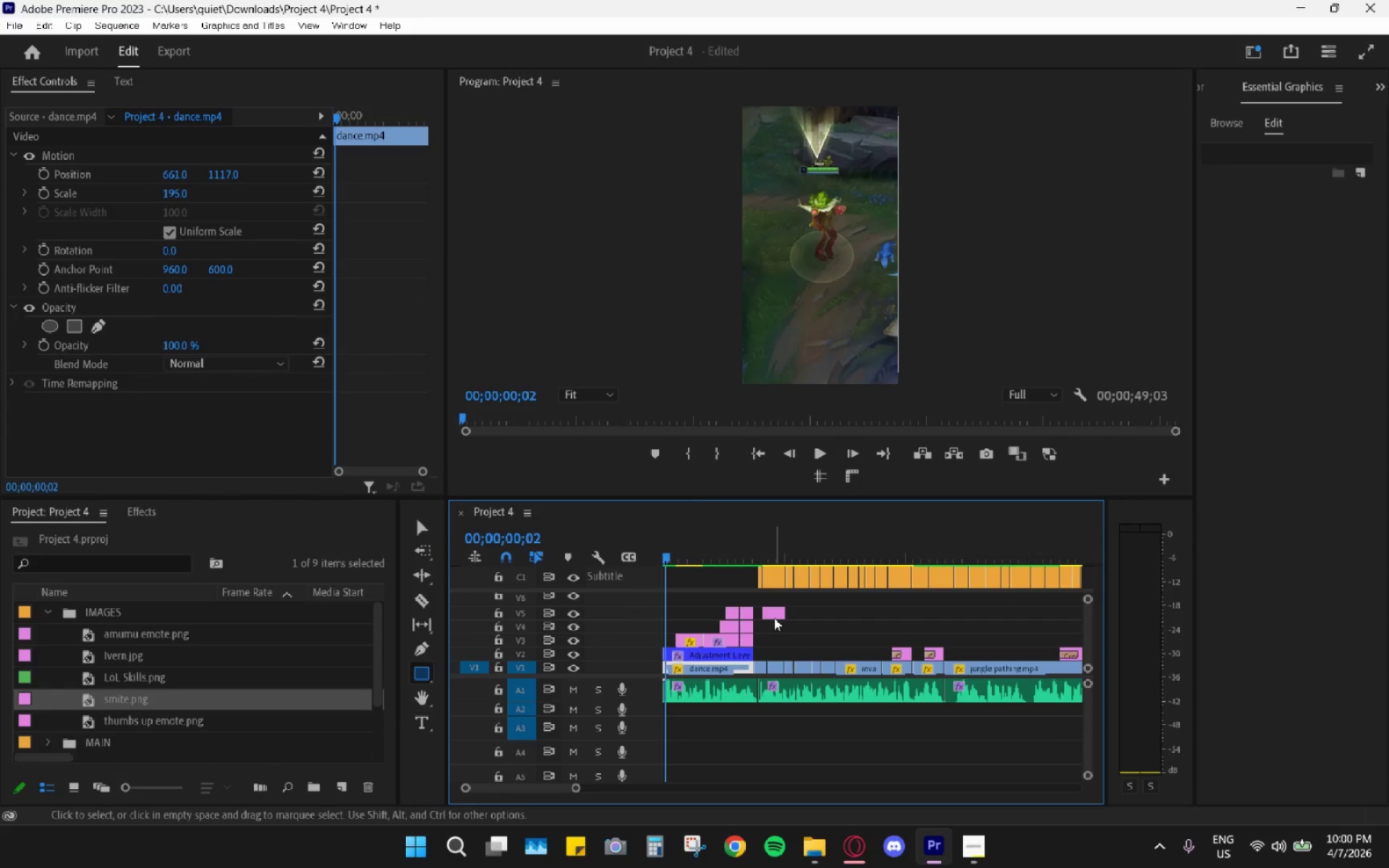 
left_click_drag(start_coordinate=[774, 617], to_coordinate=[685, 620])
 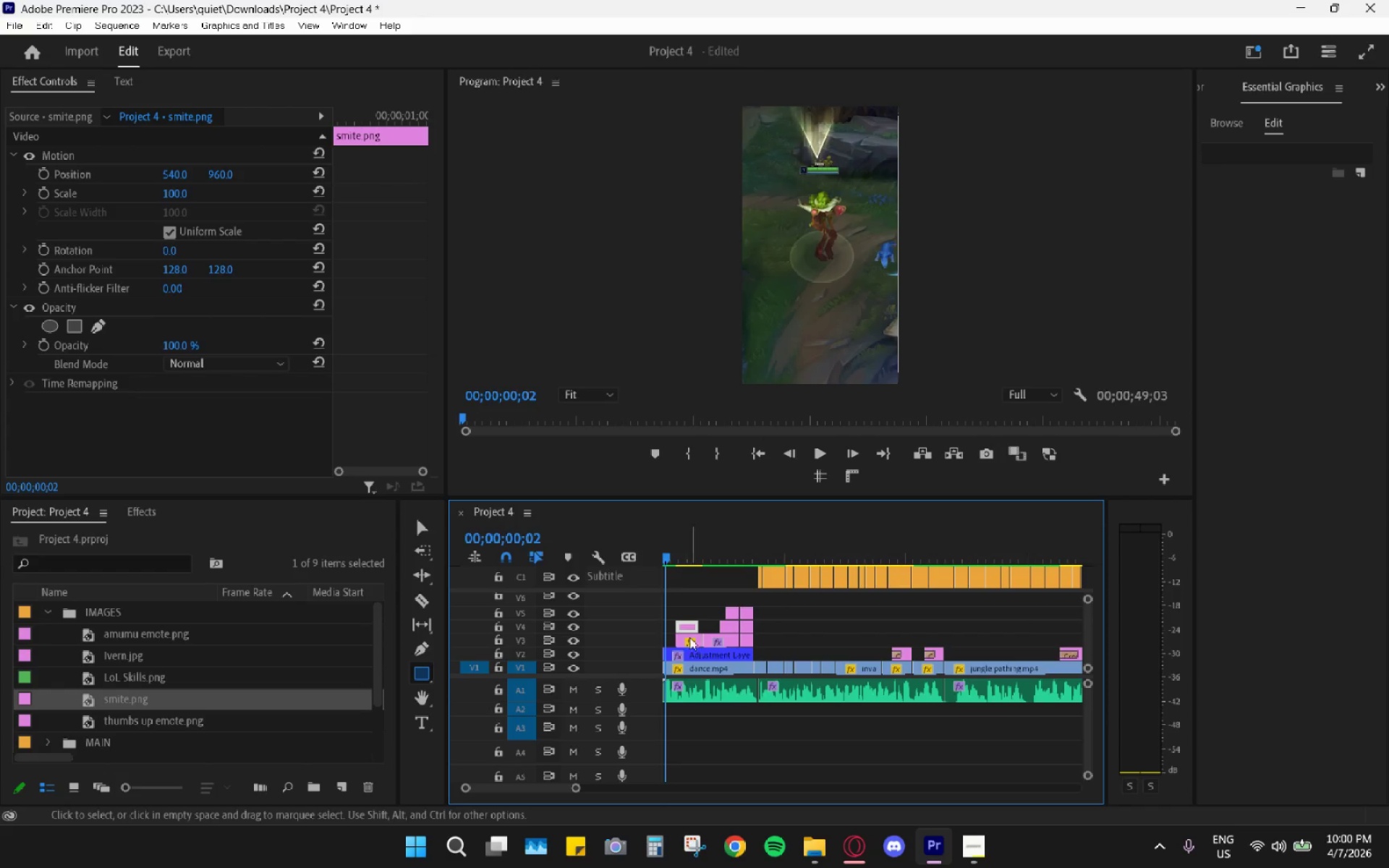 
hold_key(key=AltLeft, duration=0.73)
 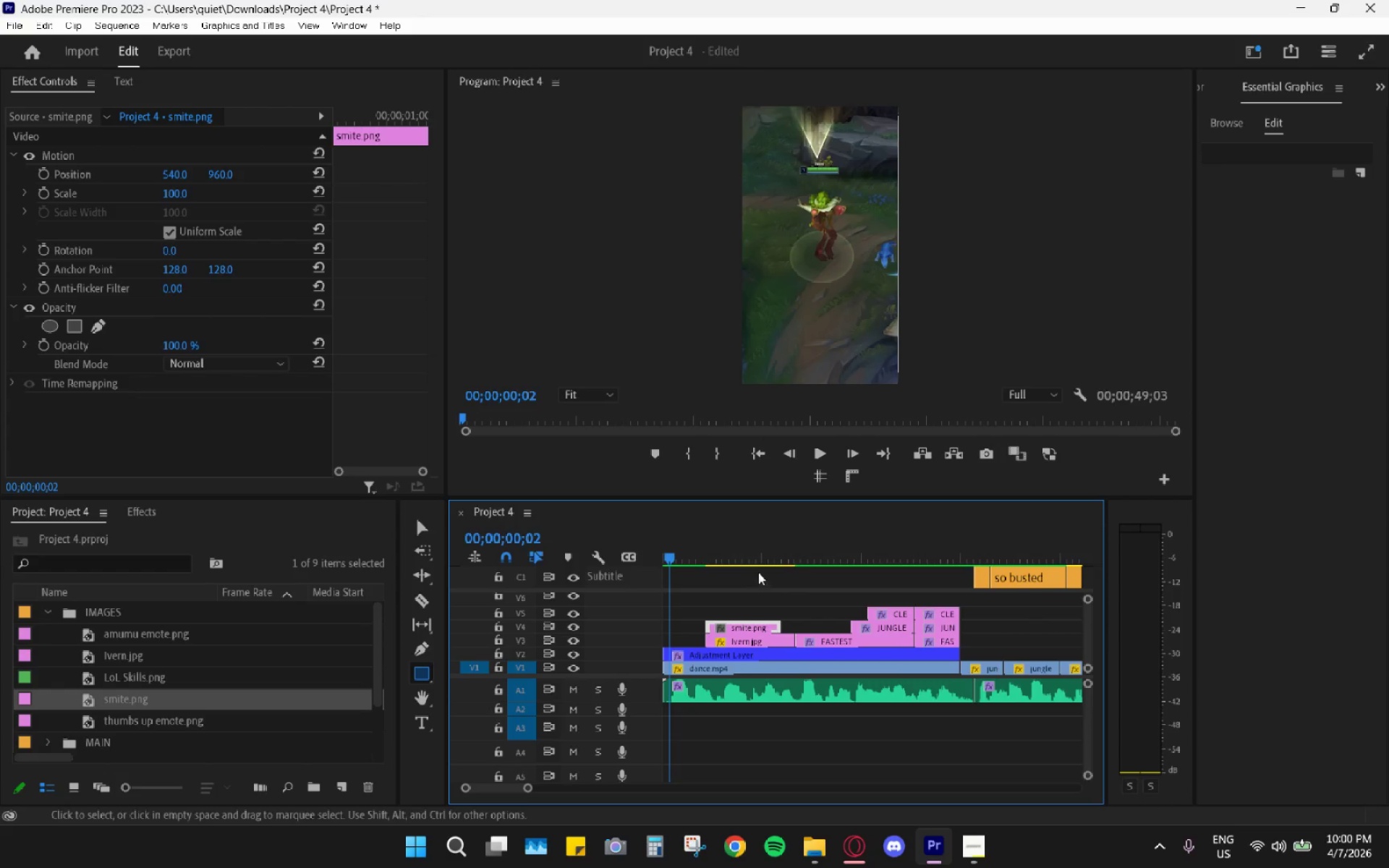 
left_click_drag(start_coordinate=[734, 548], to_coordinate=[694, 545])
 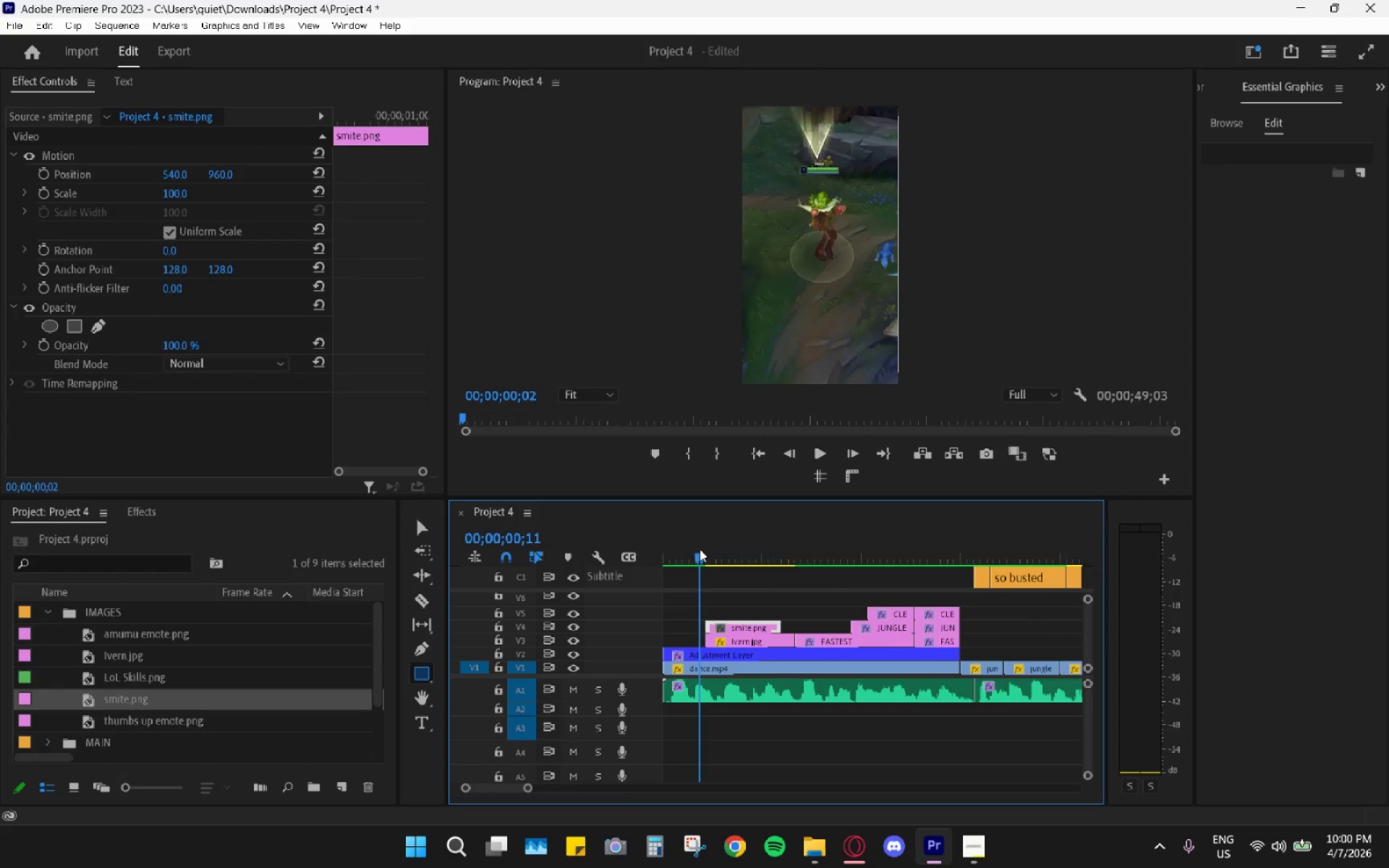 
scroll: coordinate [765, 585], scroll_direction: up, amount: 16.0
 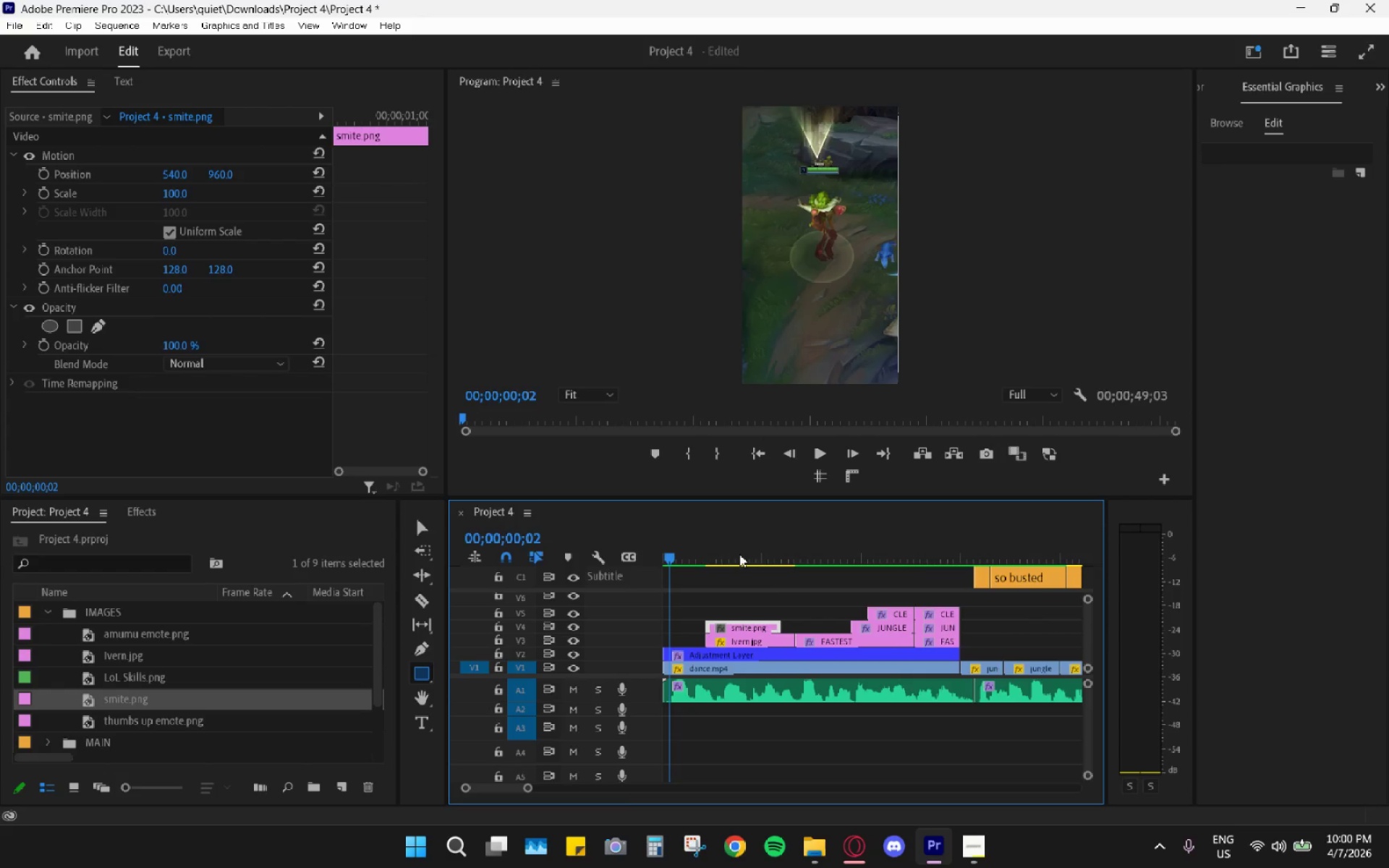 
left_click_drag(start_coordinate=[700, 548], to_coordinate=[687, 553])
 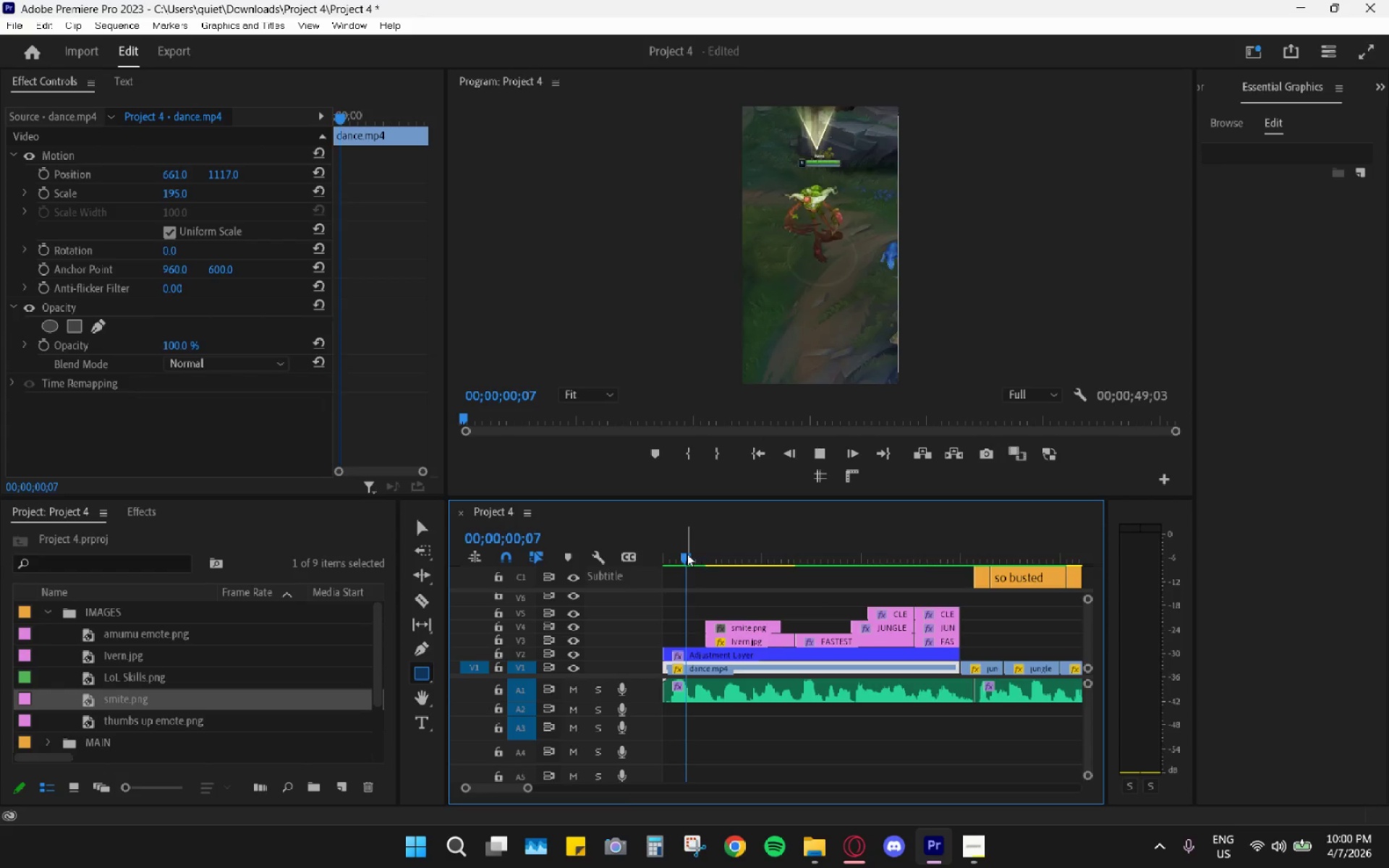 
key(Space)
 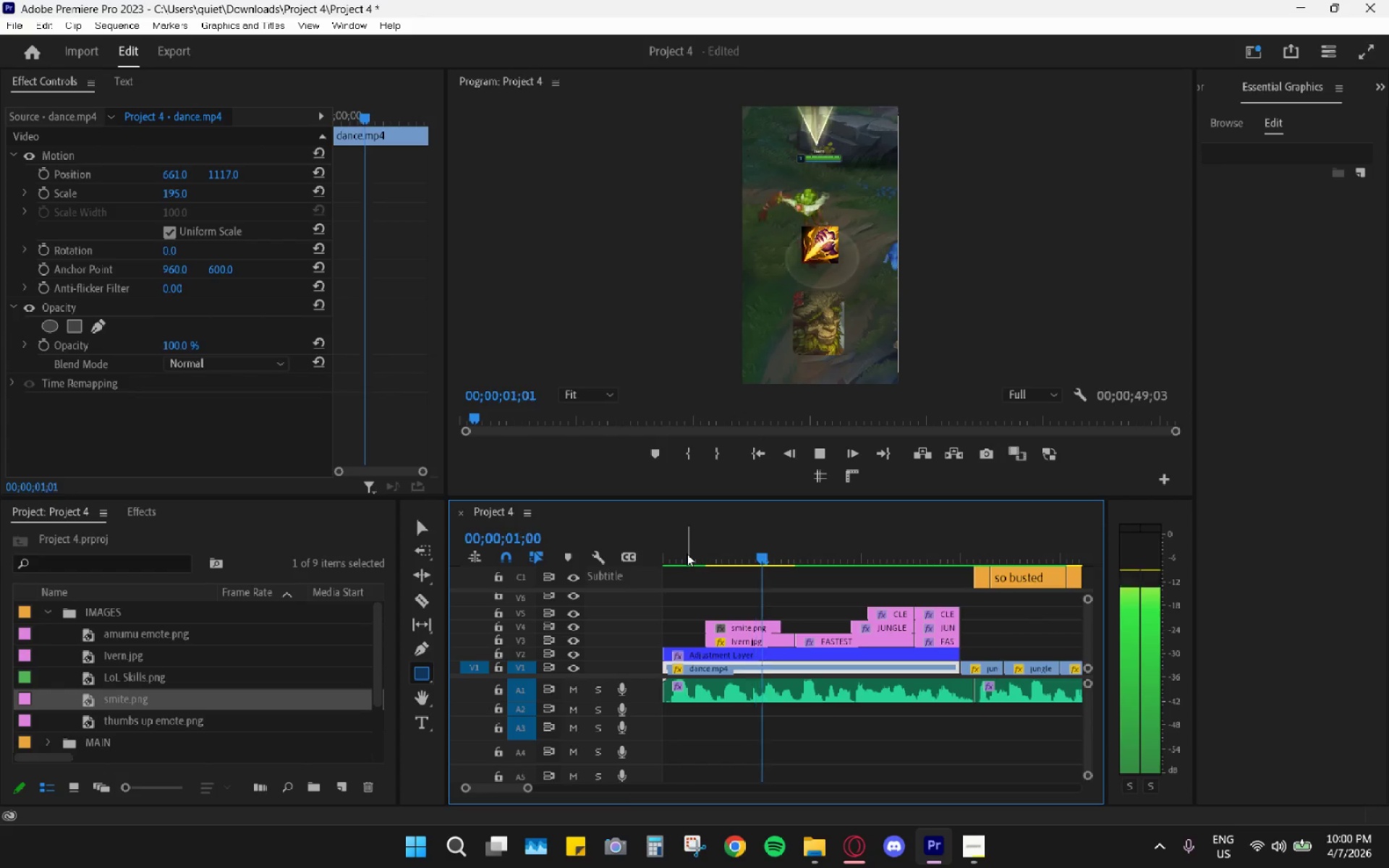 
key(Space)
 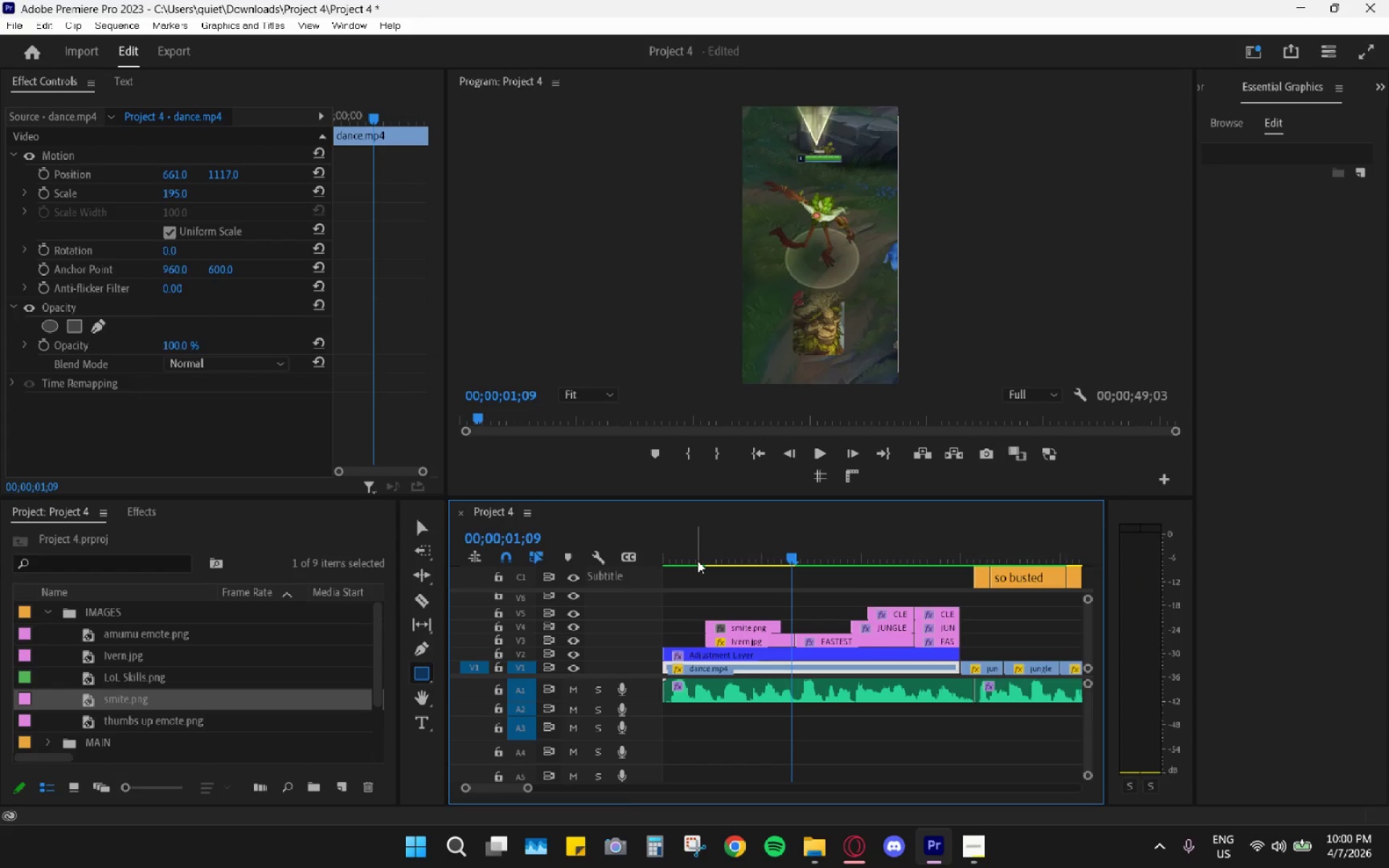 
left_click_drag(start_coordinate=[697, 552], to_coordinate=[747, 590])
 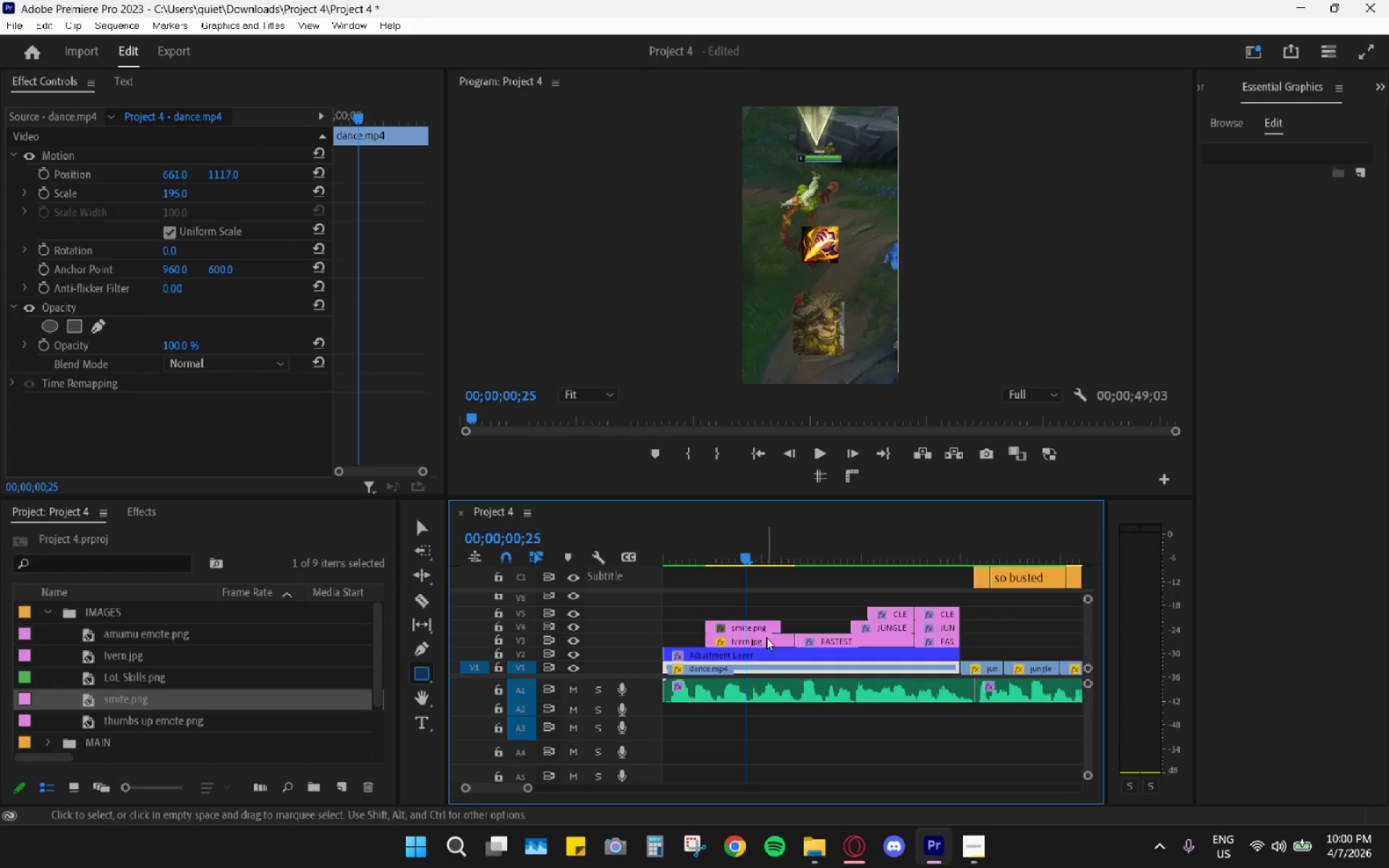 
left_click([765, 641])
 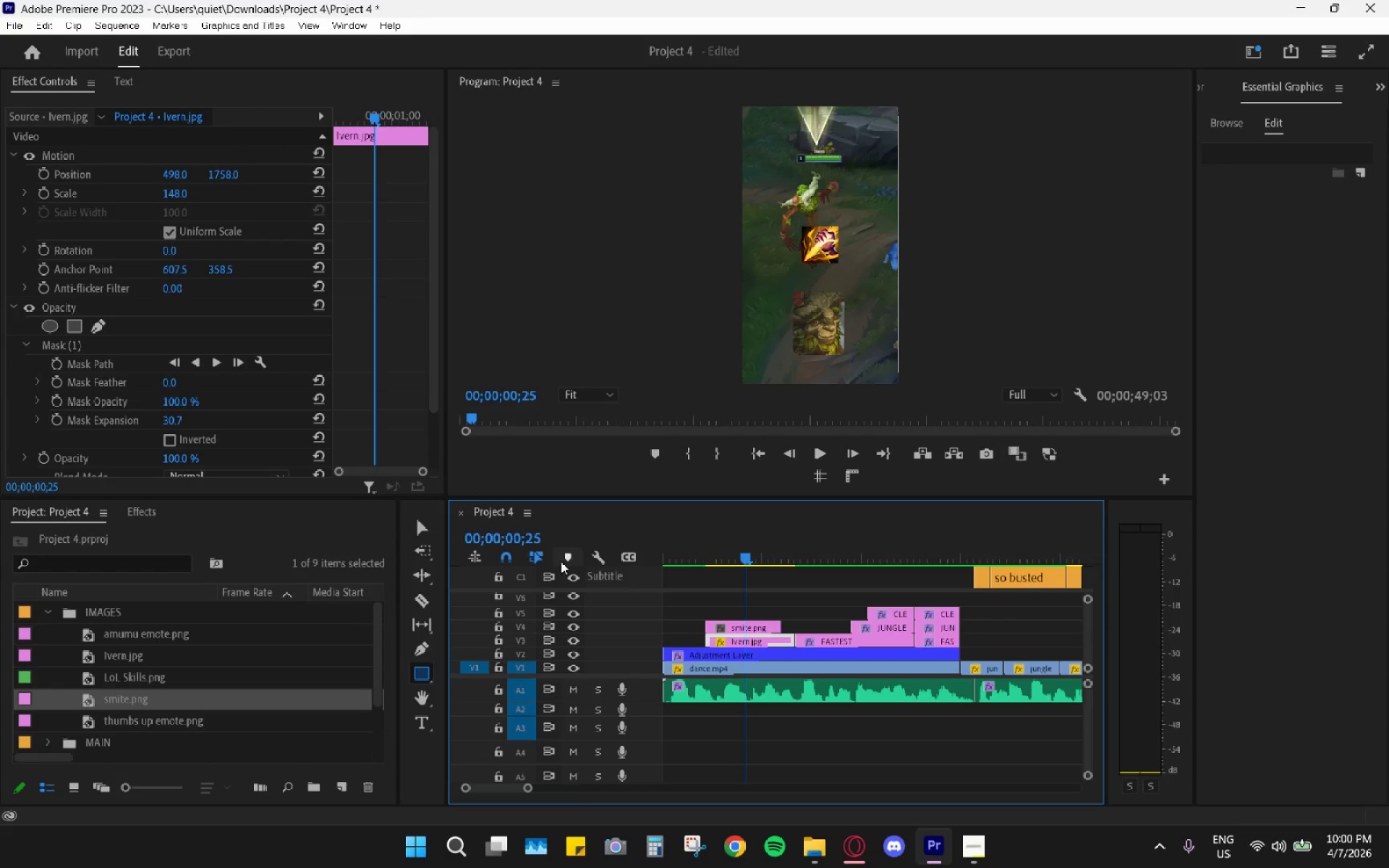 
mouse_move([585, 393])
 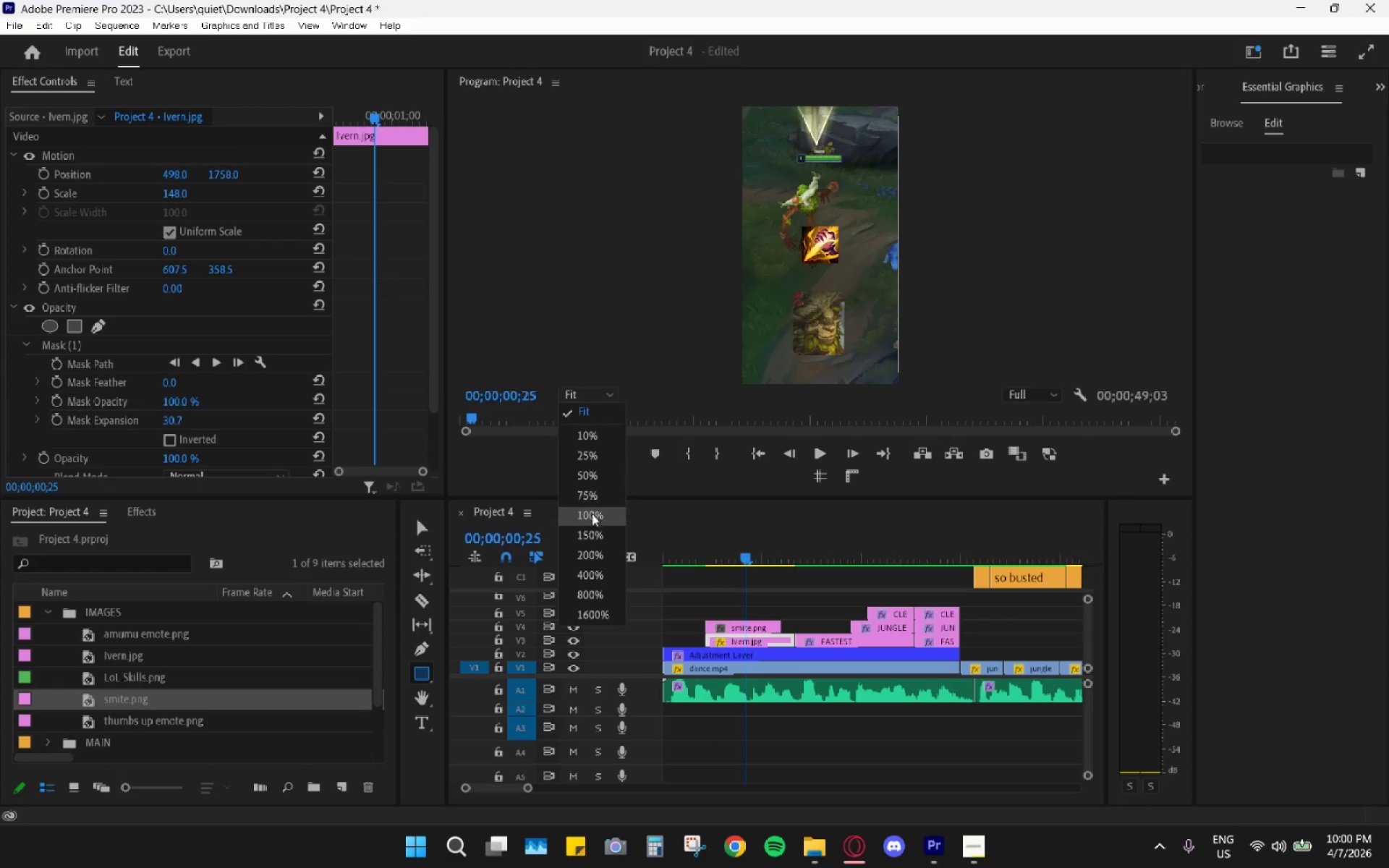 
left_click([588, 501])
 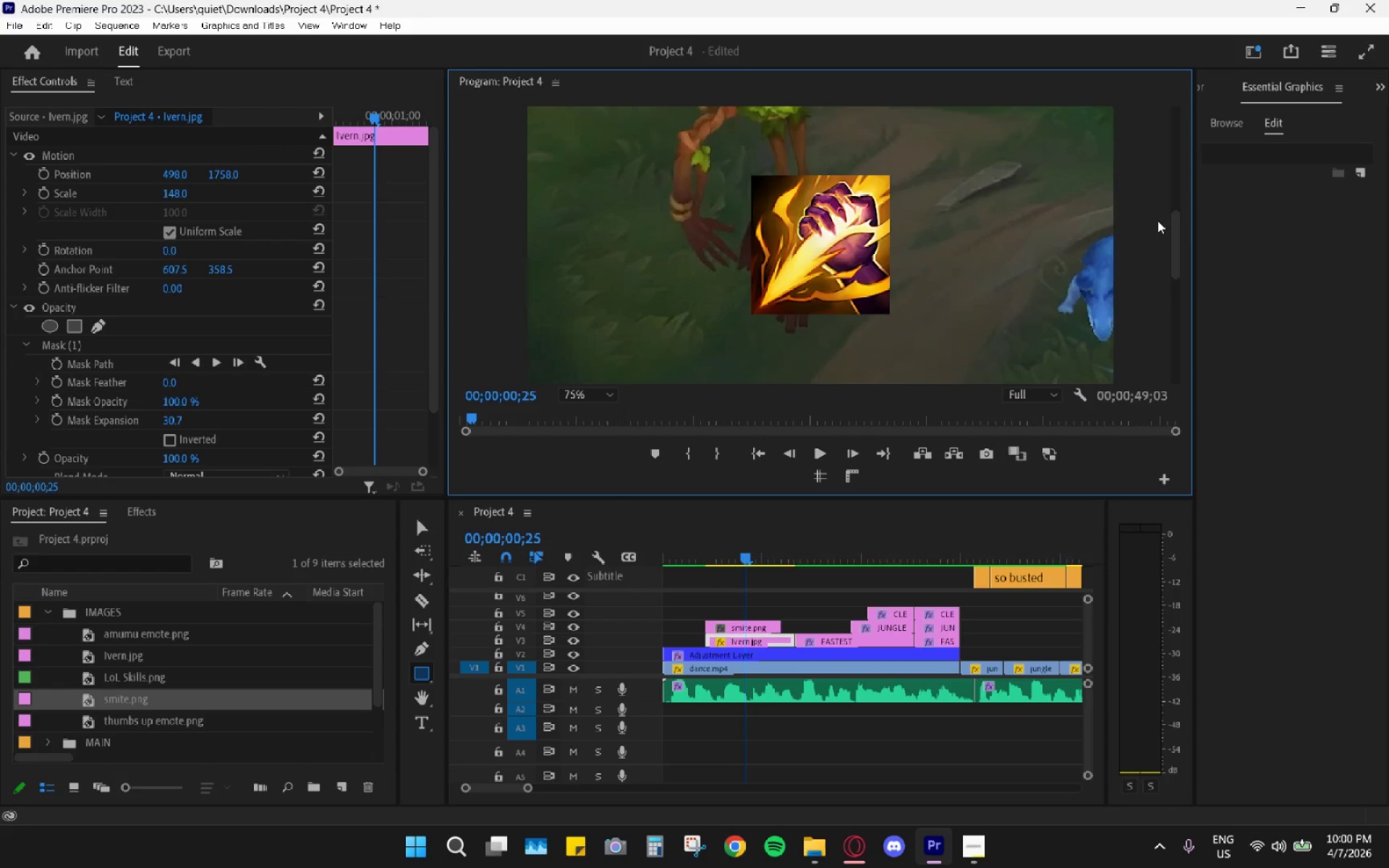 
left_click_drag(start_coordinate=[1178, 235], to_coordinate=[1181, 305])
 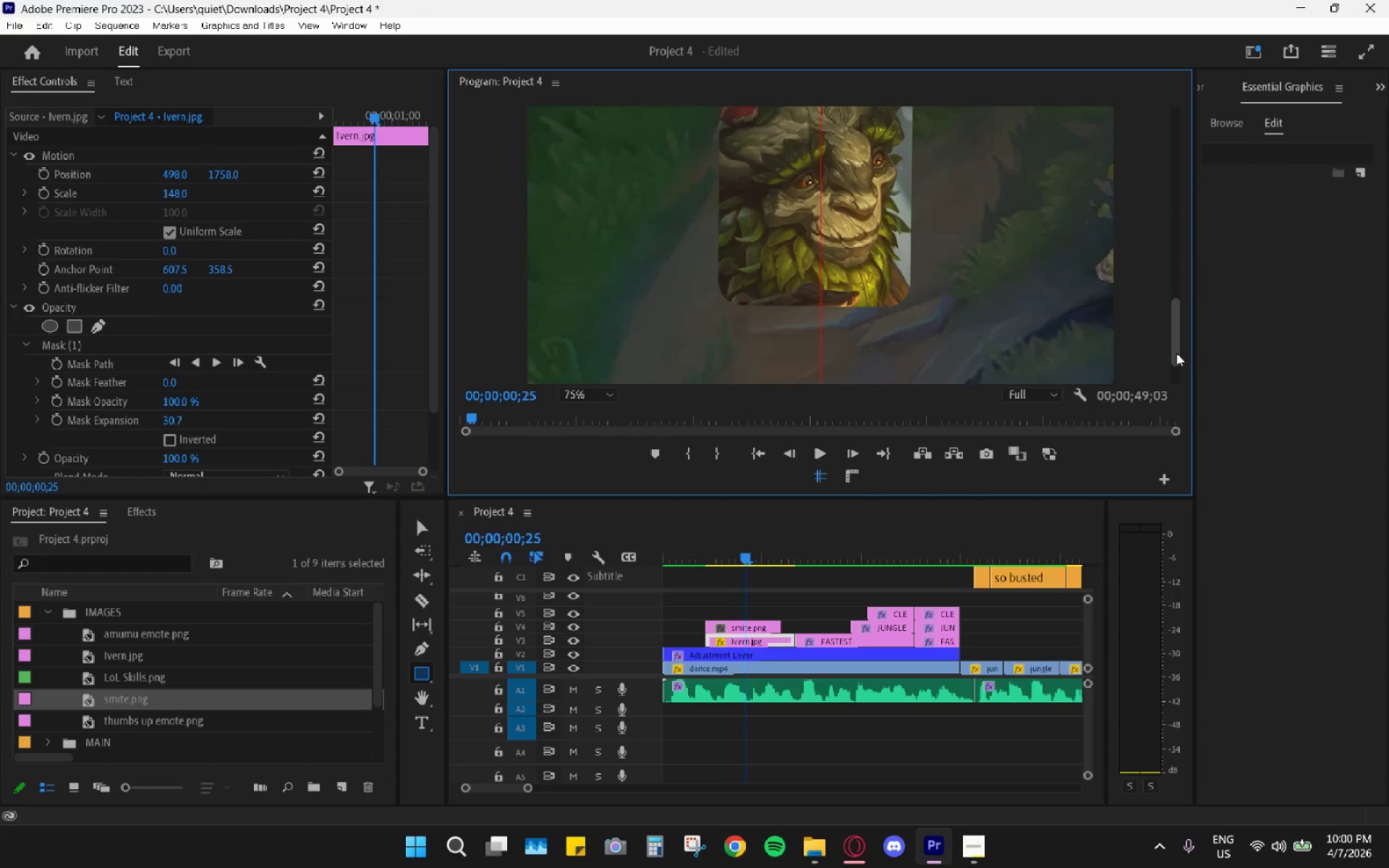 
wait(9.44)
 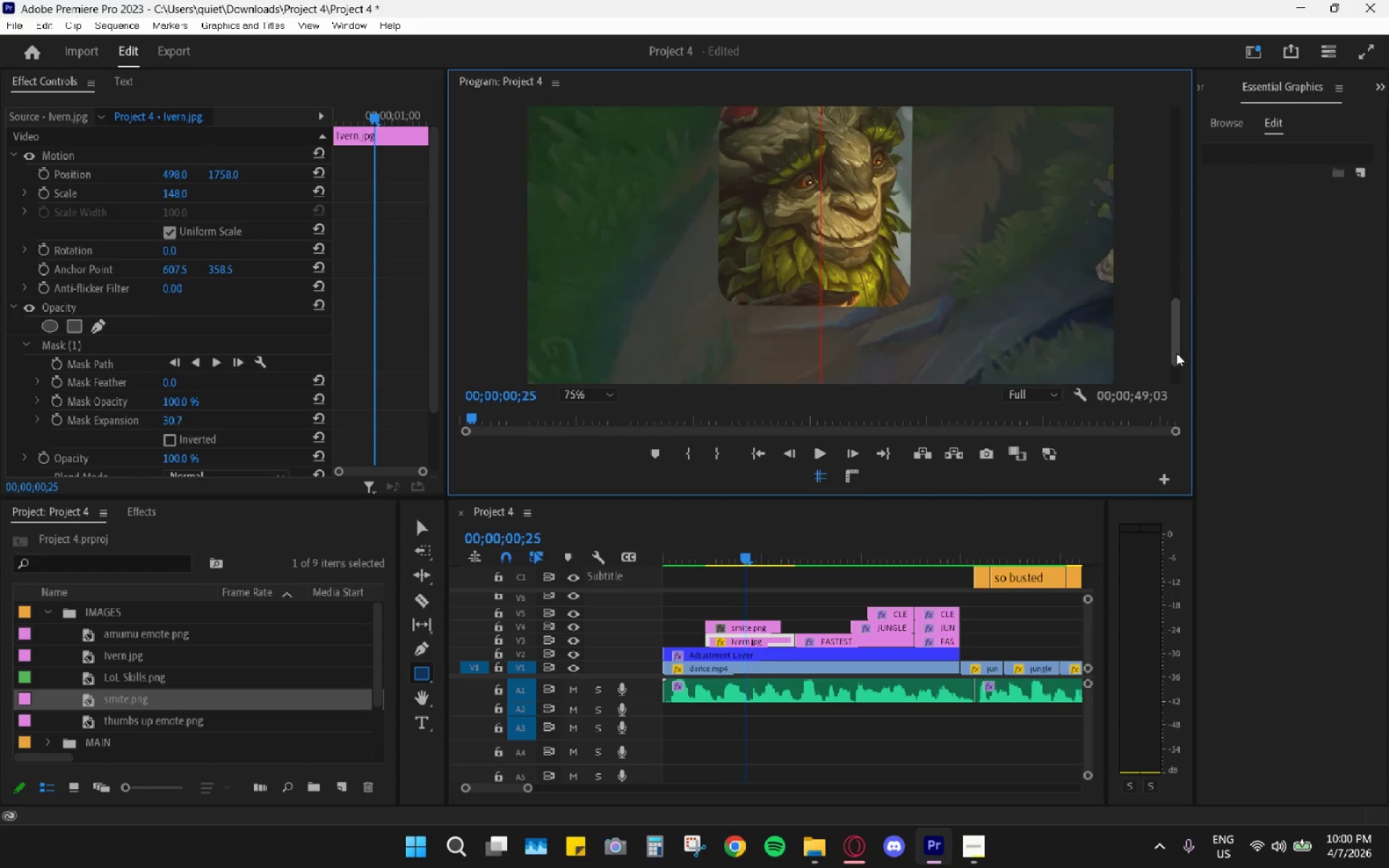 
left_click([849, 478])
 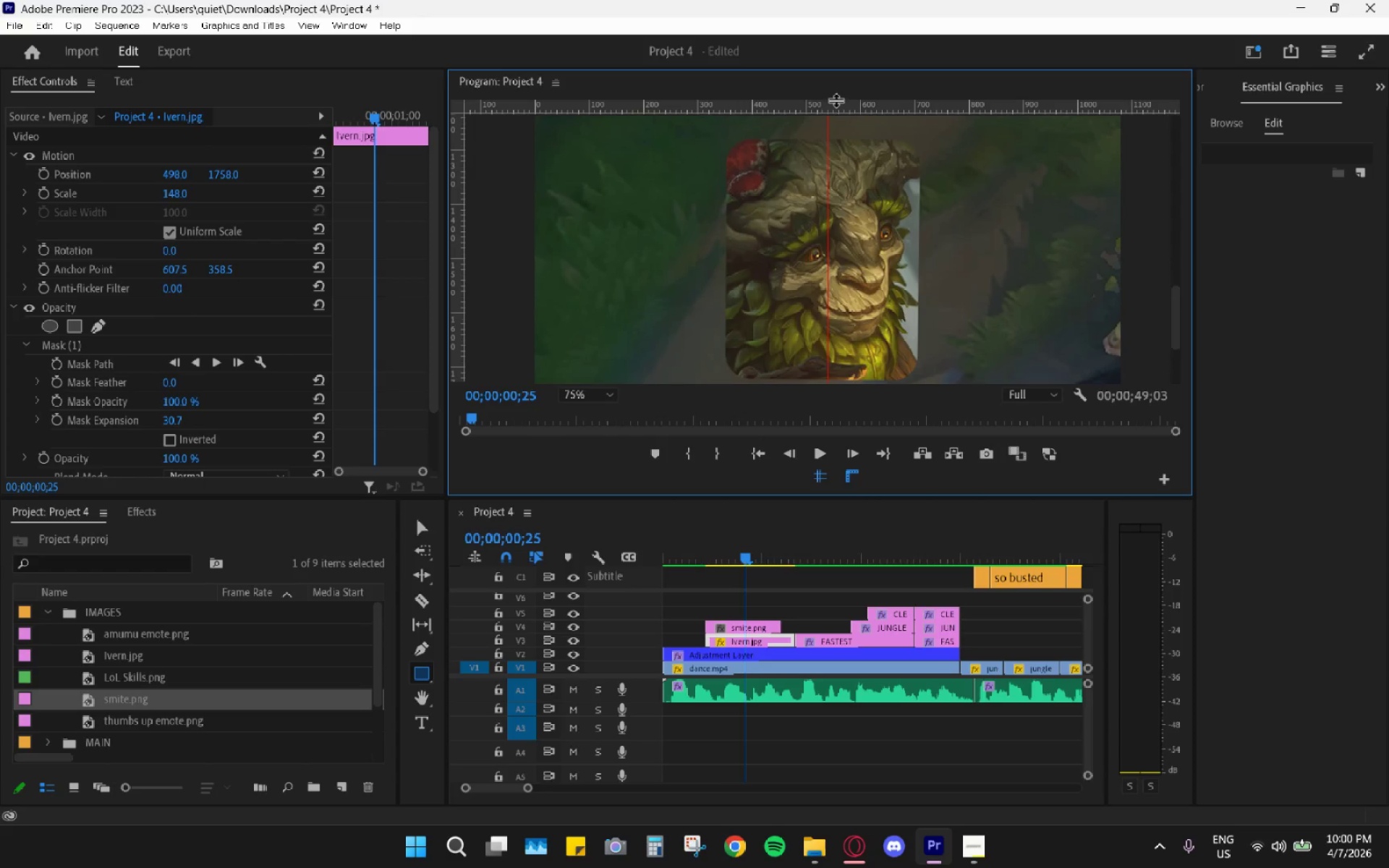 
left_click_drag(start_coordinate=[846, 113], to_coordinate=[860, 166])
 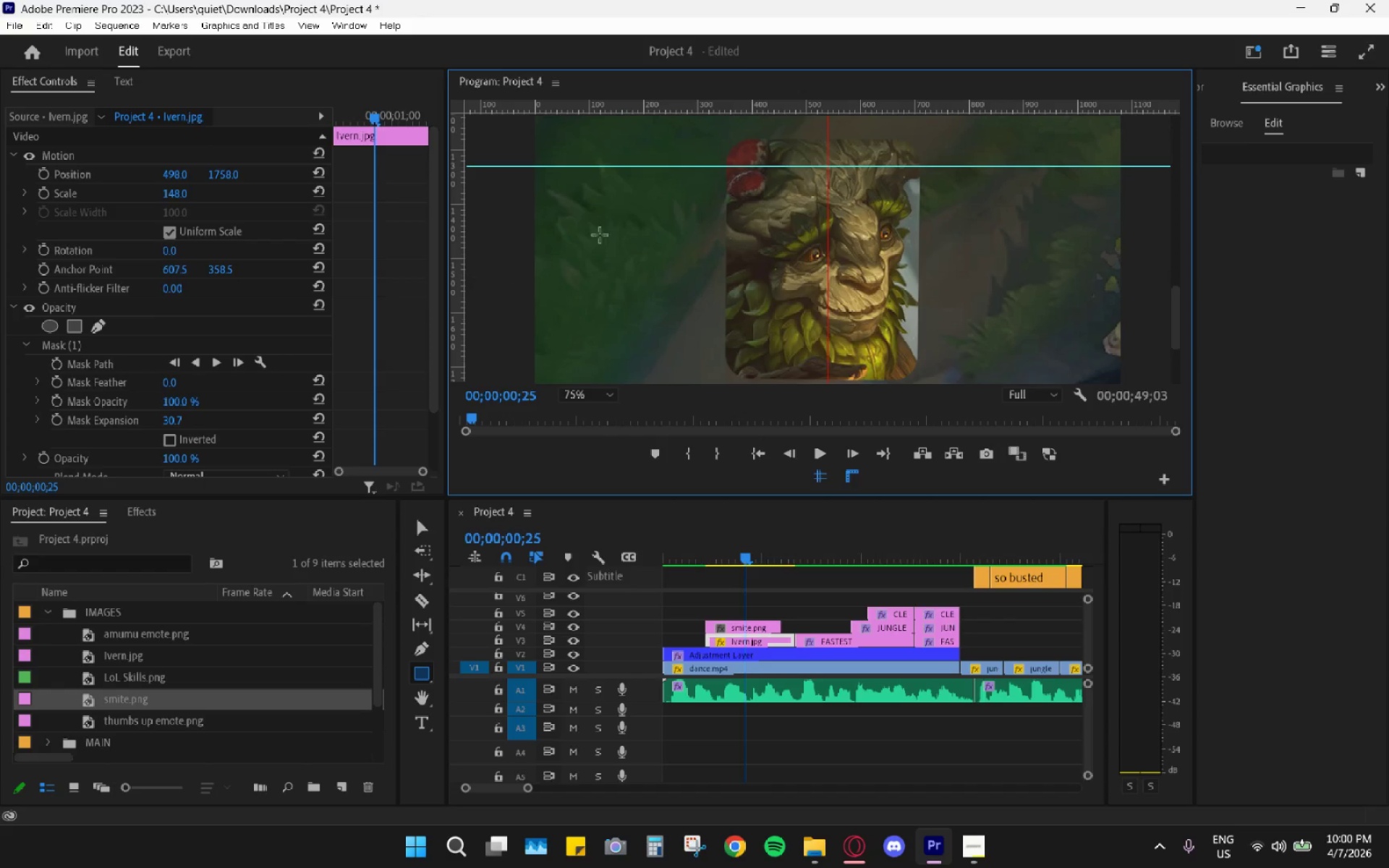 
left_click_drag(start_coordinate=[796, 108], to_coordinate=[829, 311])
 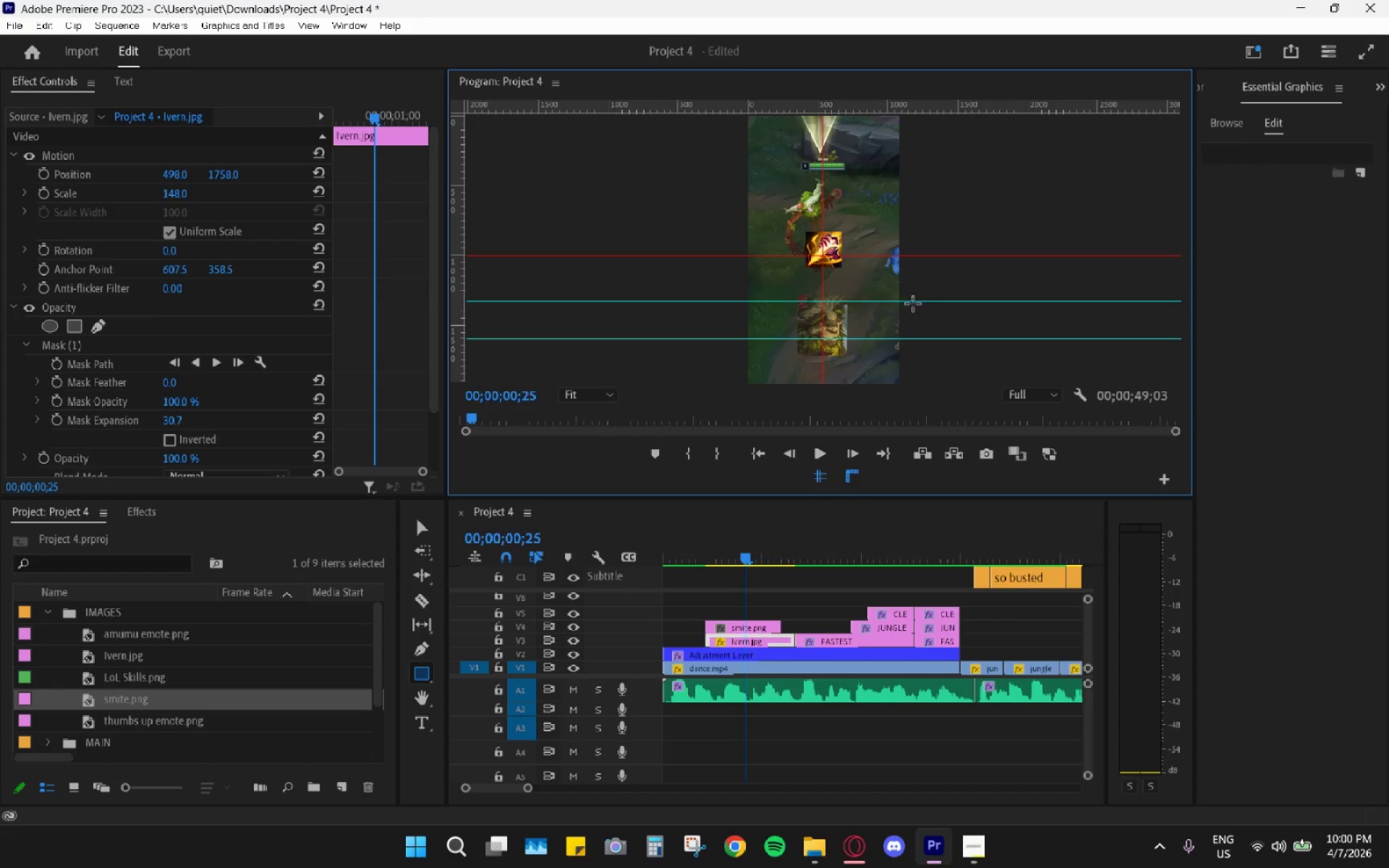 
left_click([434, 522])
 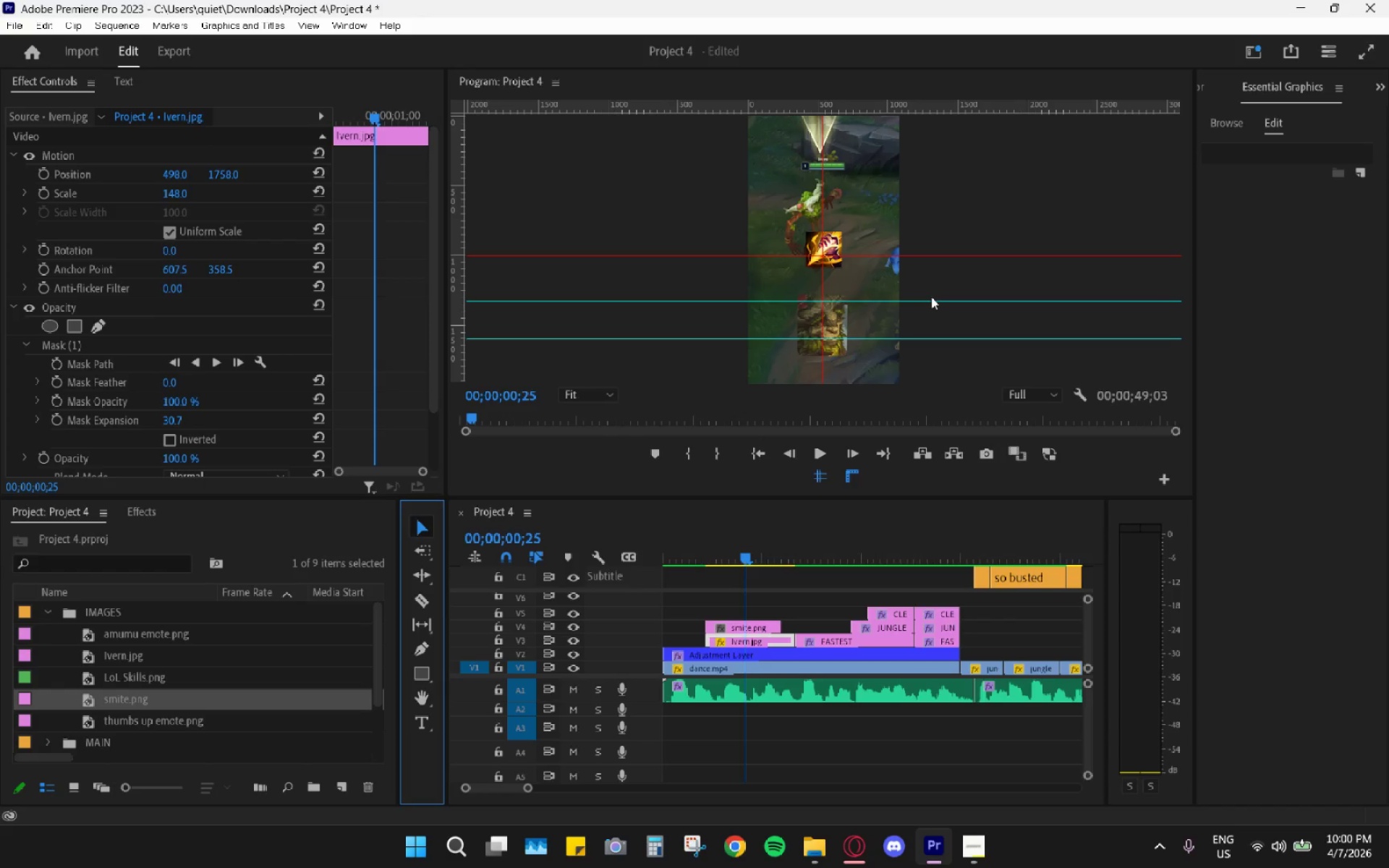 
left_click_drag(start_coordinate=[931, 300], to_coordinate=[927, 292])
 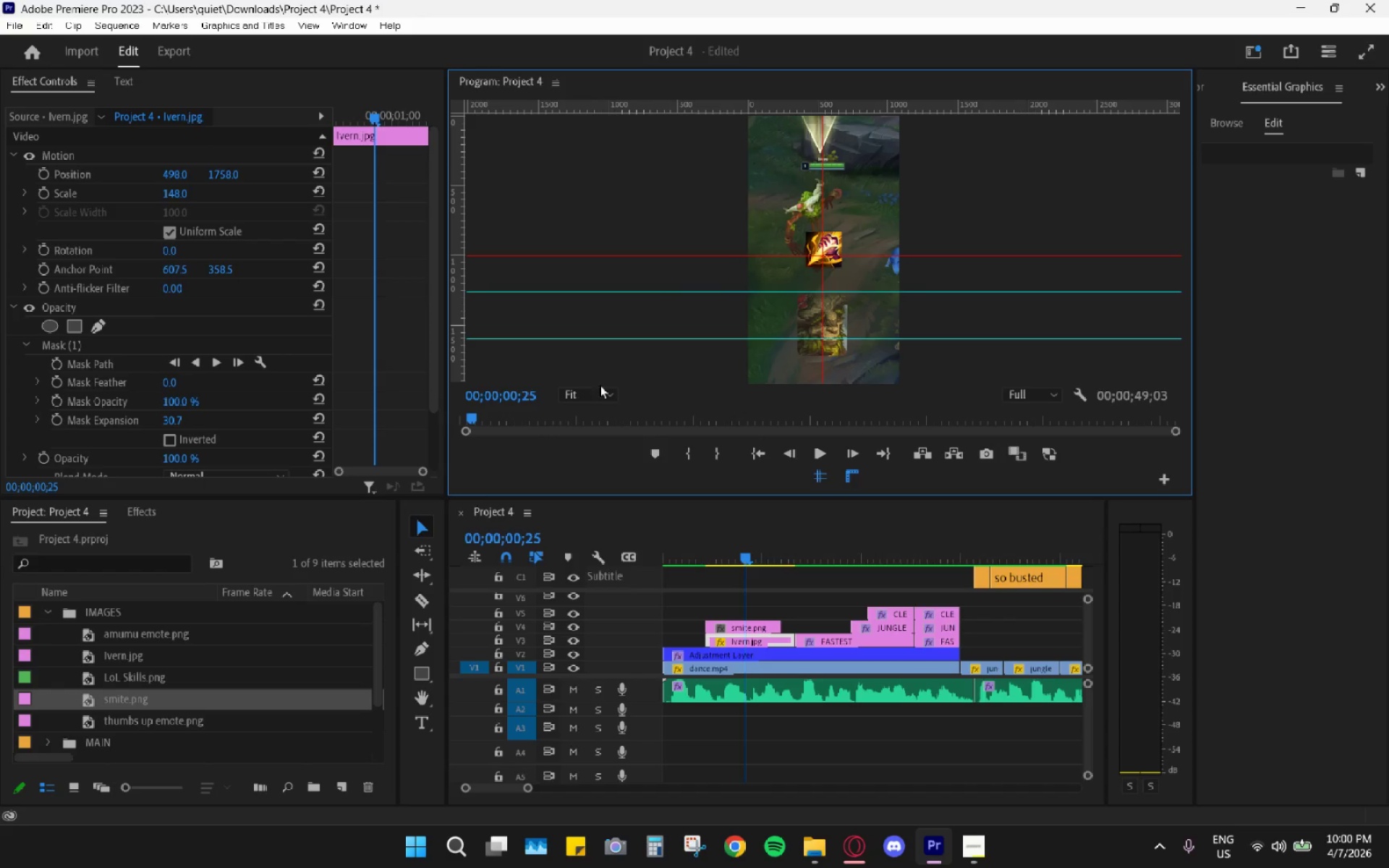 
left_click([589, 396])
 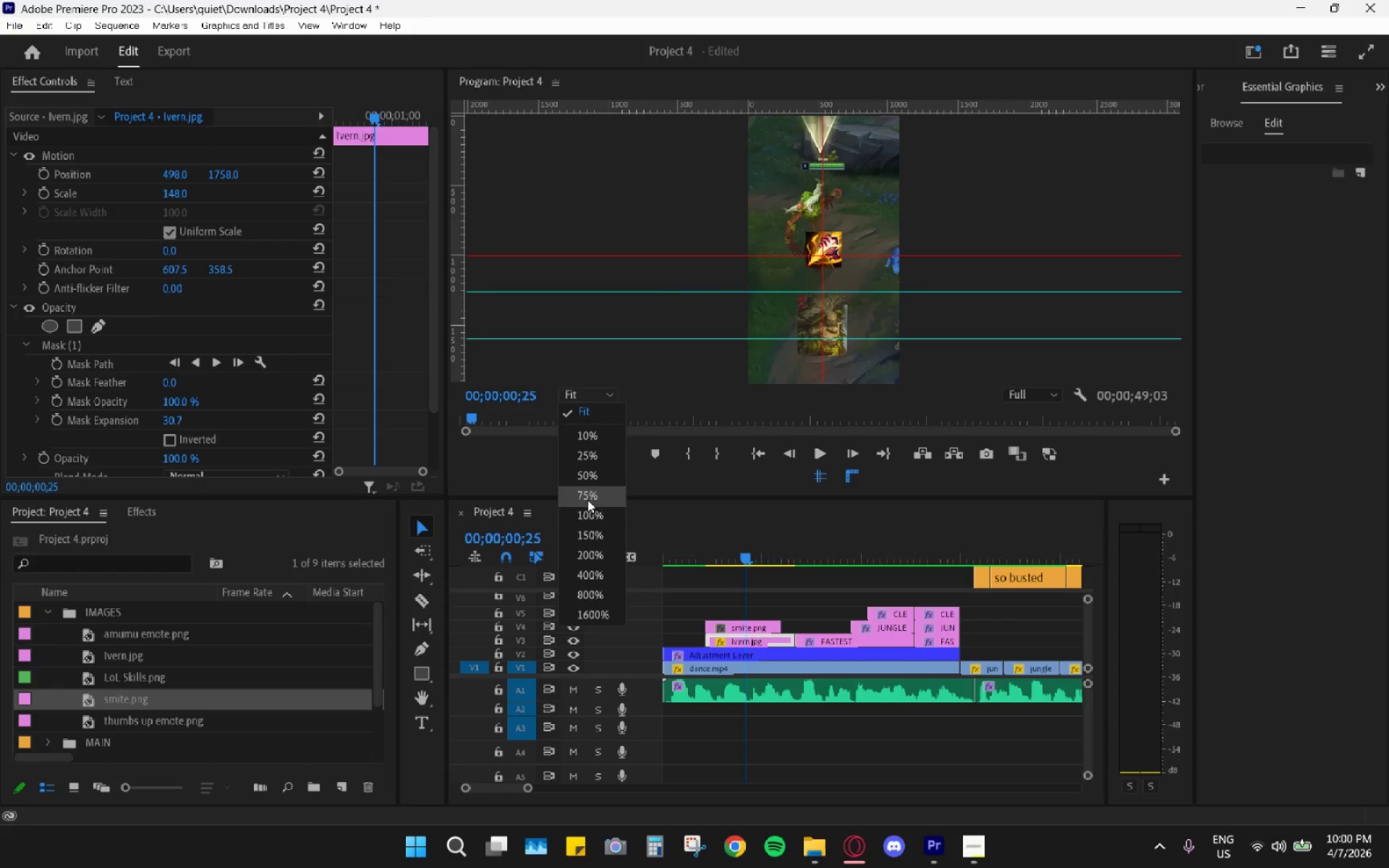 
left_click([587, 511])
 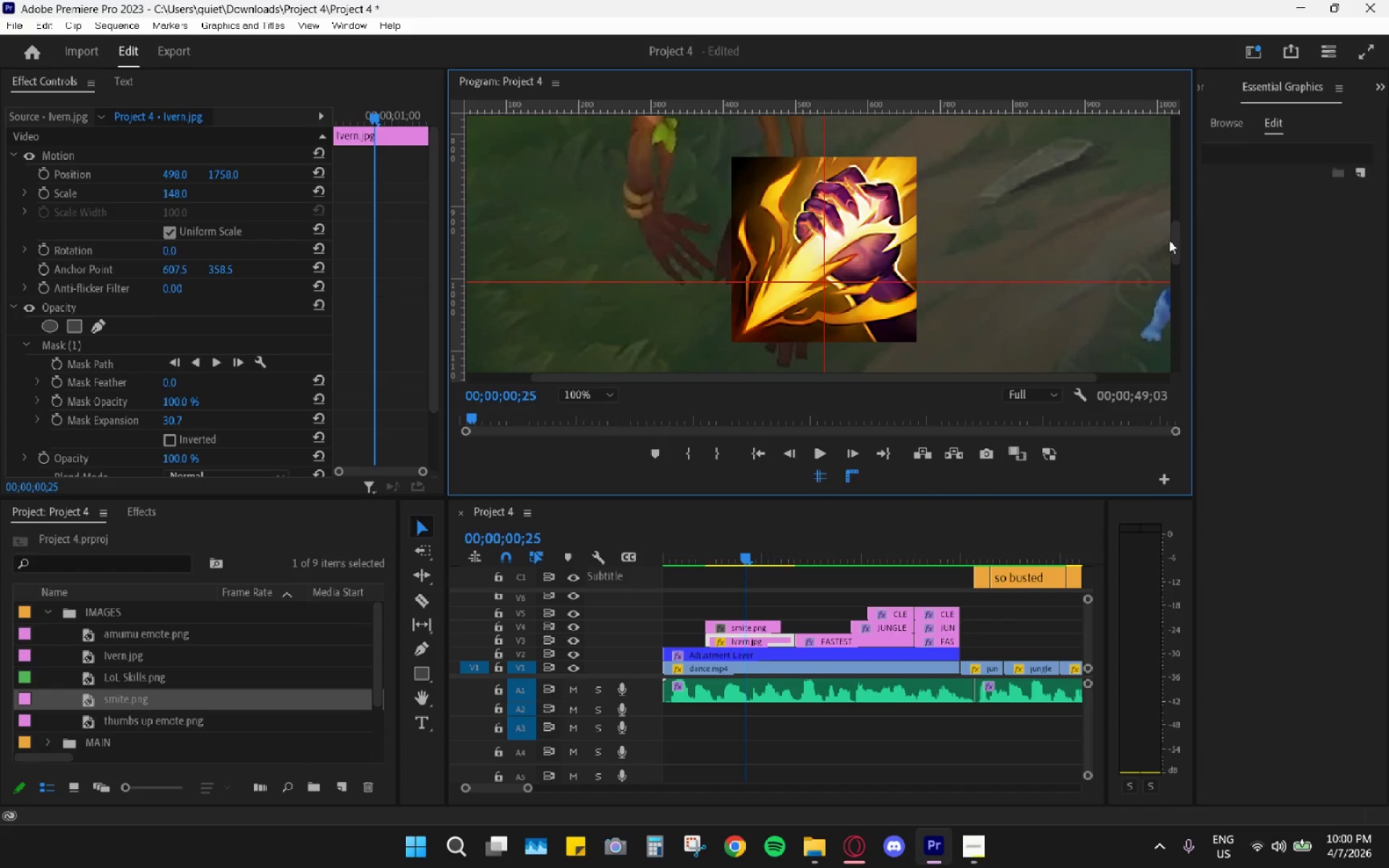 
left_click_drag(start_coordinate=[1176, 258], to_coordinate=[1166, 318])
 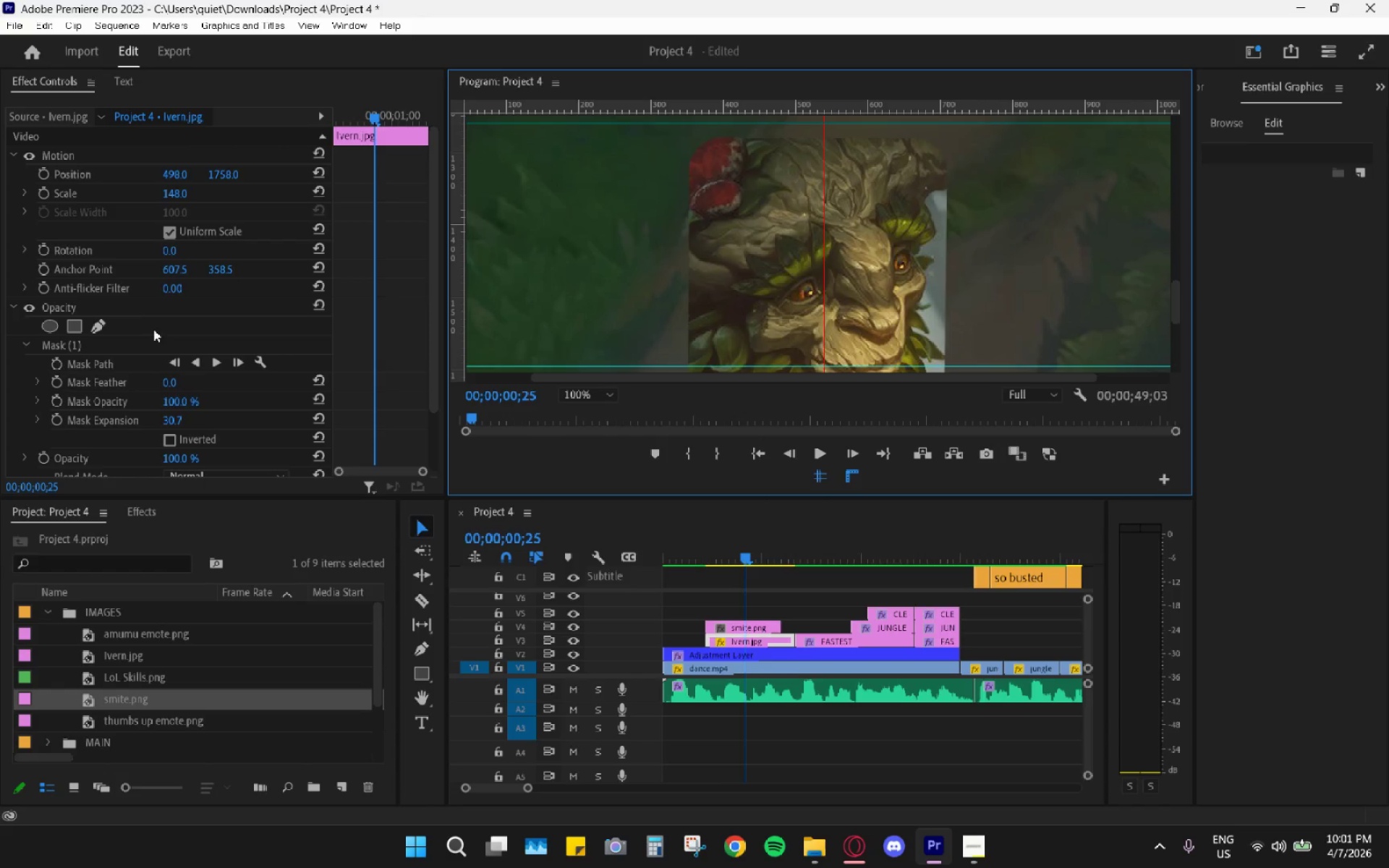 
wait(9.56)
 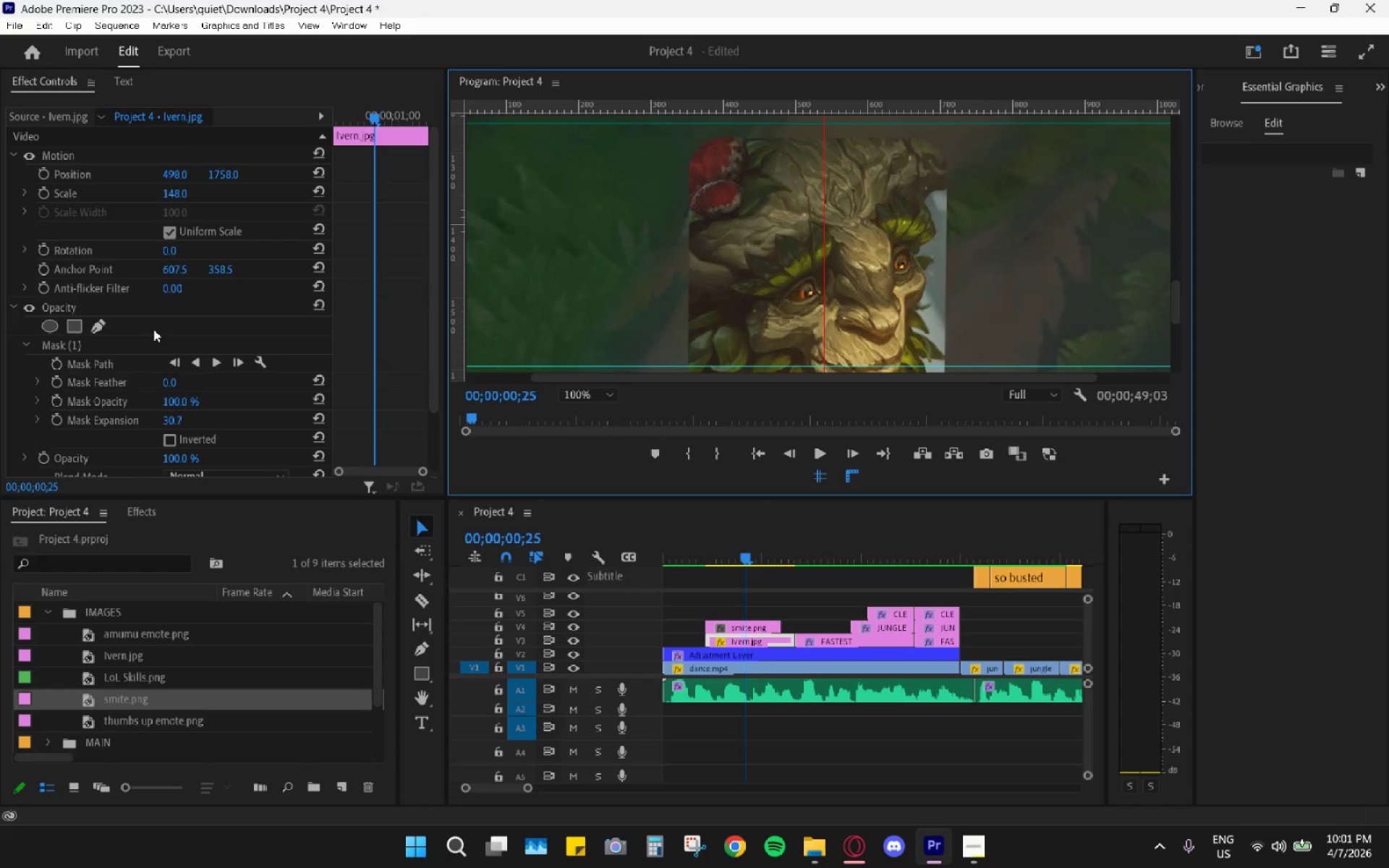 
left_click([747, 638])
 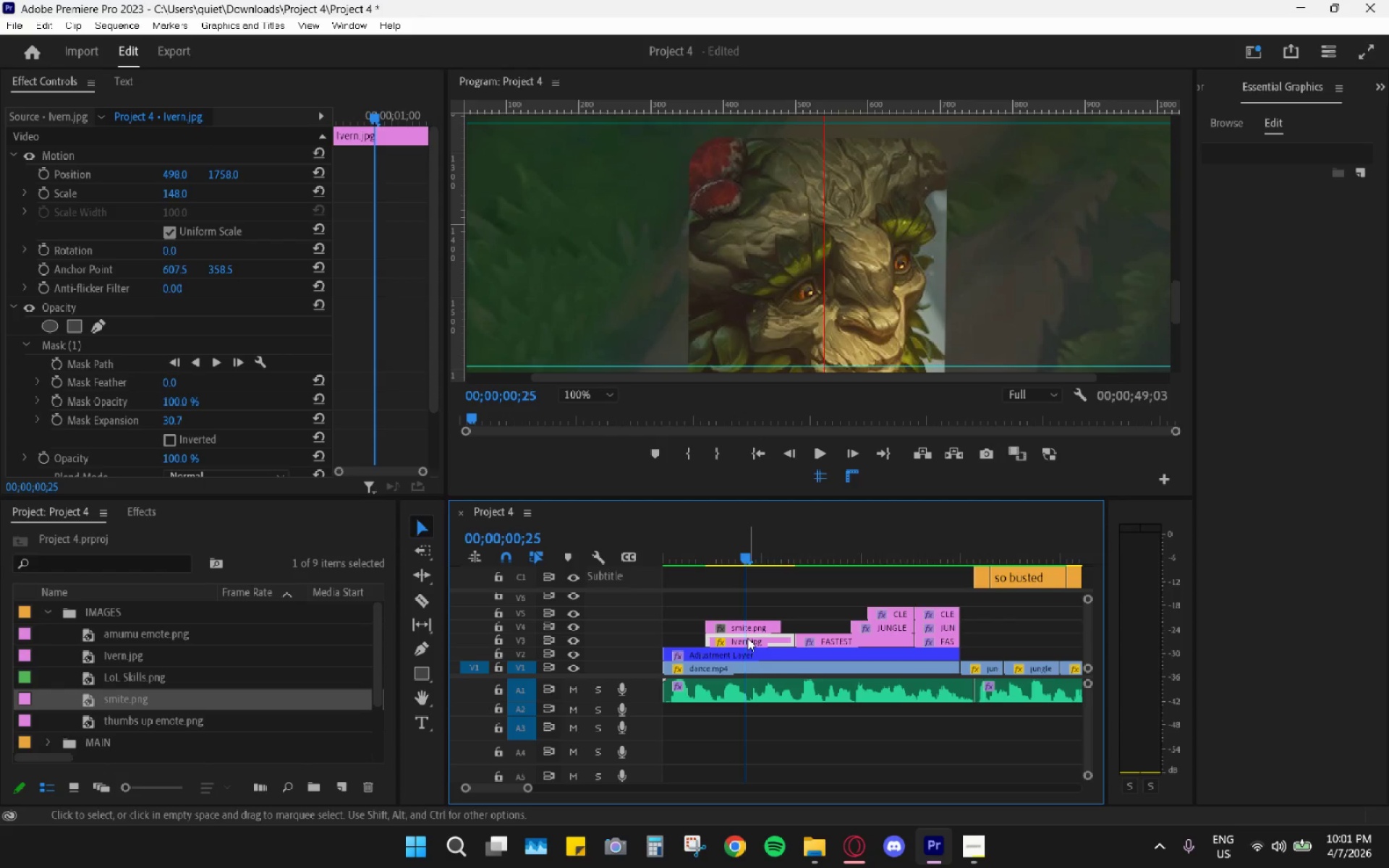 
key(H)
 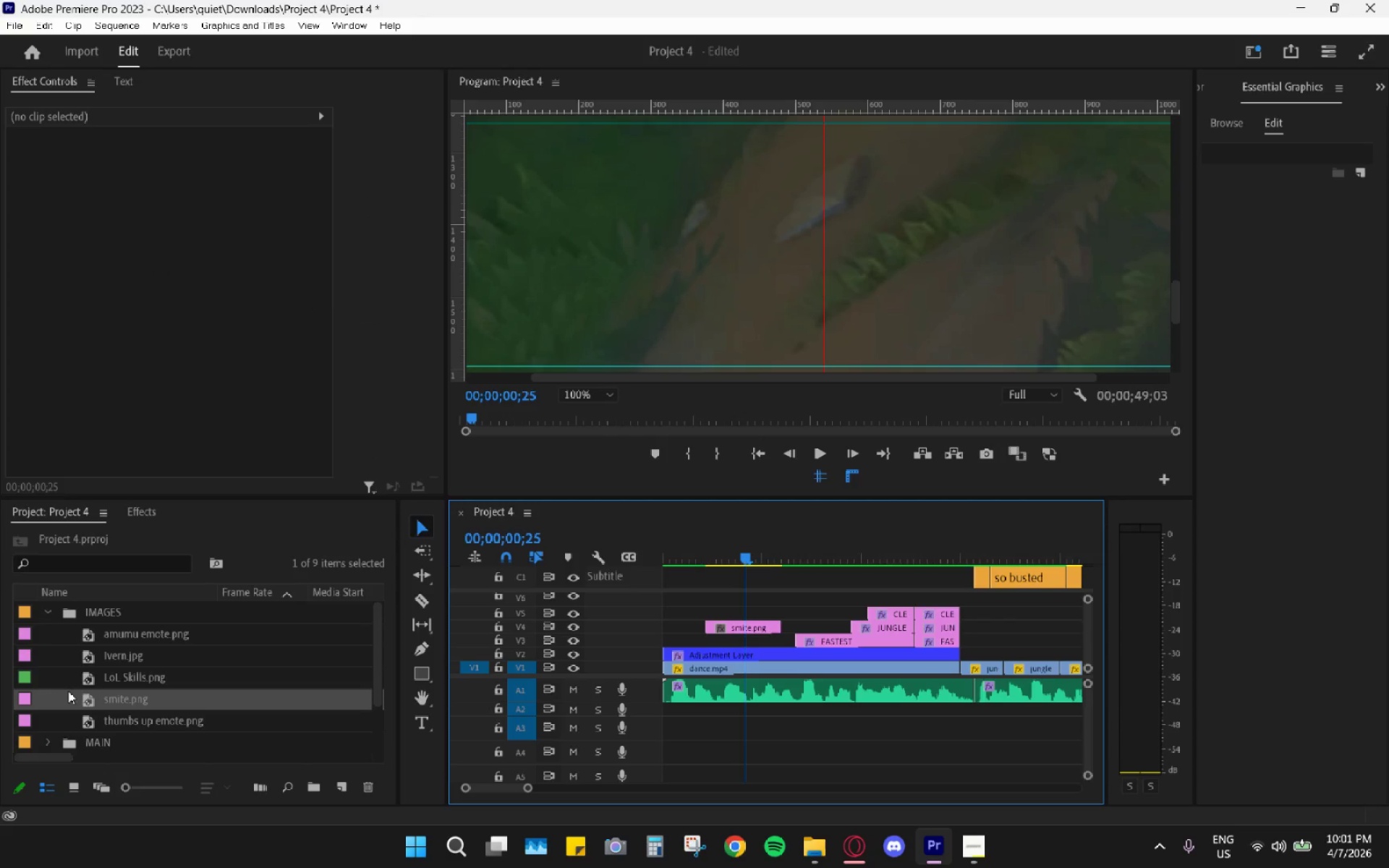 
left_click([111, 663])
 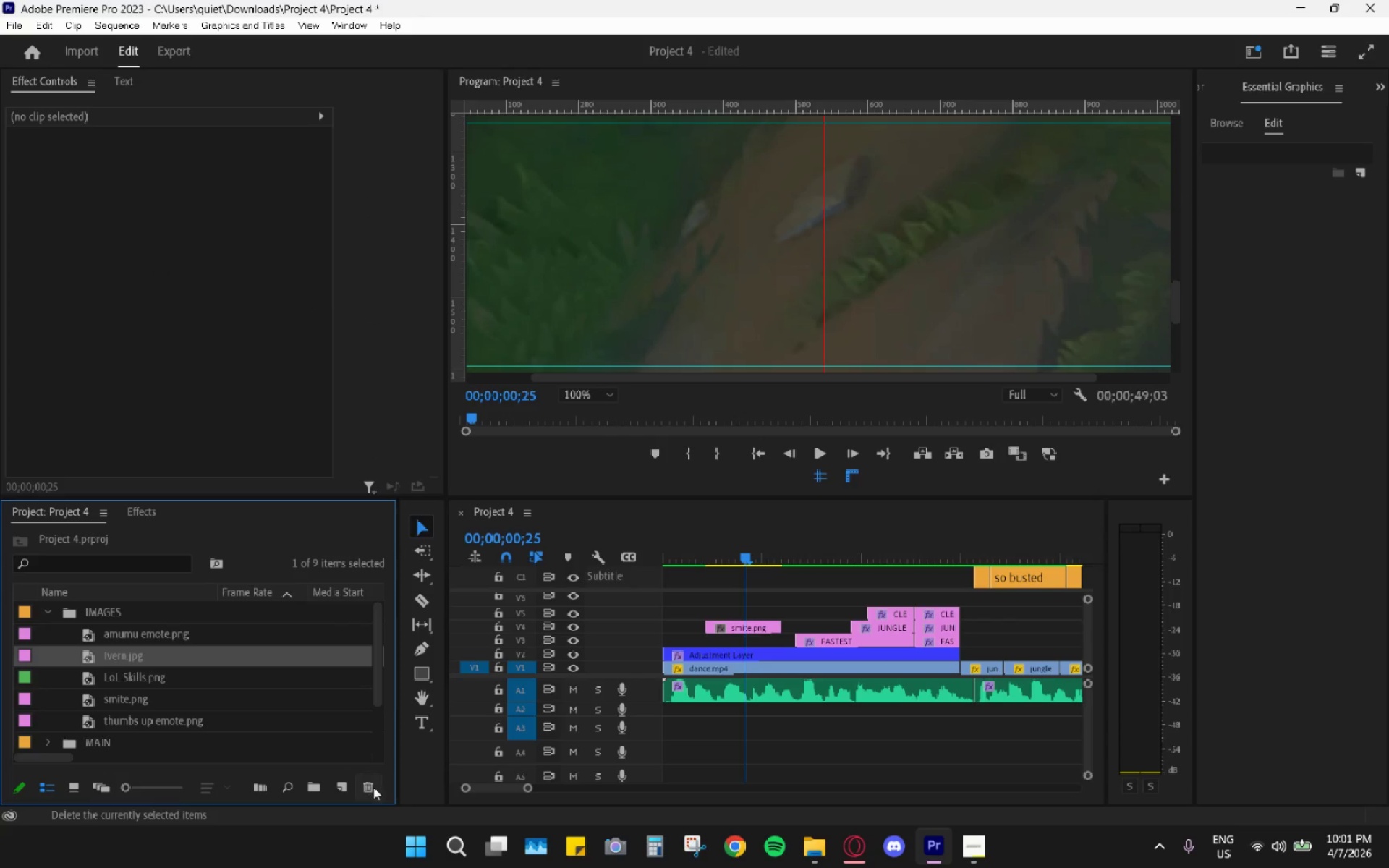 
left_click([373, 787])
 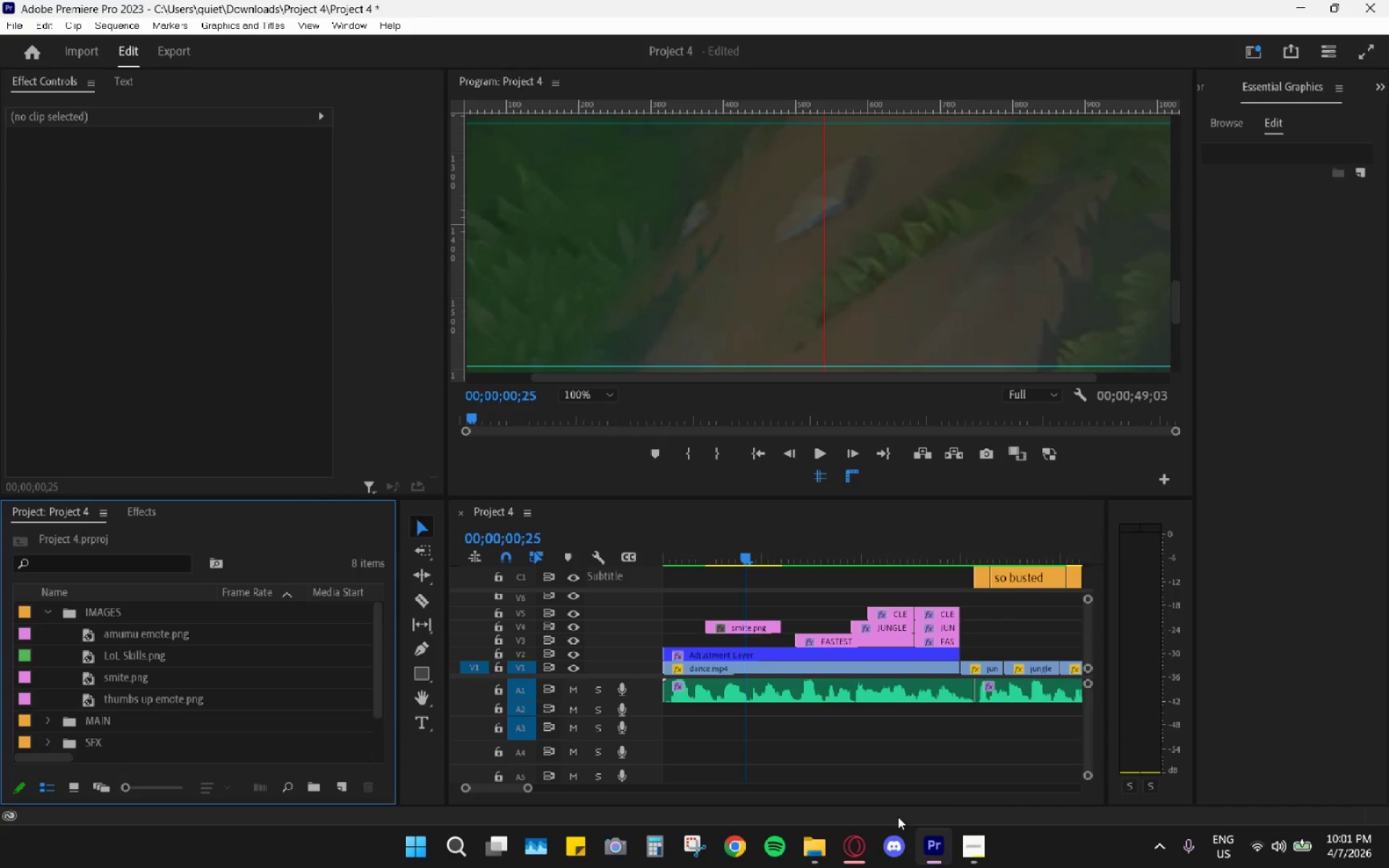 
left_click([815, 845])
 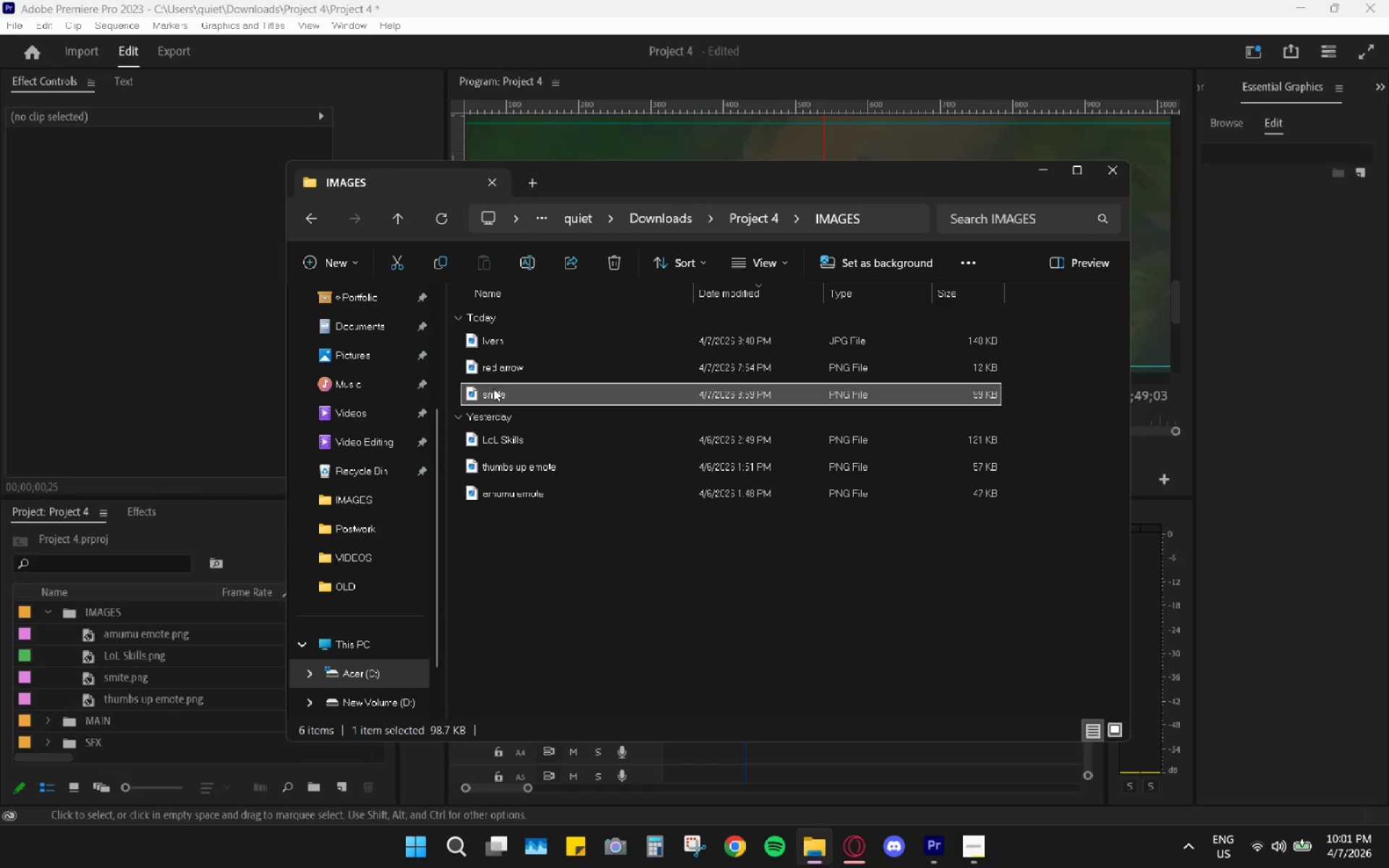 
left_click([493, 347])
 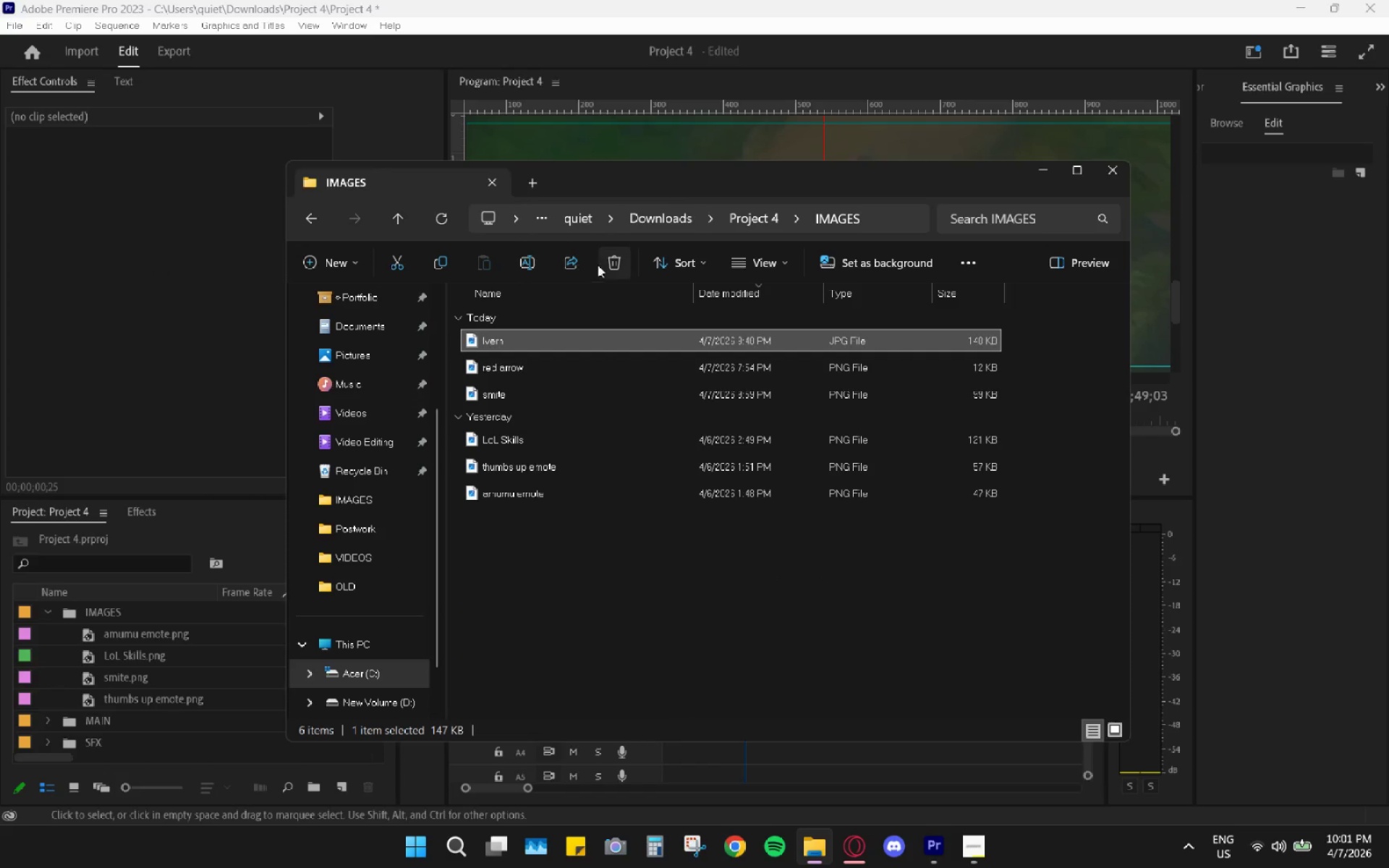 
left_click([604, 263])
 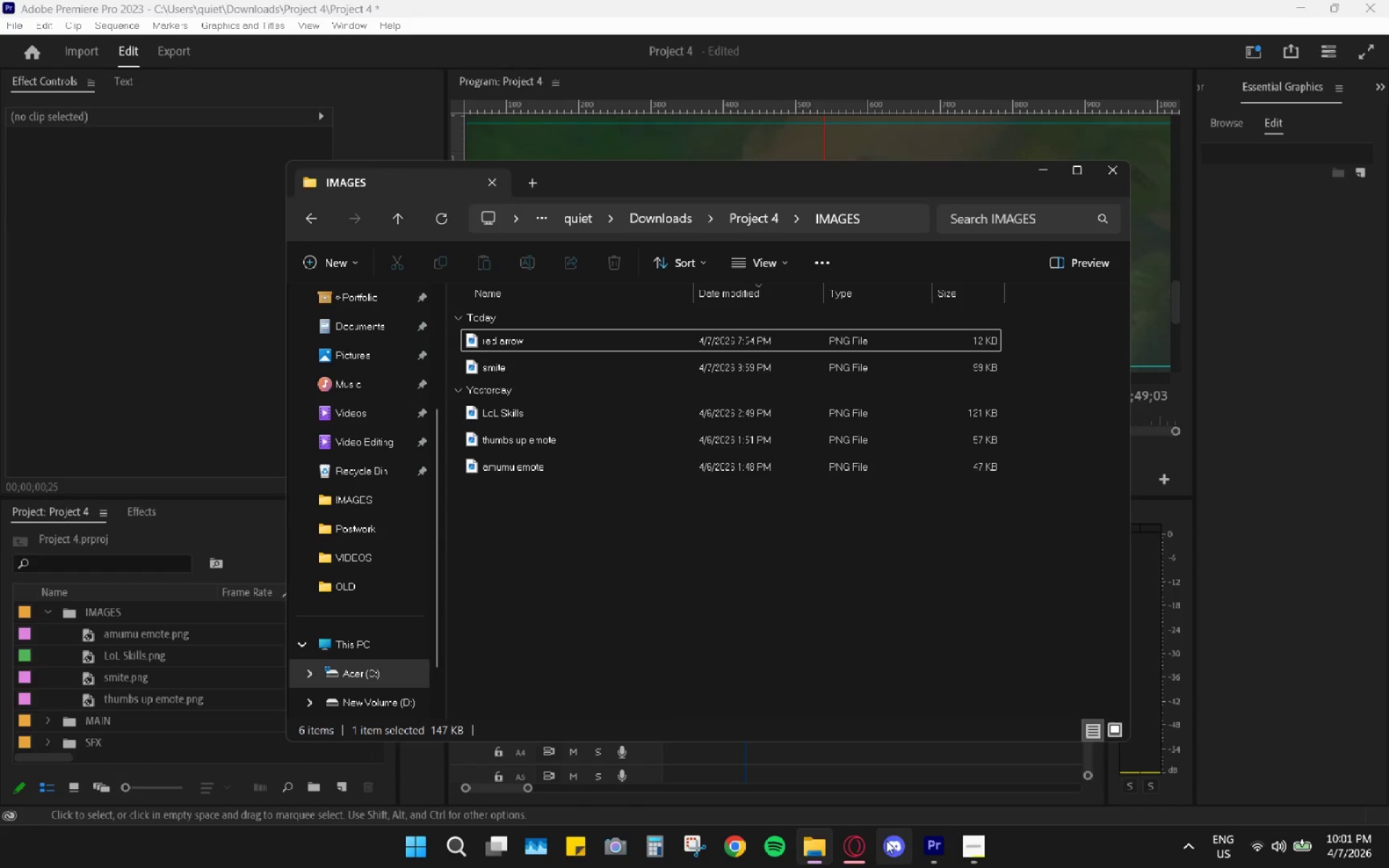 
left_click([840, 851])
 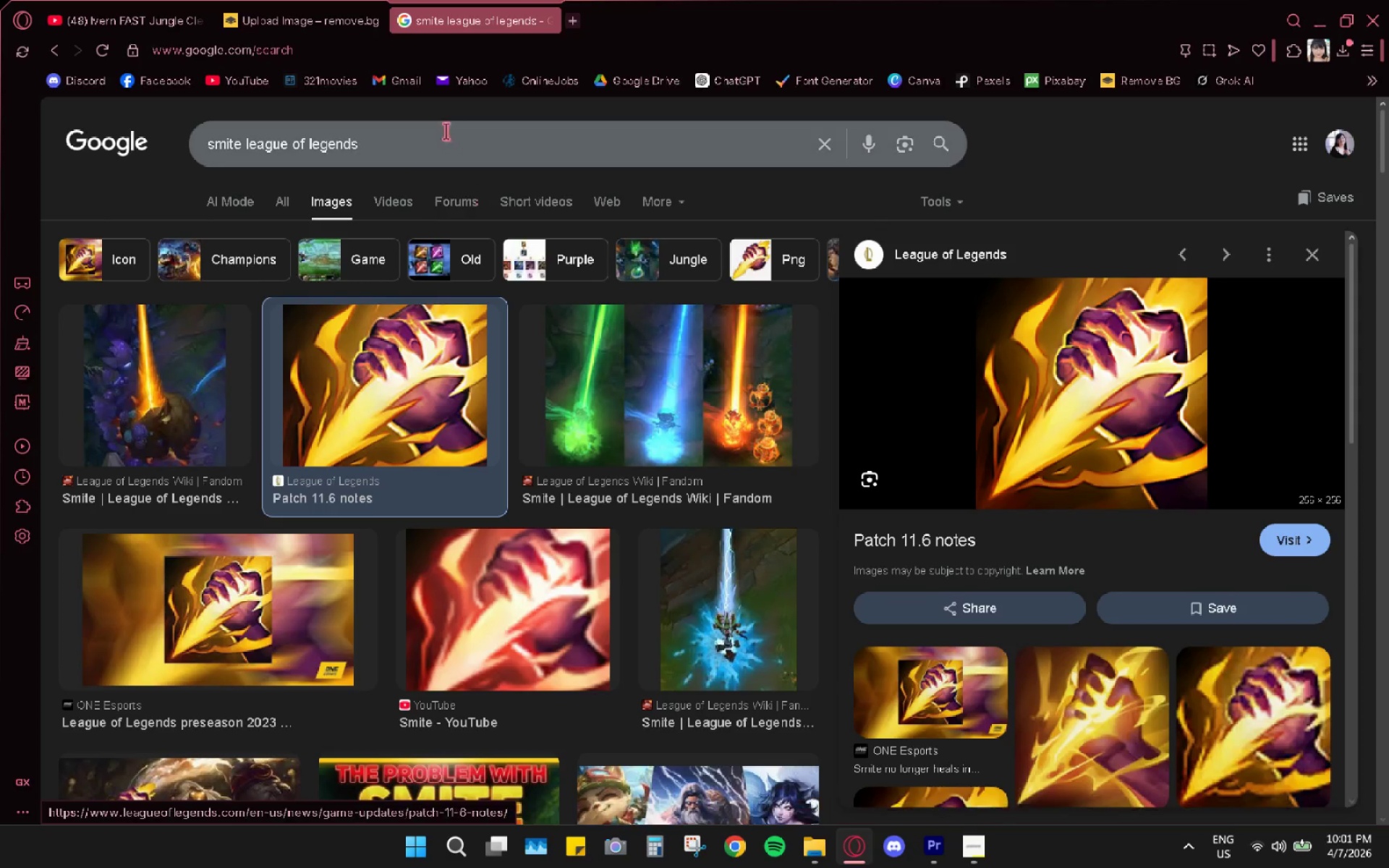 
left_click_drag(start_coordinate=[438, 120], to_coordinate=[438, 131])
 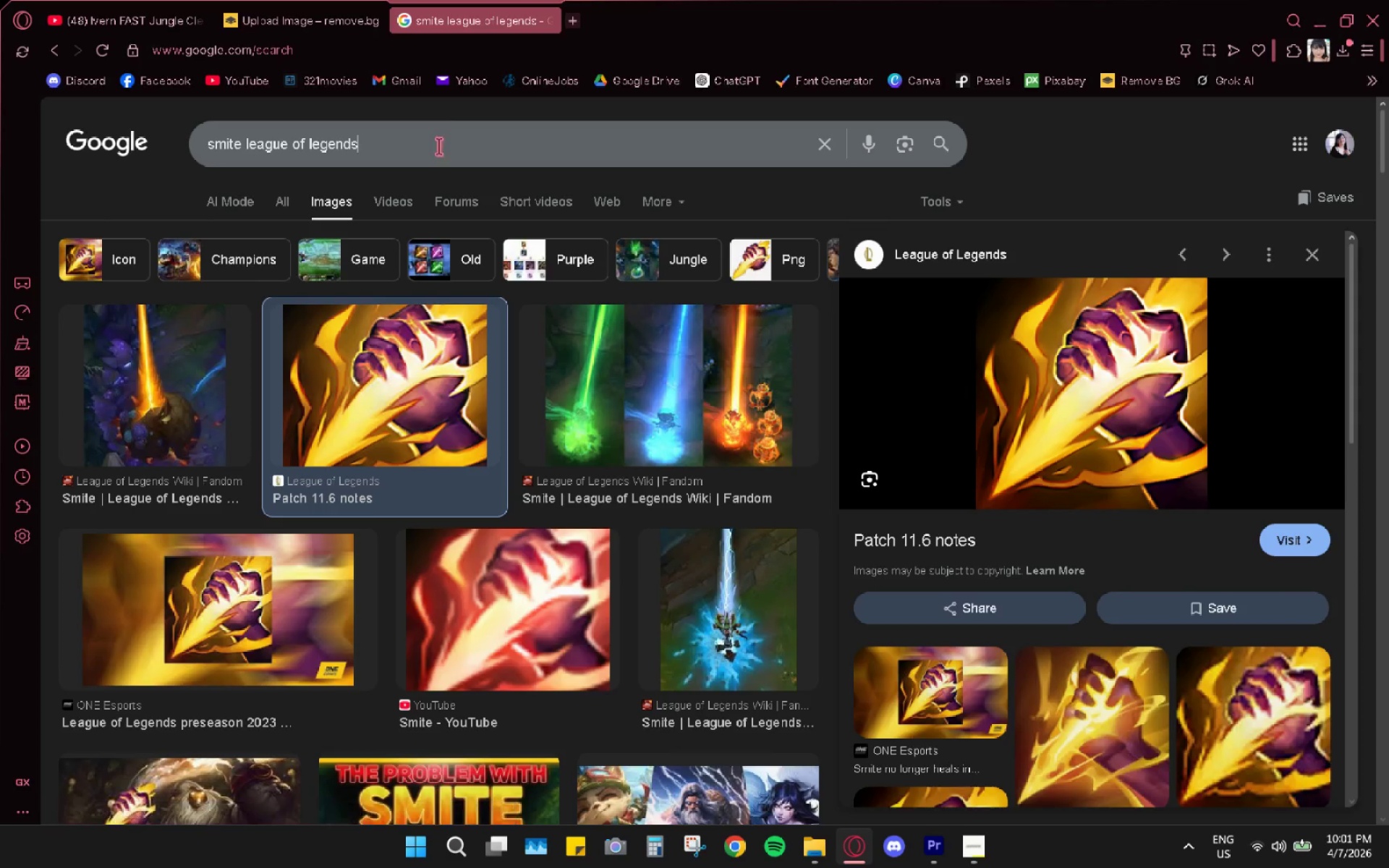 
left_click_drag(start_coordinate=[438, 136], to_coordinate=[438, 146])
 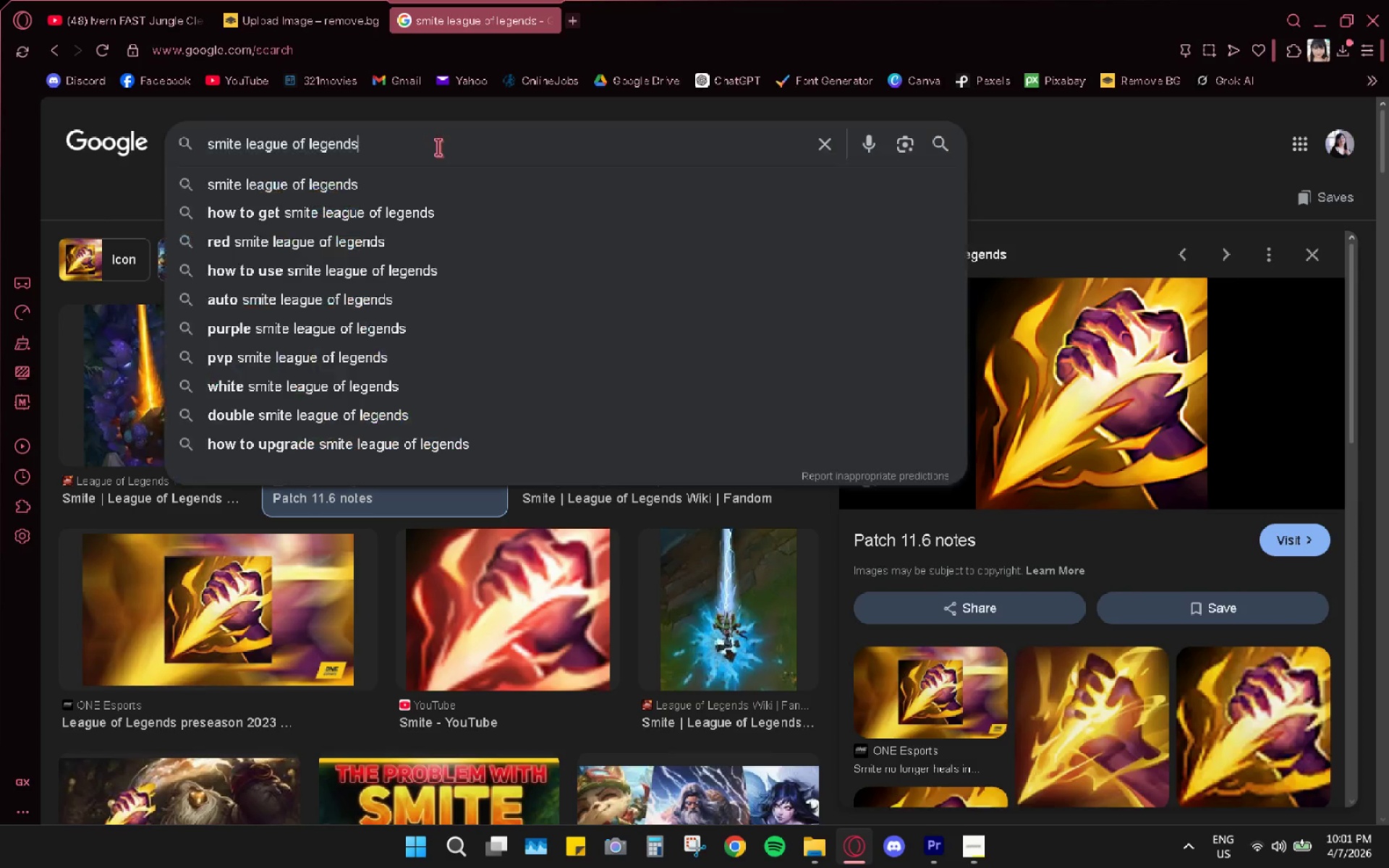 
triple_click([438, 147])
 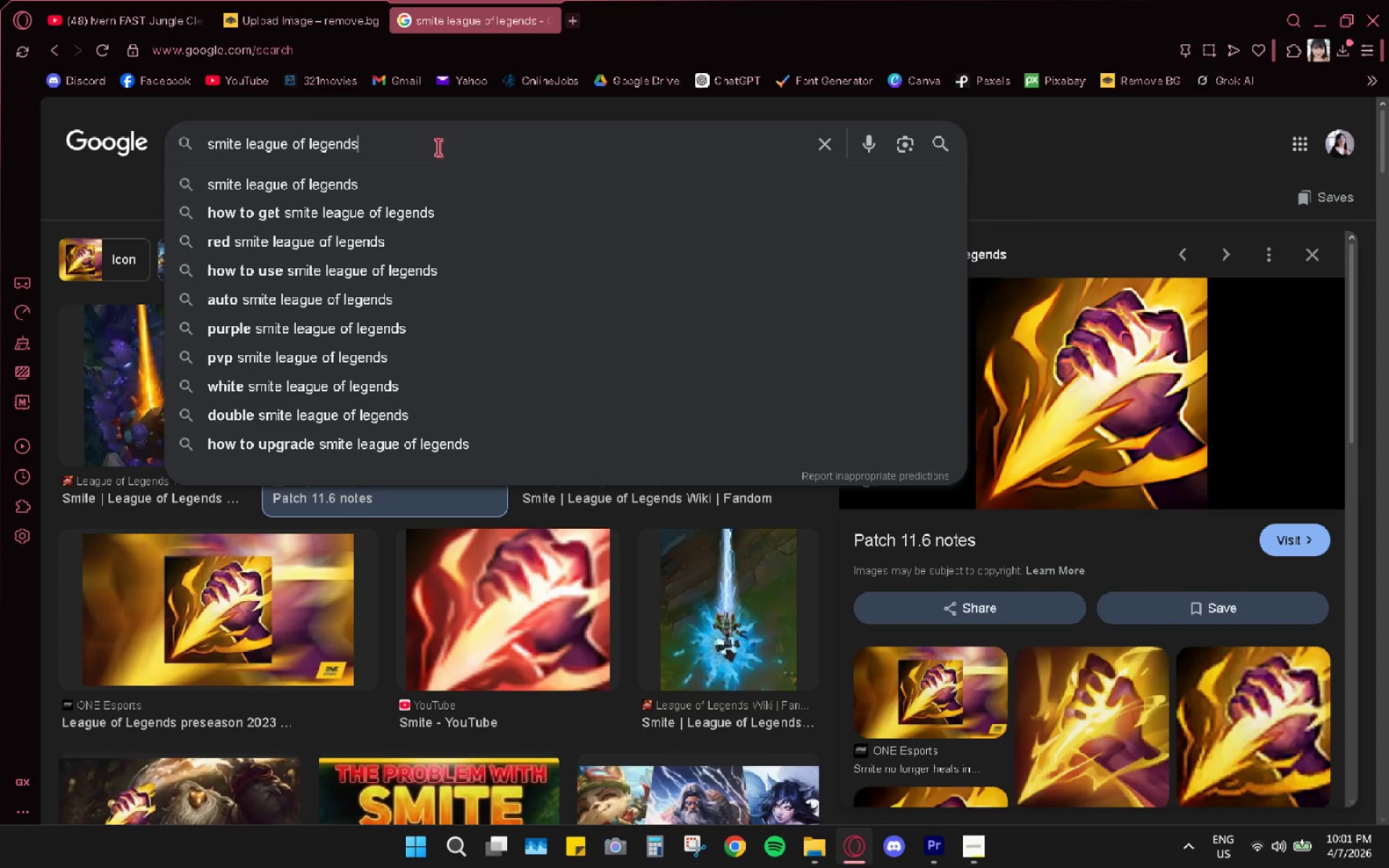 
triple_click([438, 147])
 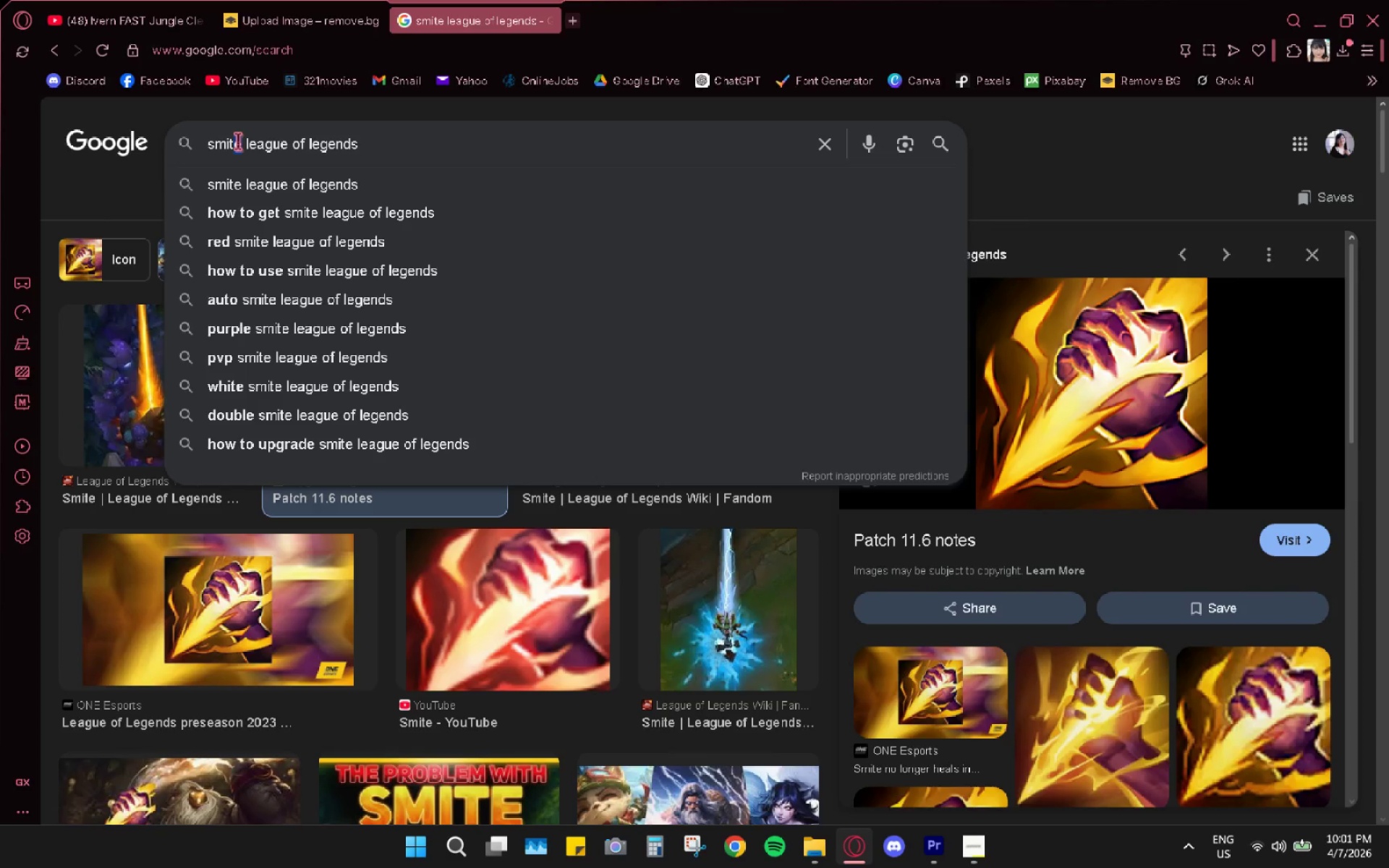 
left_click([196, 145])
 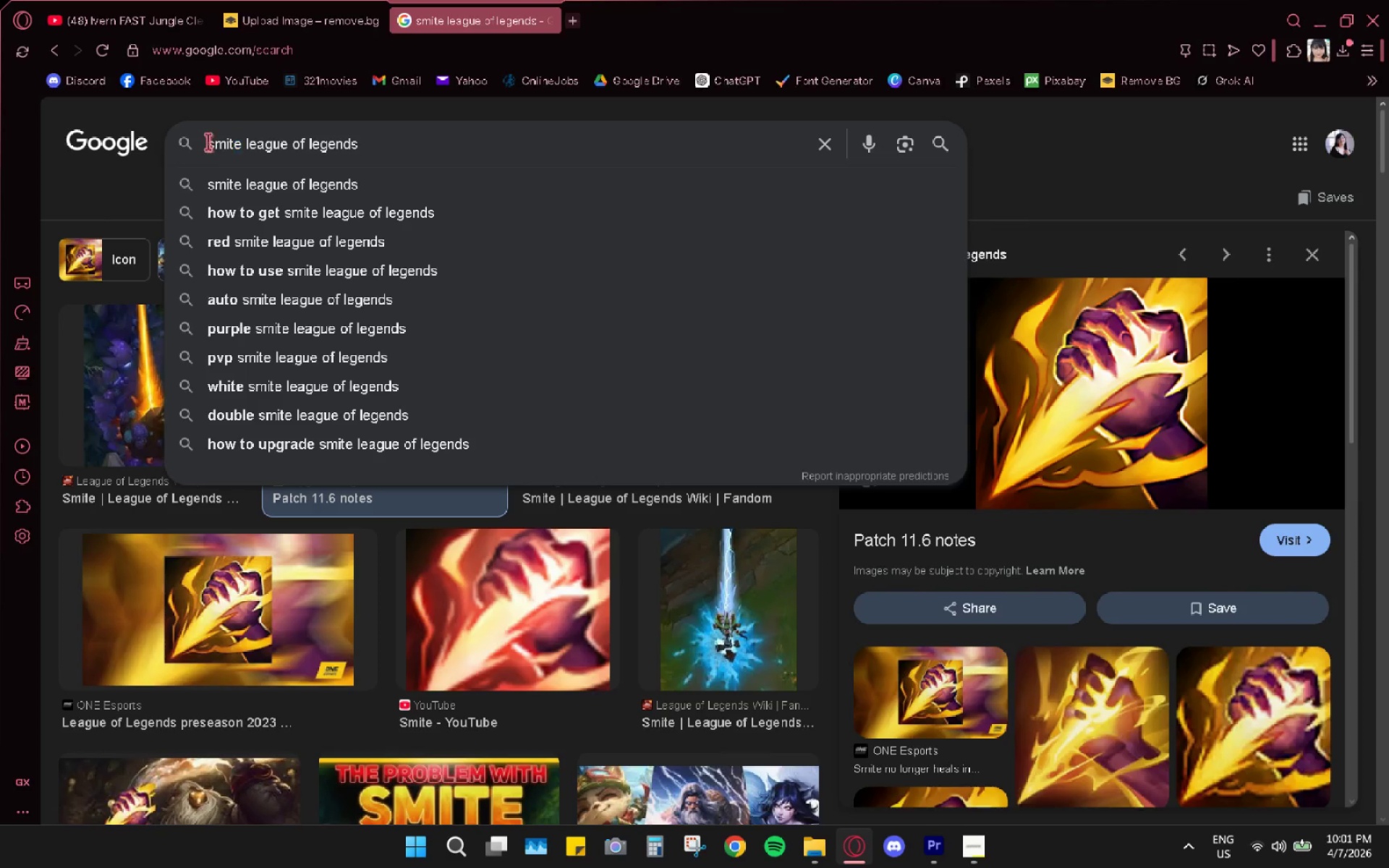 
triple_click([208, 142])
 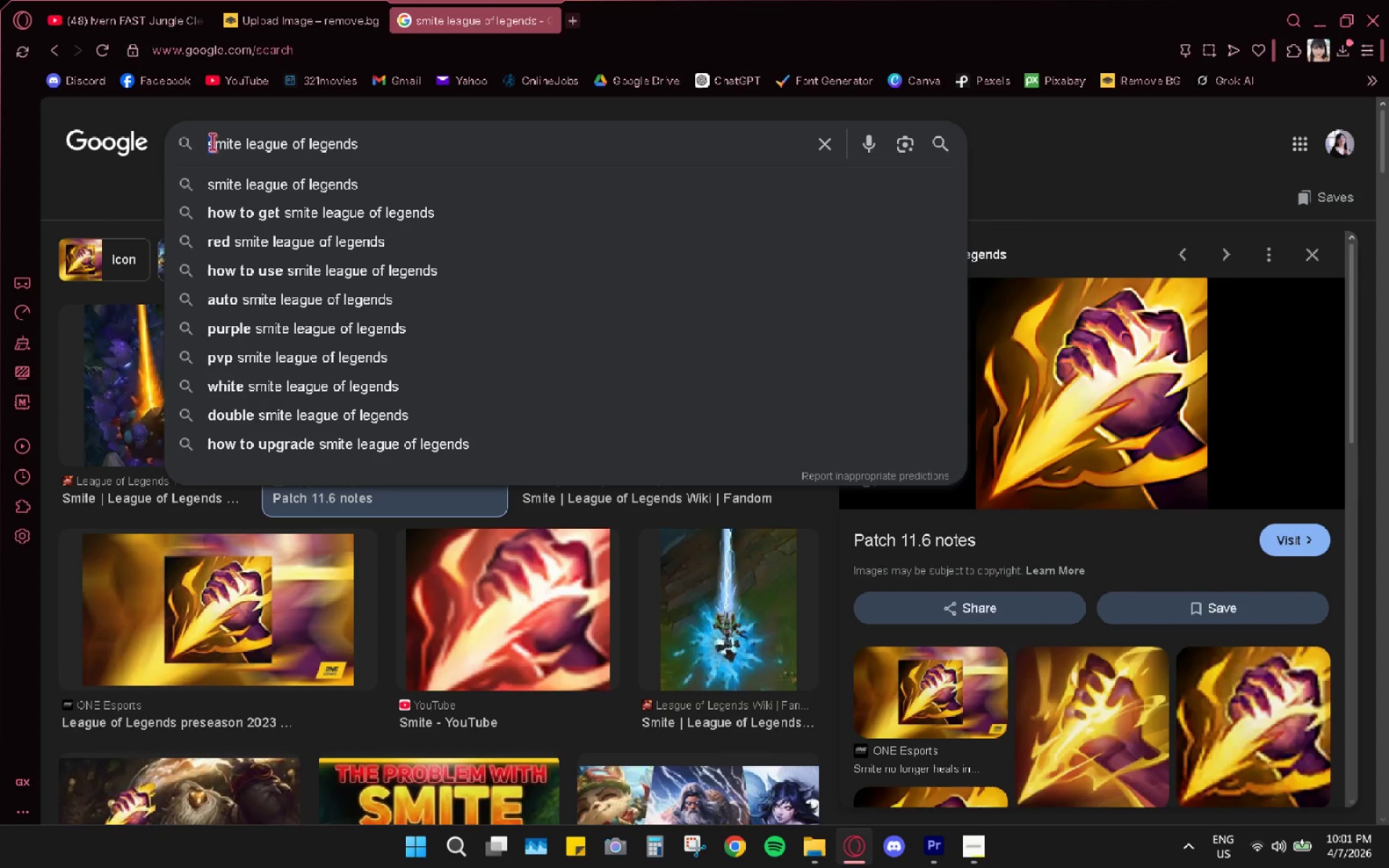 
triple_click([220, 143])
 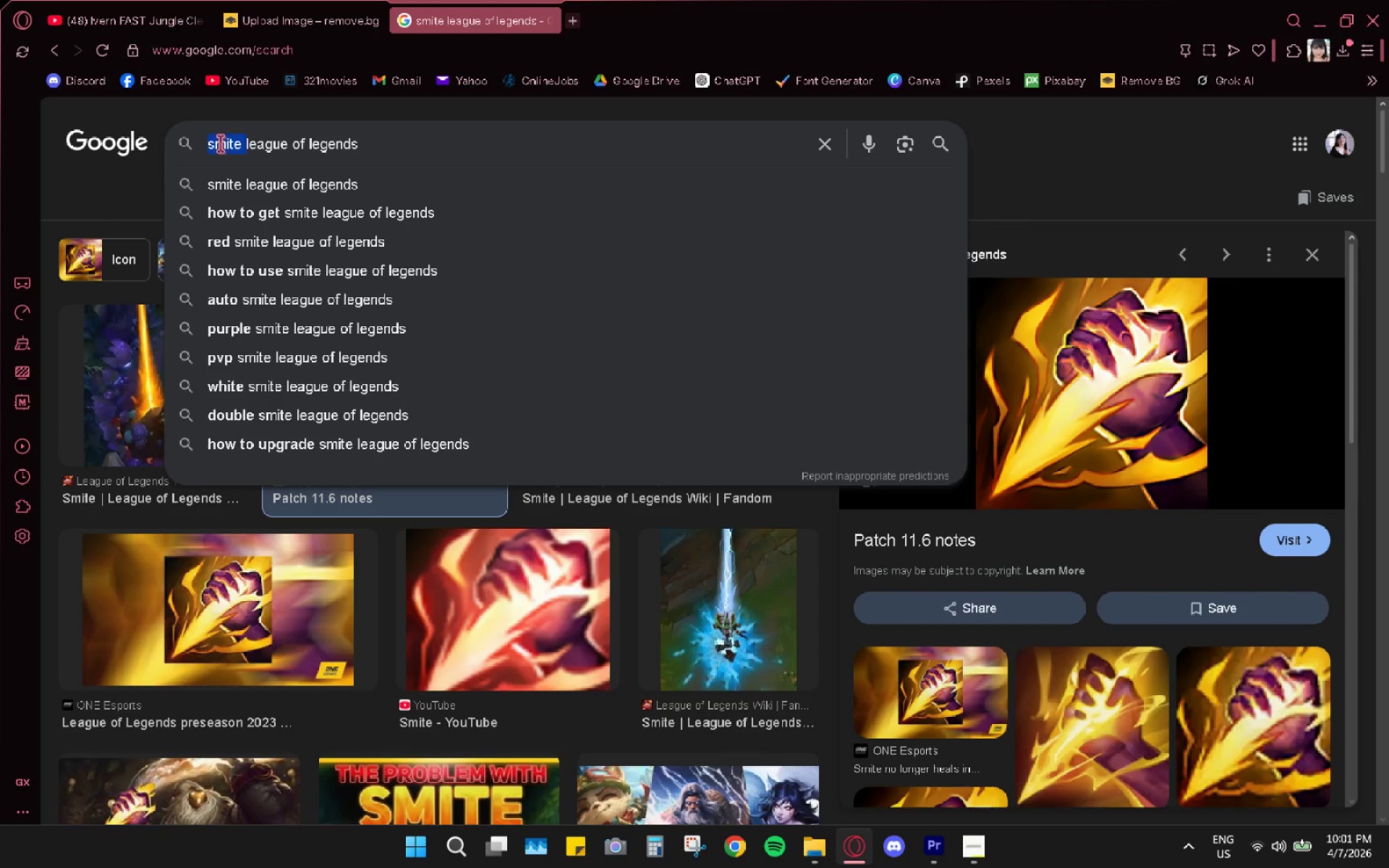 
triple_click([220, 143])
 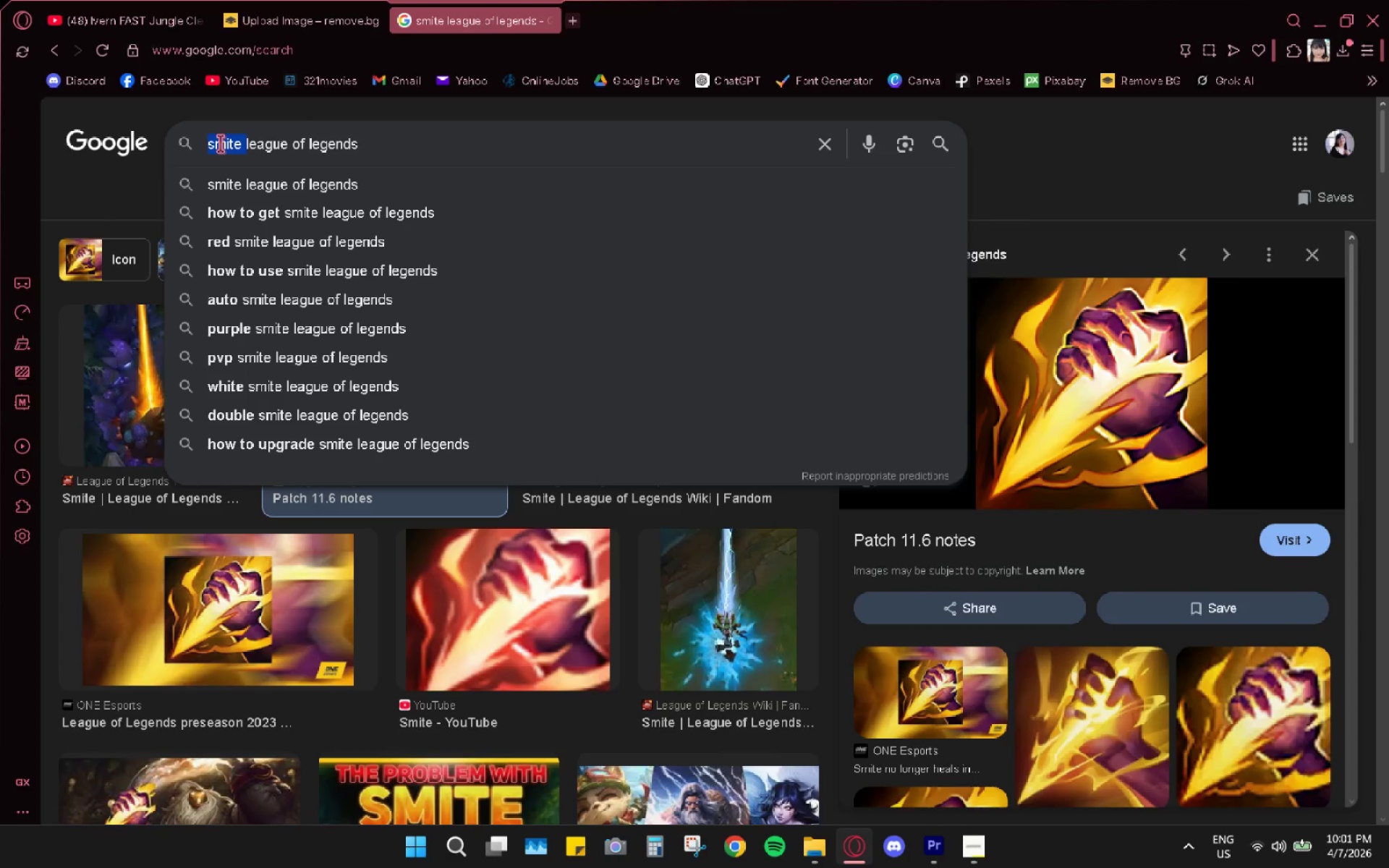 
type(ivern )
 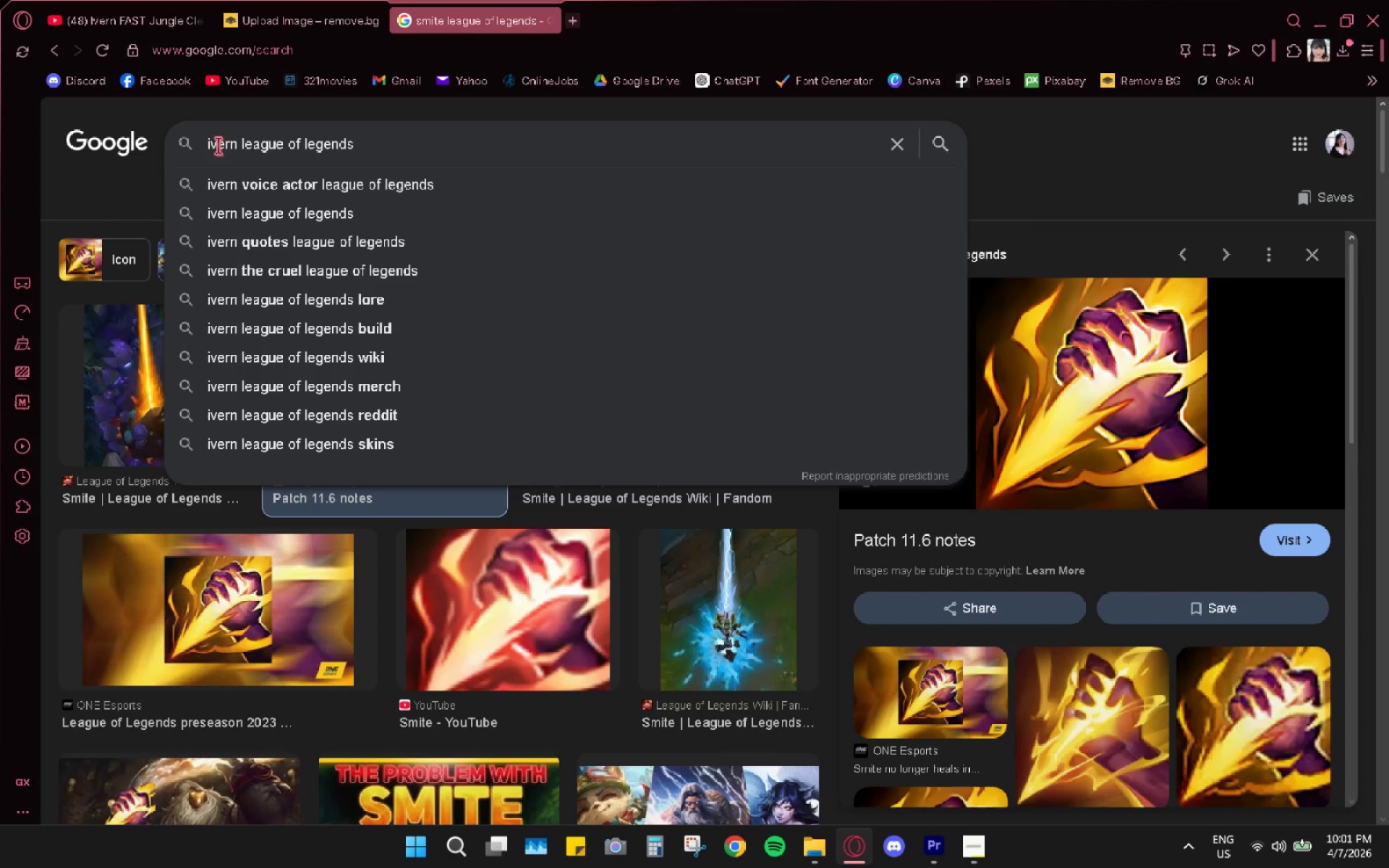 
key(Enter)
 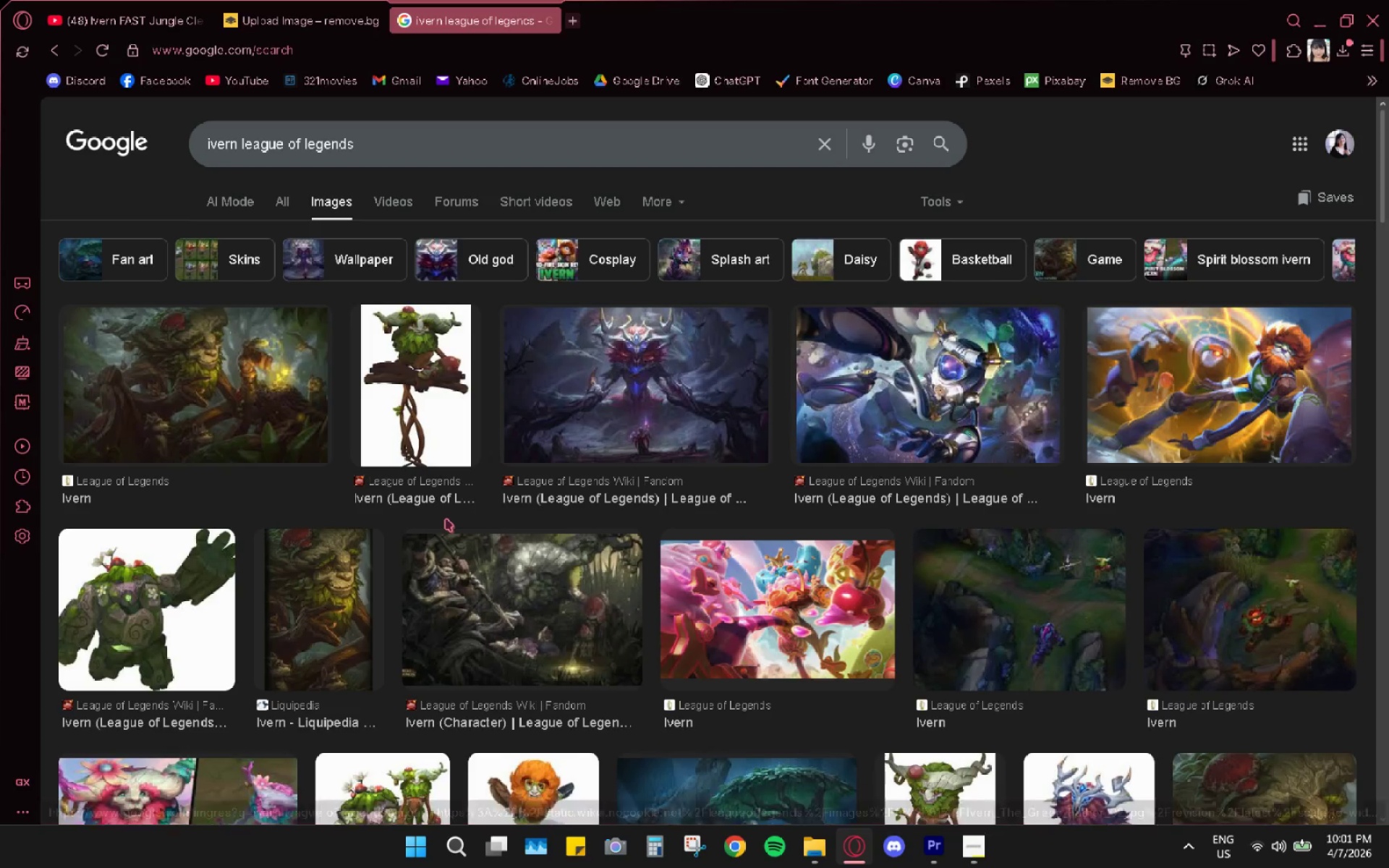 
scroll: coordinate [1041, 597], scroll_direction: down, amount: 4.0
 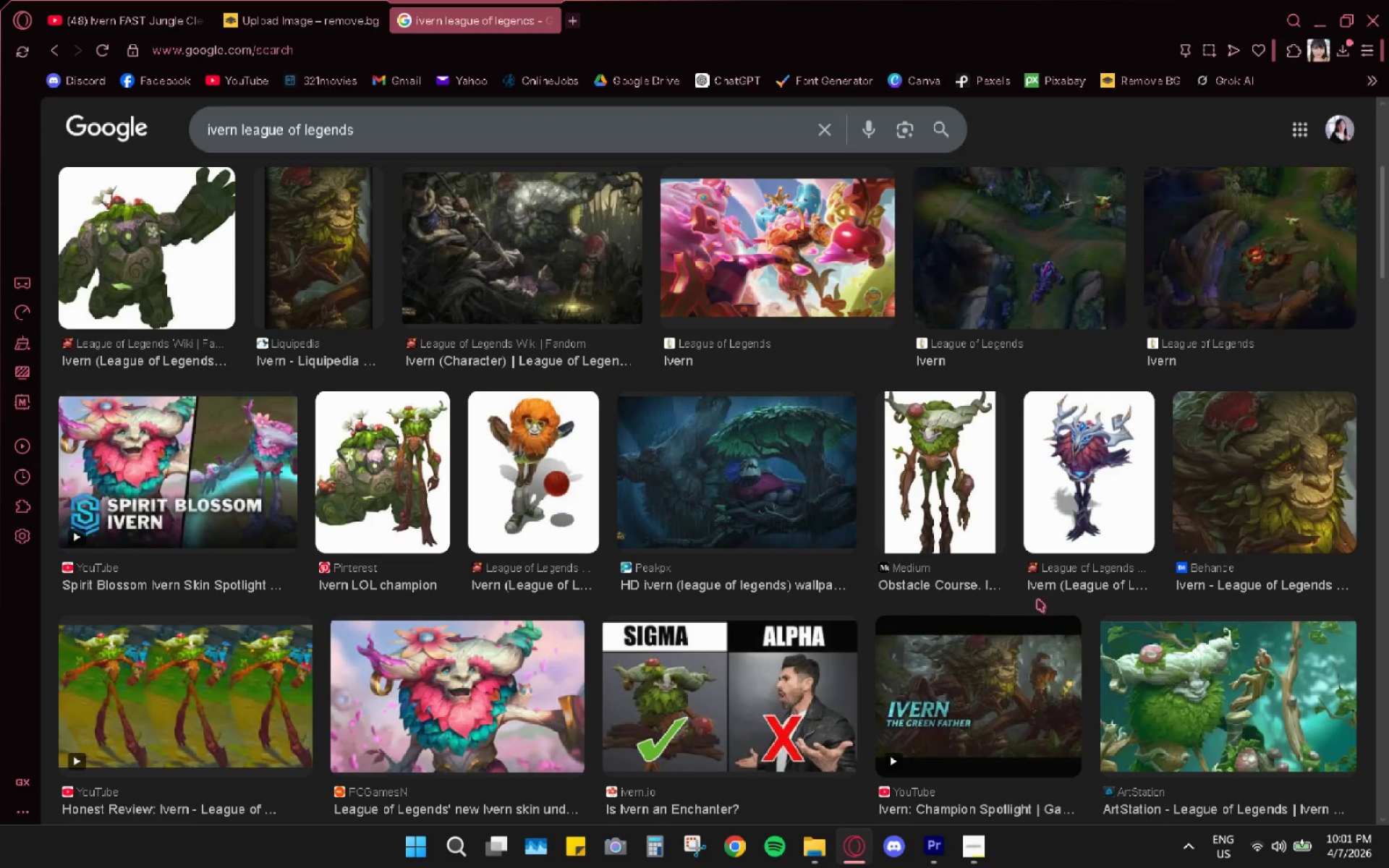 
scroll: coordinate [597, 568], scroll_direction: up, amount: 2.0
 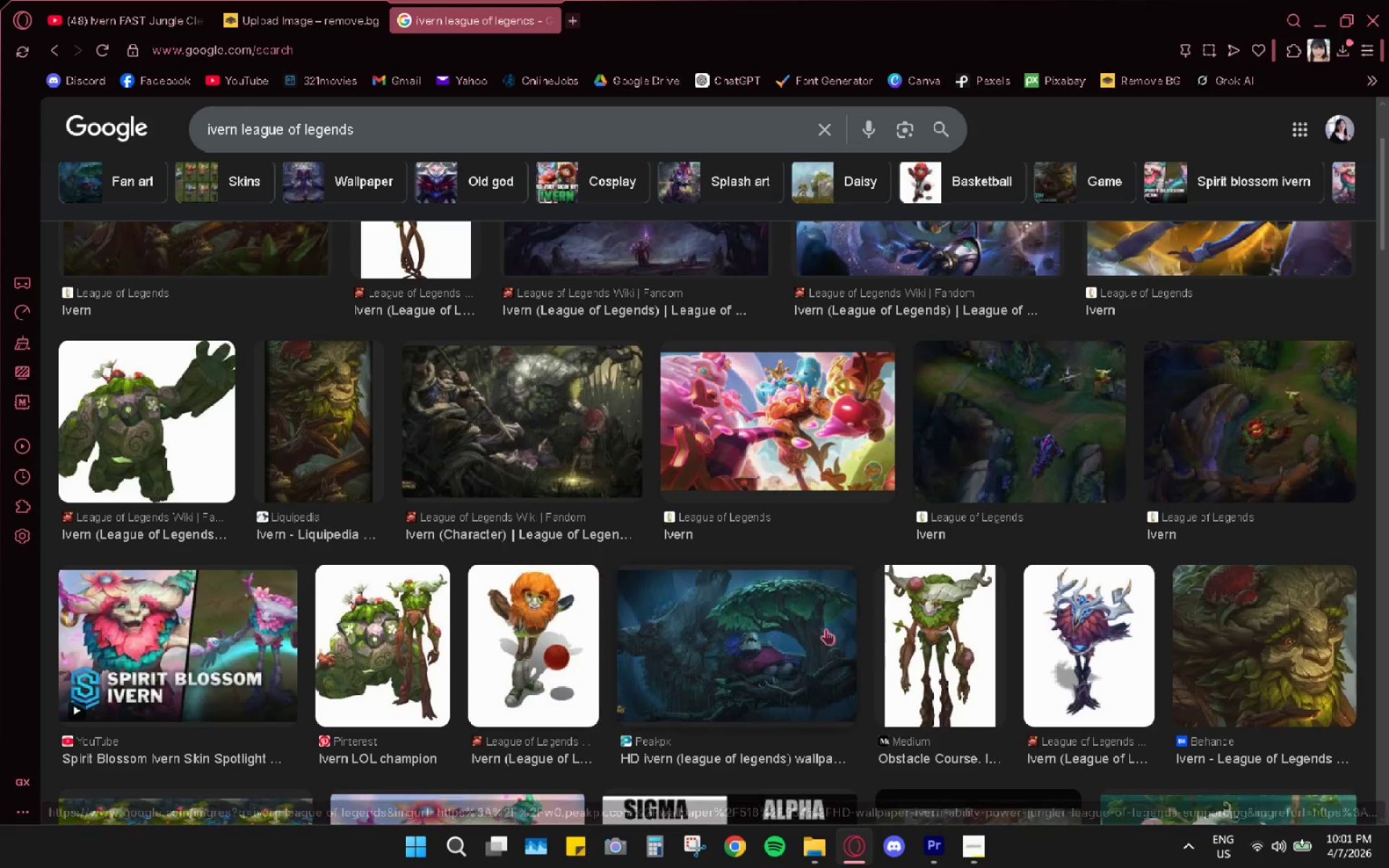 
scroll: coordinate [908, 666], scroll_direction: down, amount: 10.0
 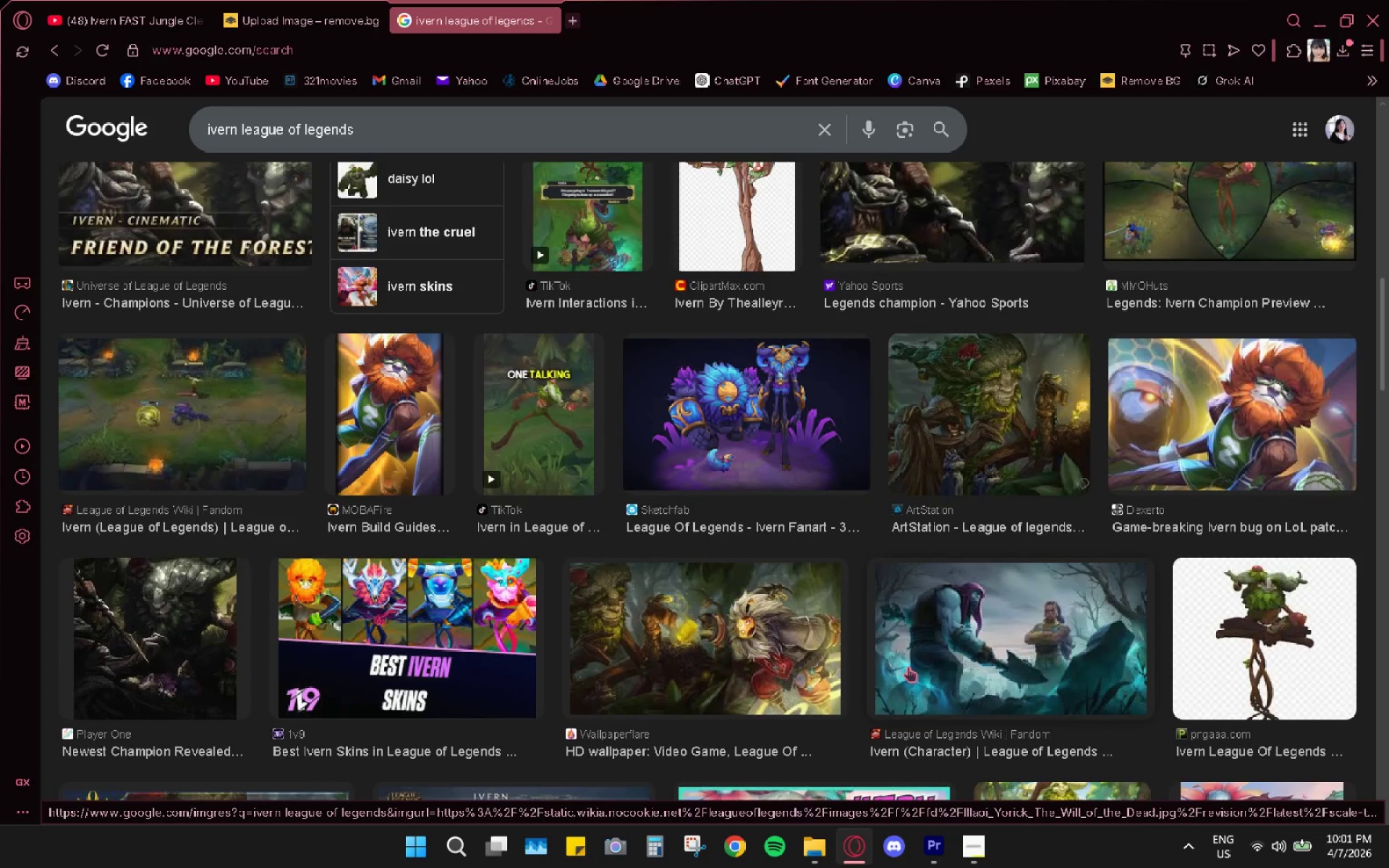 
scroll: coordinate [893, 692], scroll_direction: up, amount: 16.0
 